 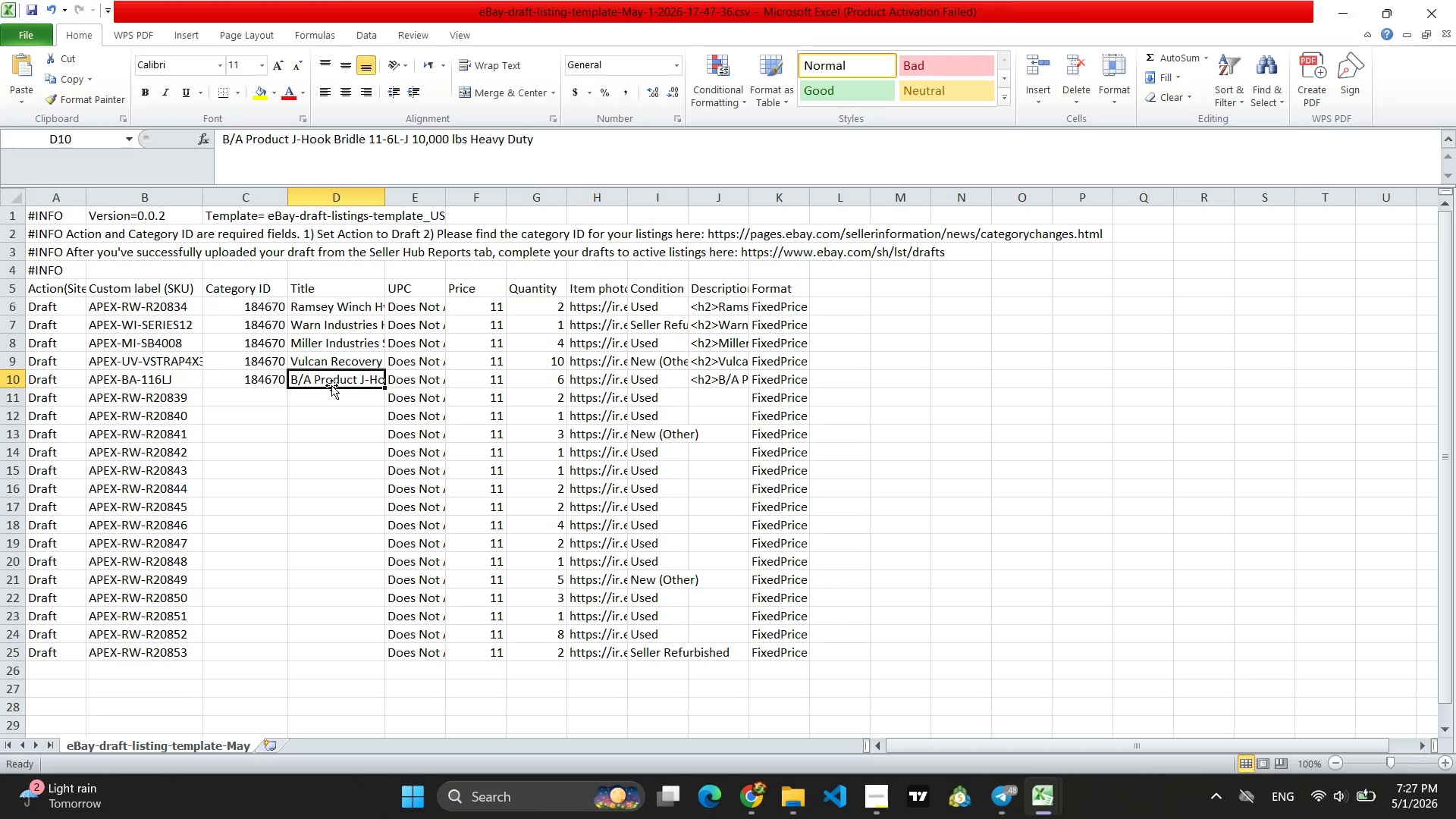 
left_click([259, 404])
 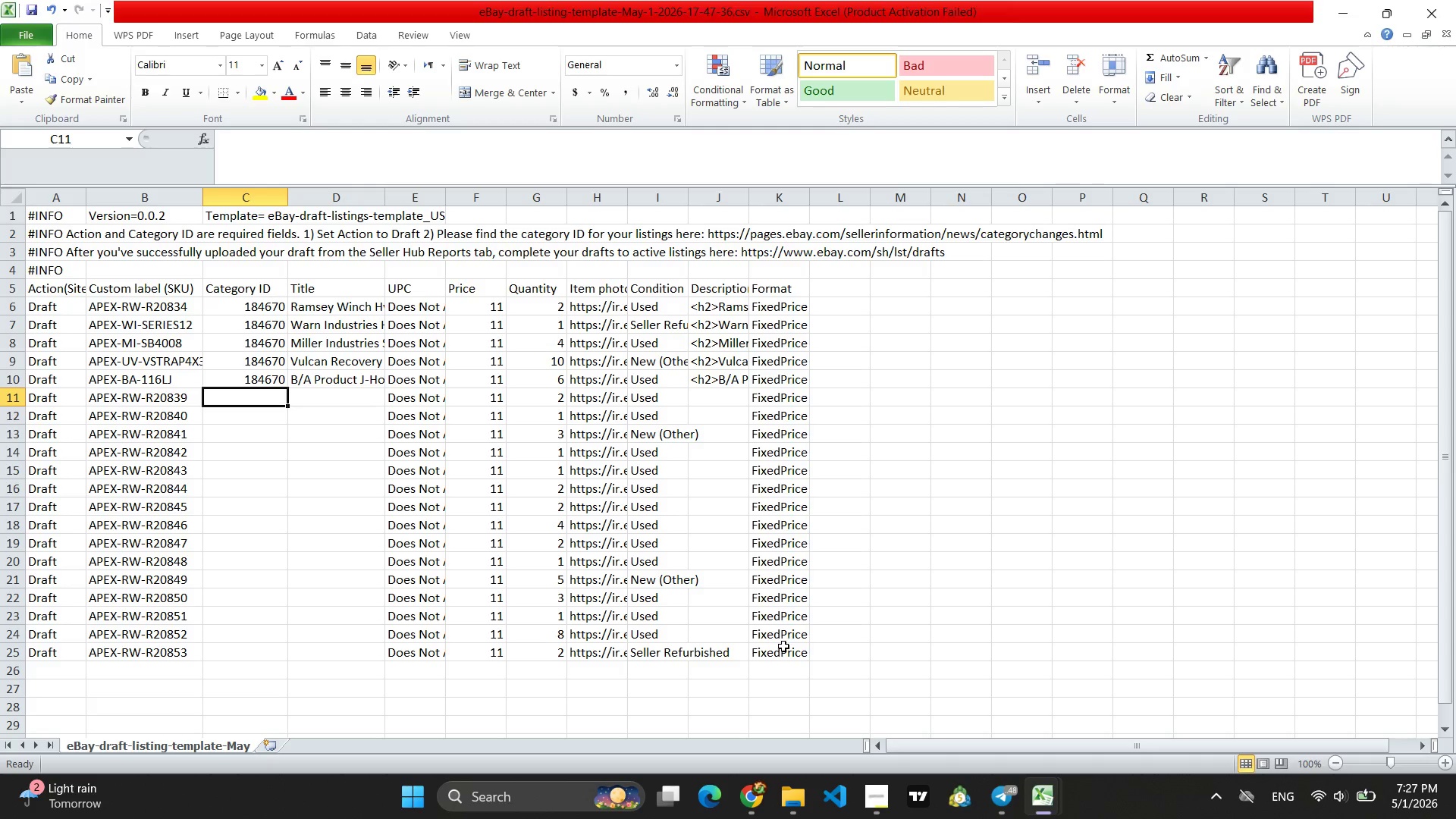 
left_click([268, 379])
 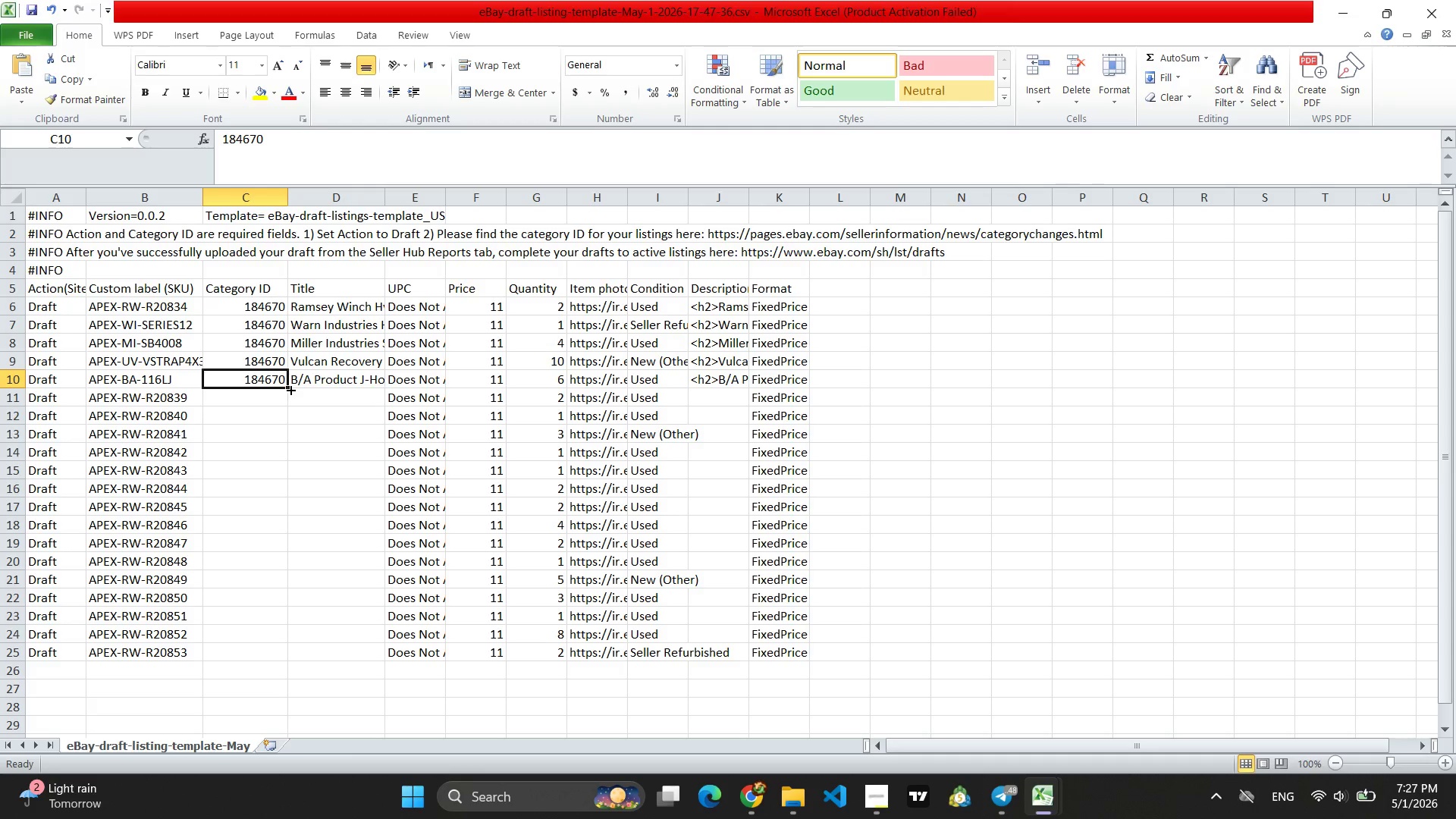 
left_click_drag(start_coordinate=[290, 389], to_coordinate=[287, 400])
 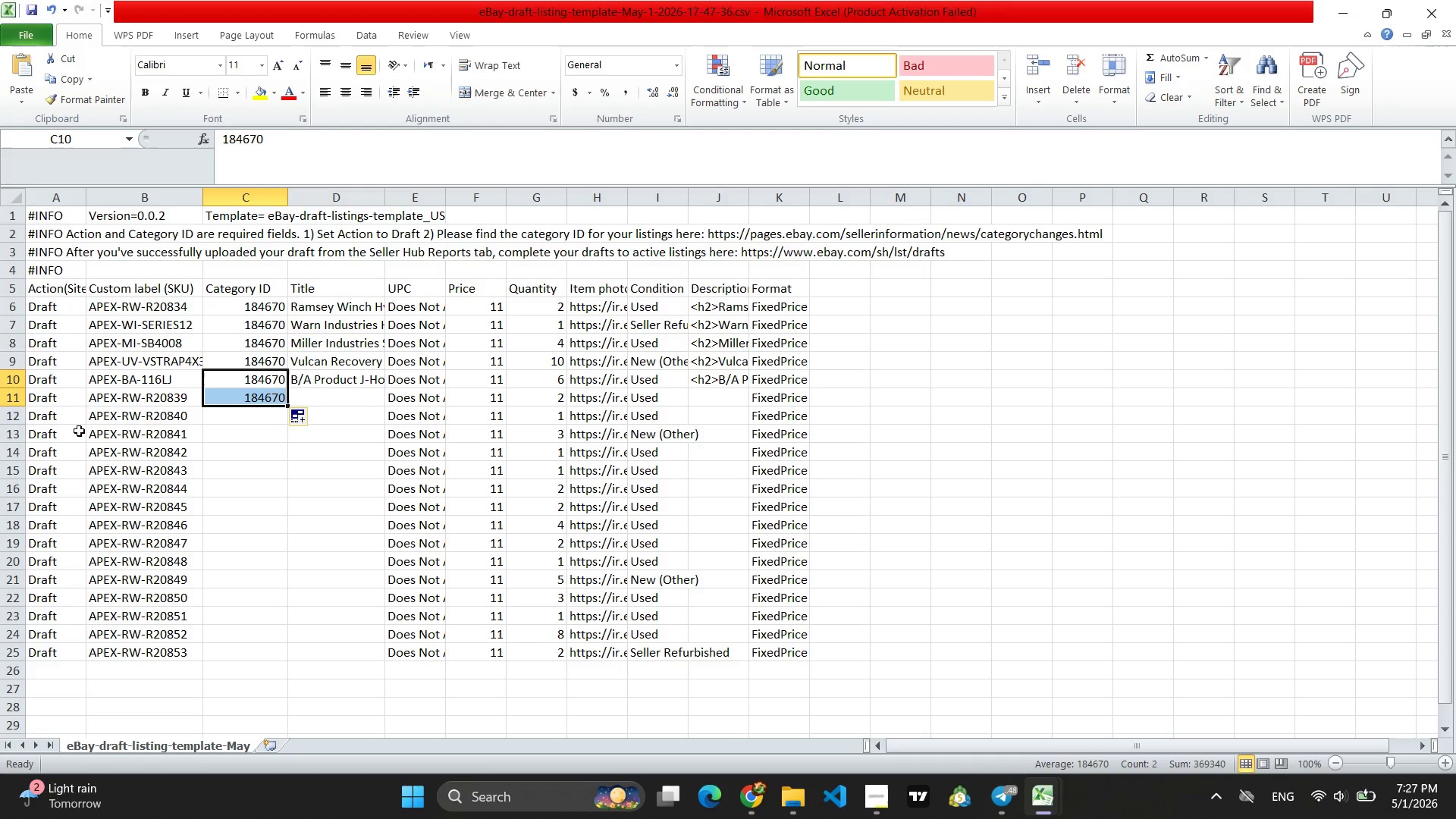 
double_click([175, 401])
 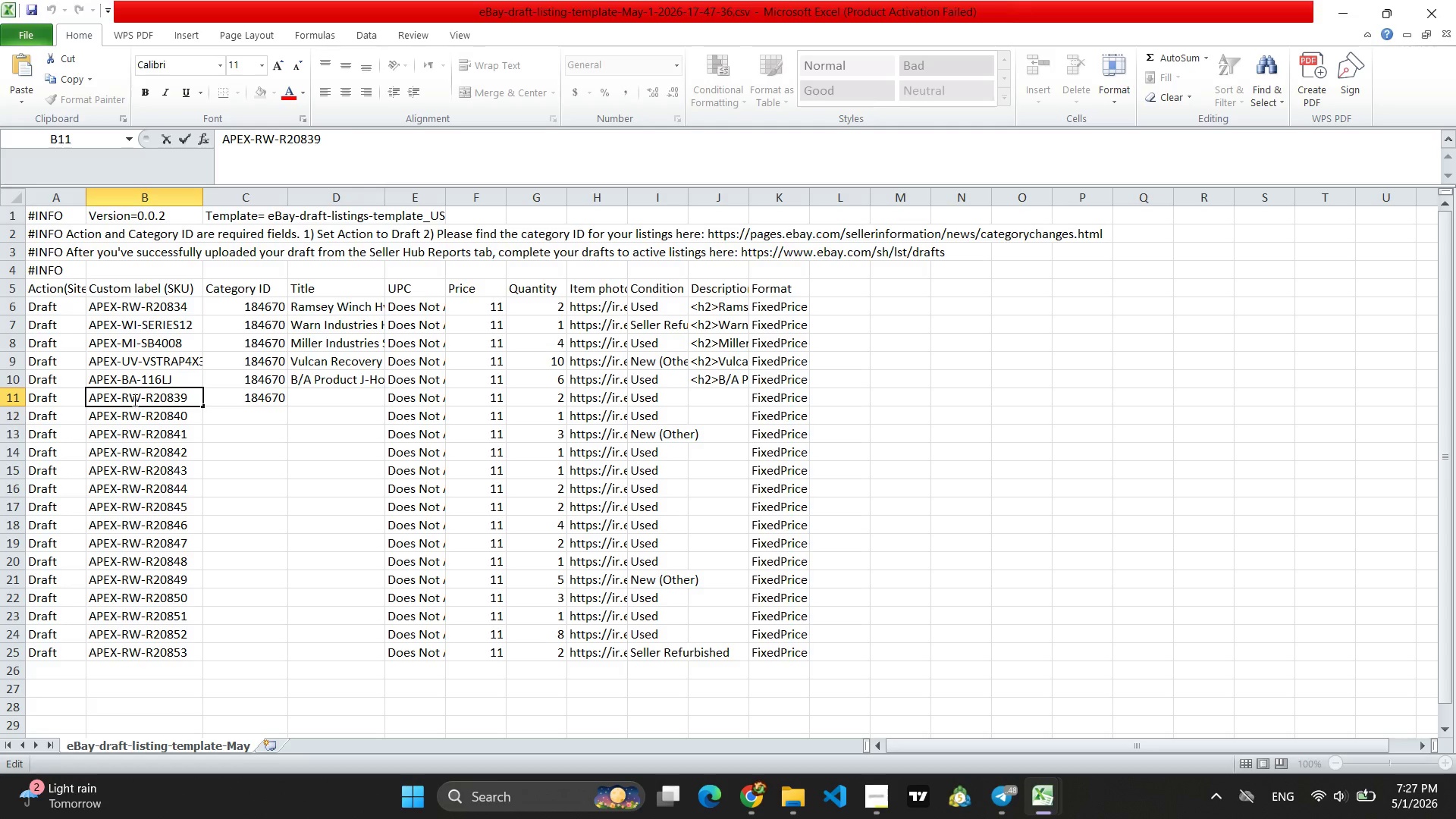 
left_click([142, 399])
 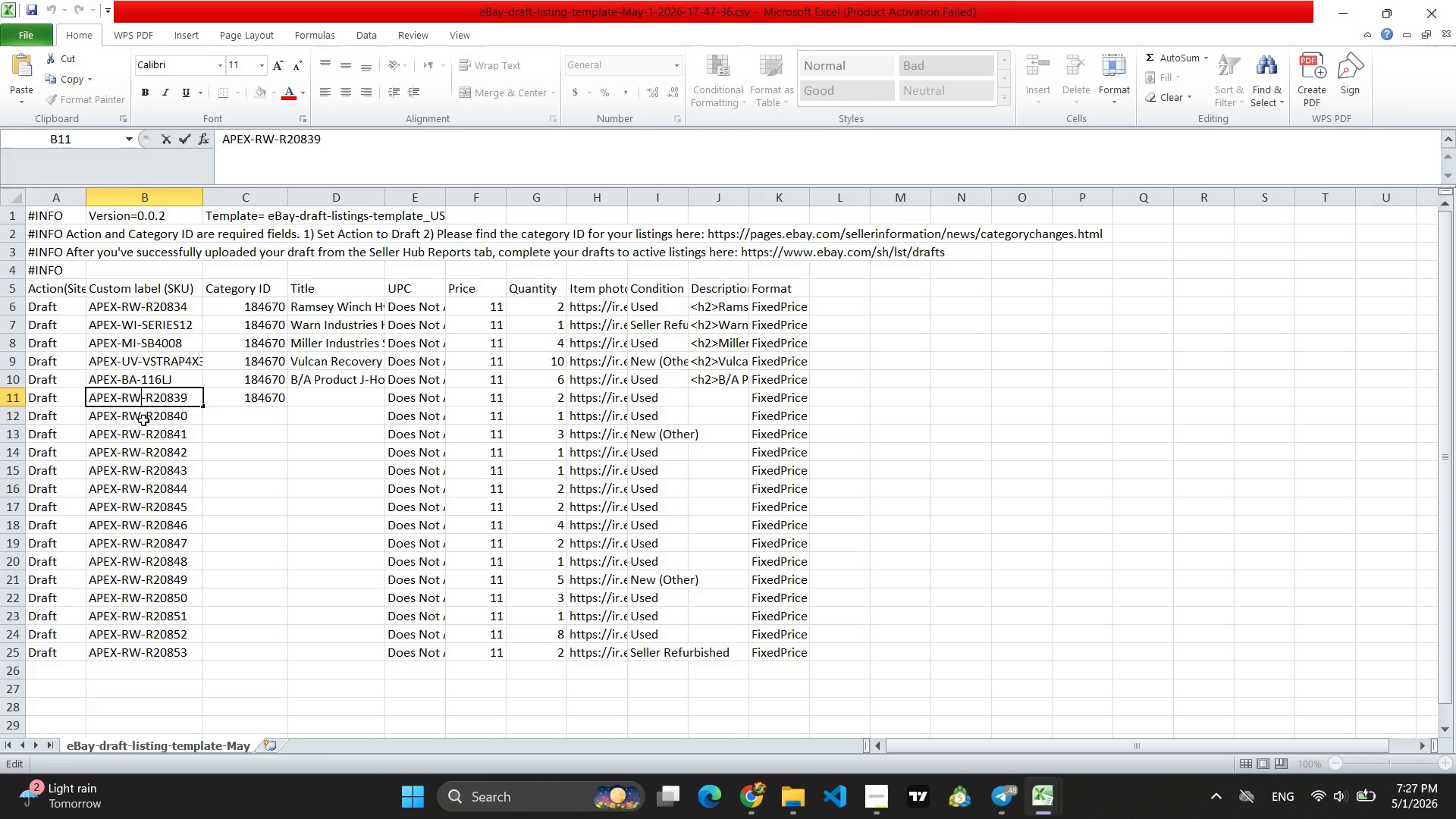 
key(Backspace)
key(Backspace)
type(JD)
 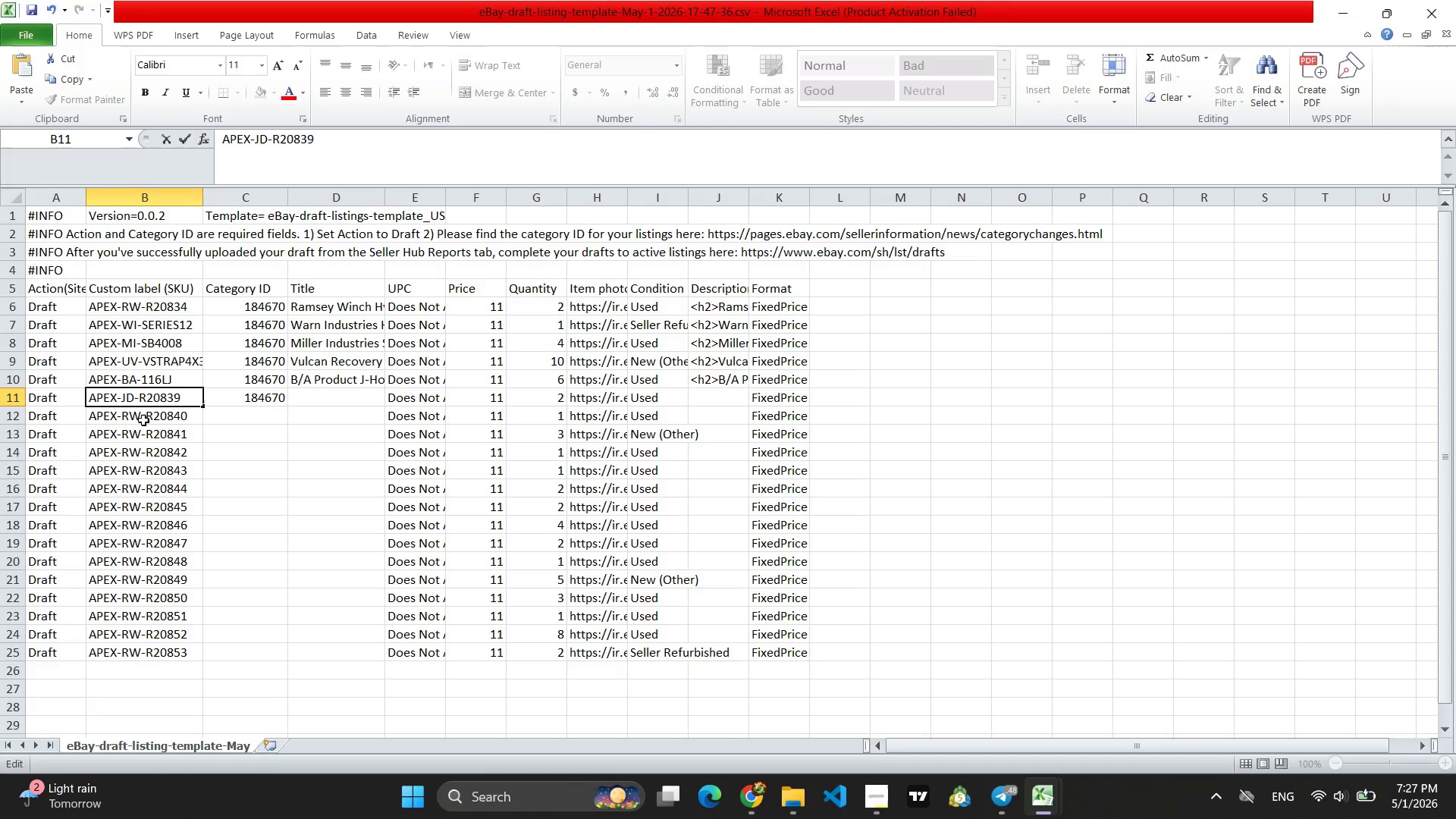 
key(ArrowRight)
 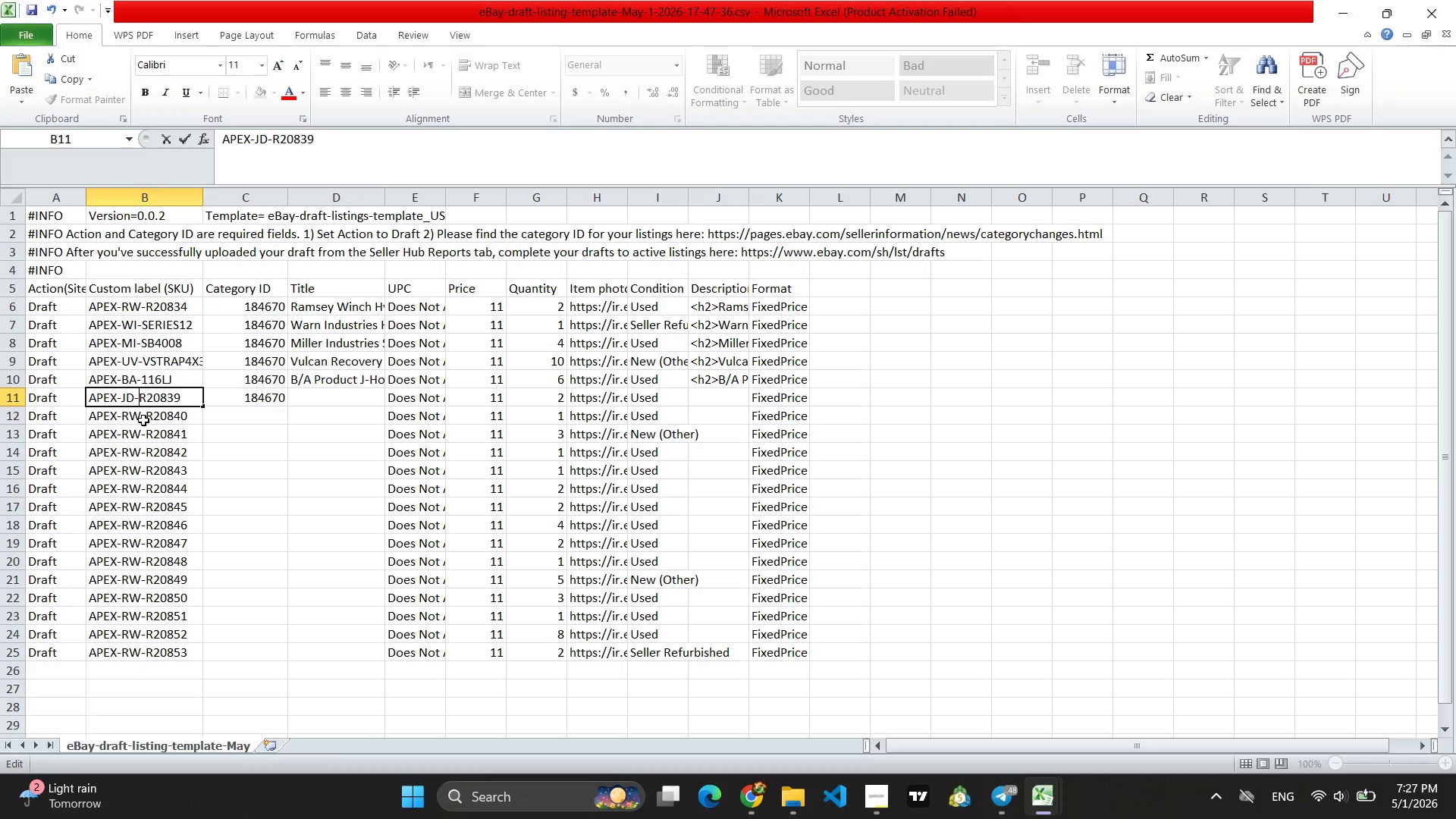 
key(ArrowRight)
 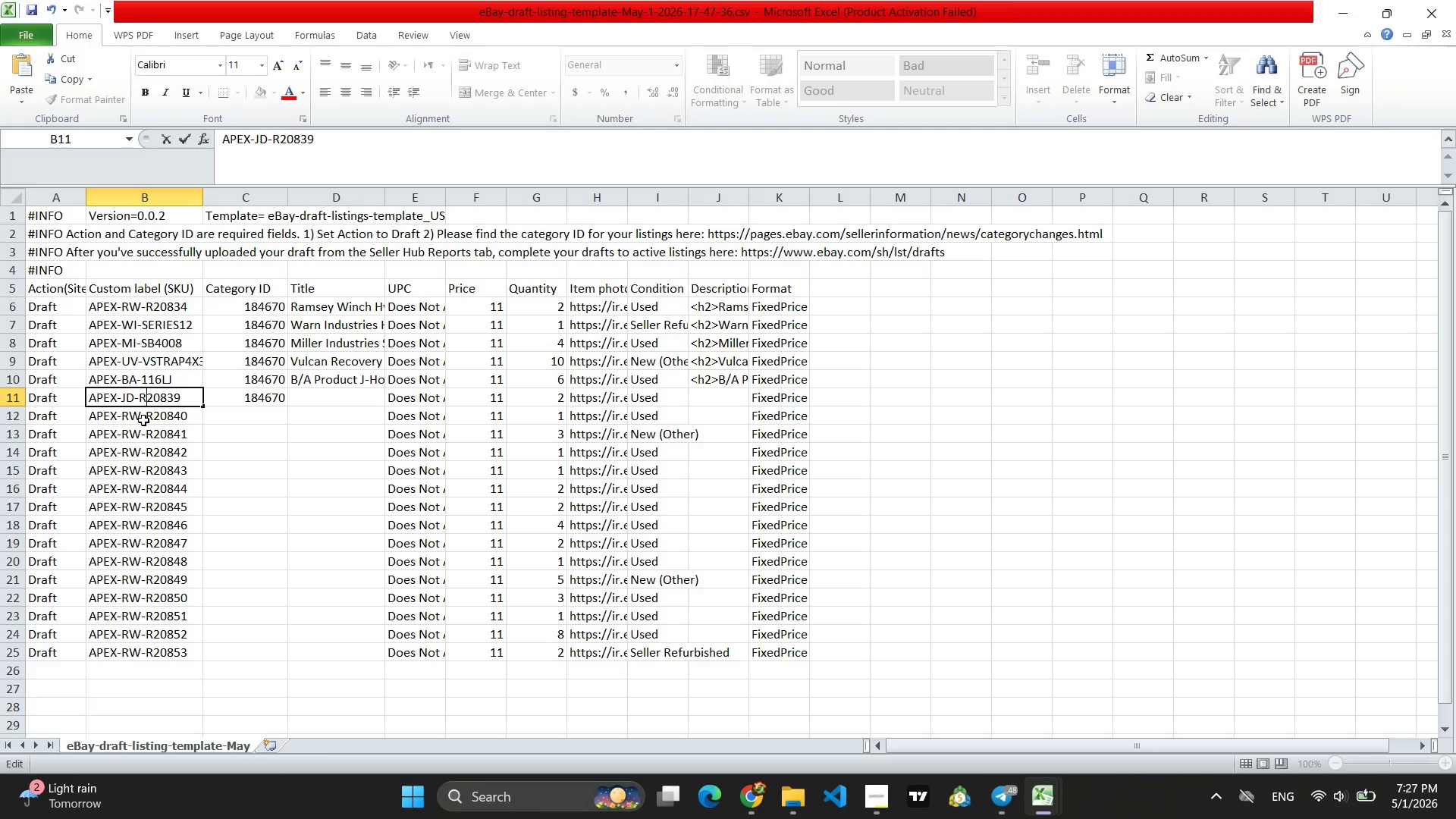 
key(ArrowRight)
 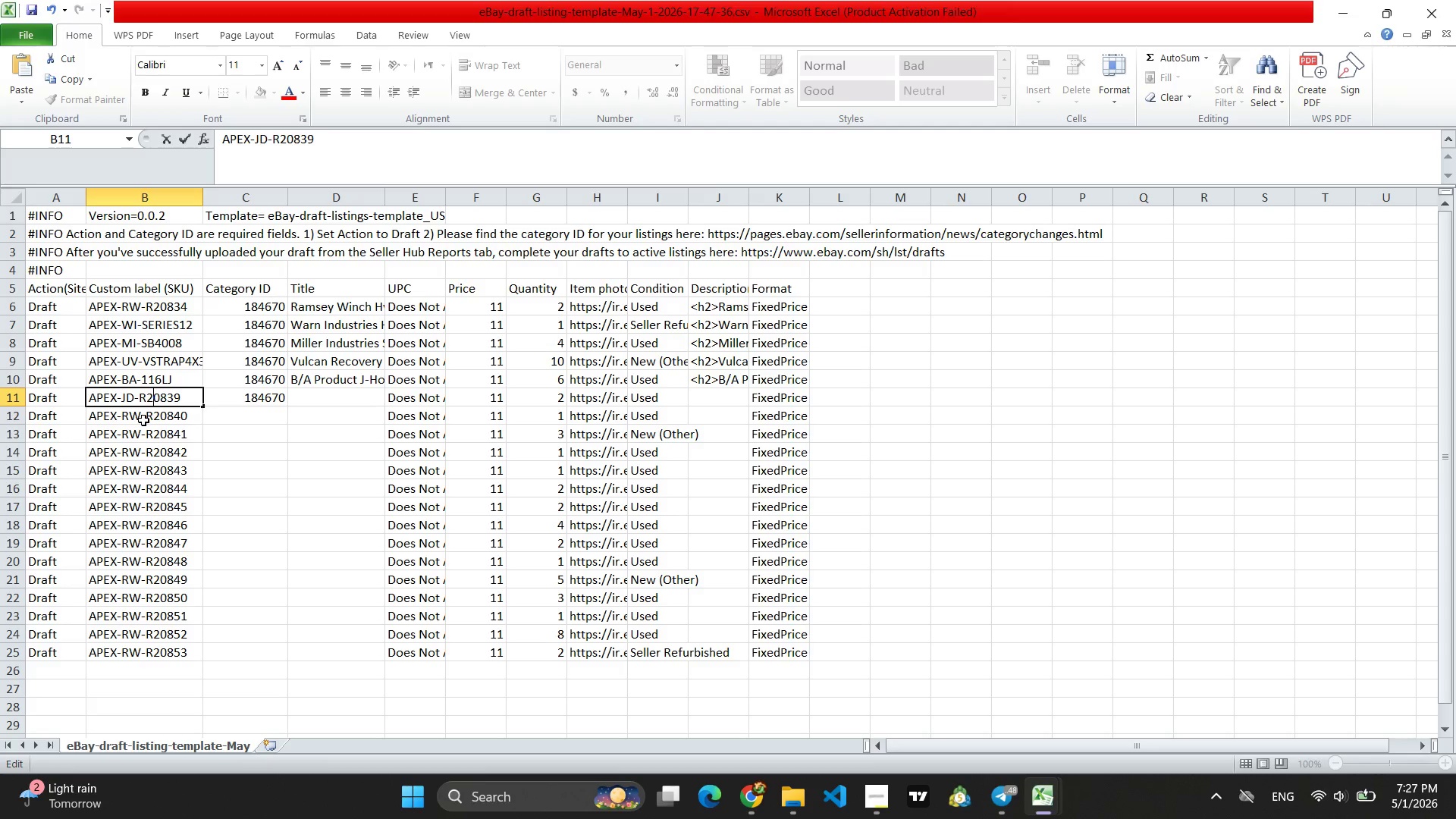 
key(ArrowRight)
 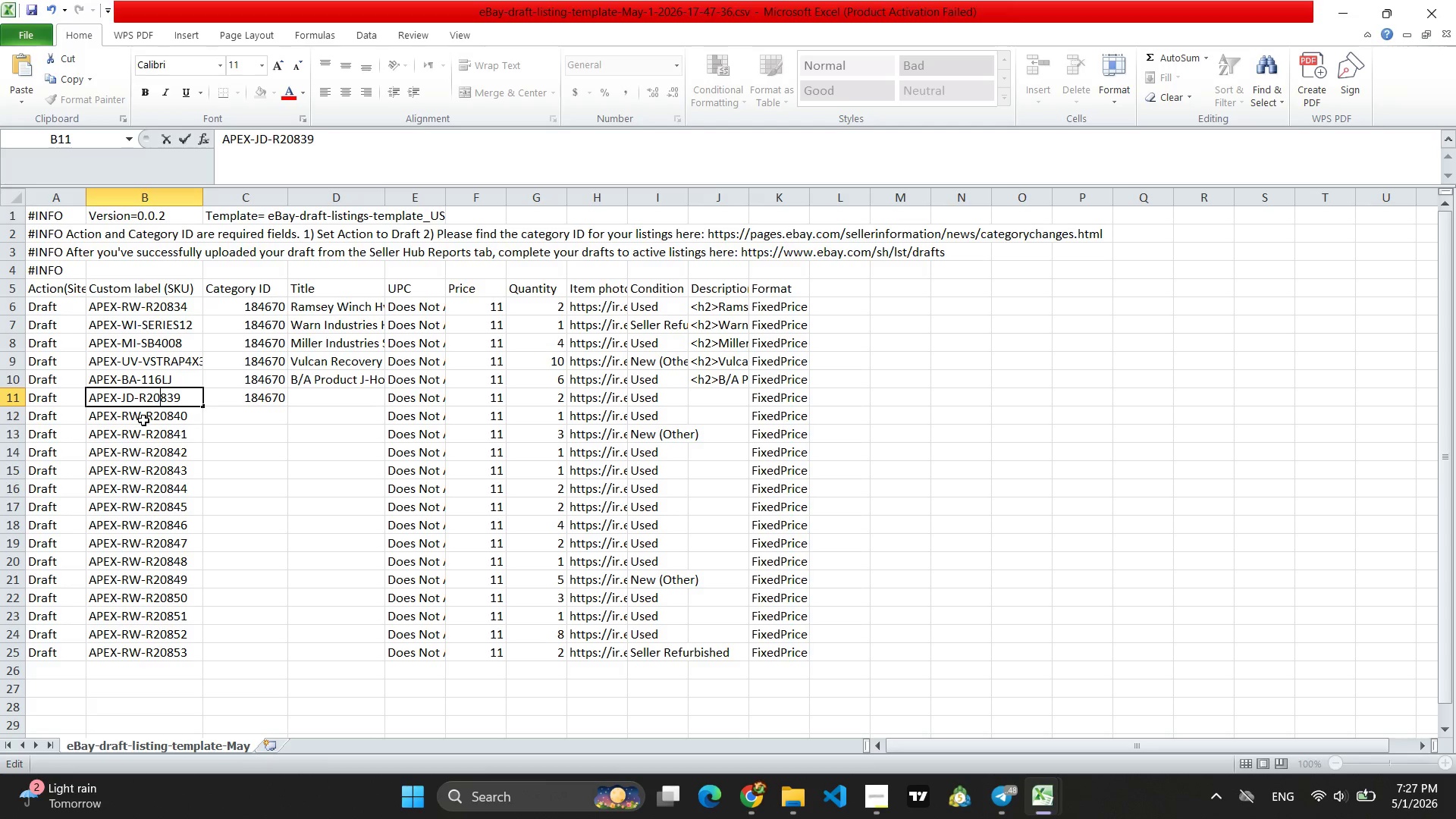 
key(ArrowRight)
 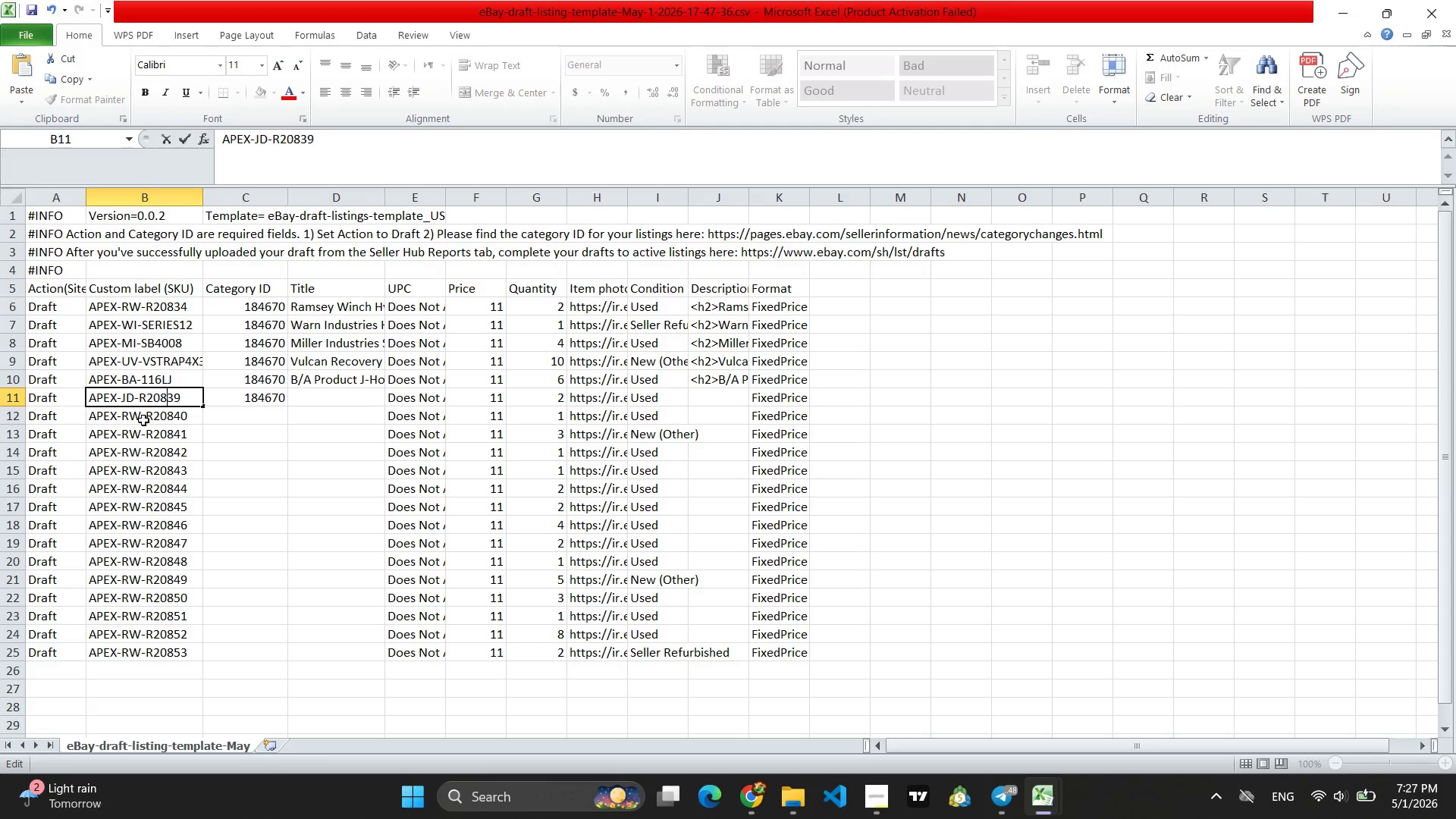 
key(ArrowRight)
 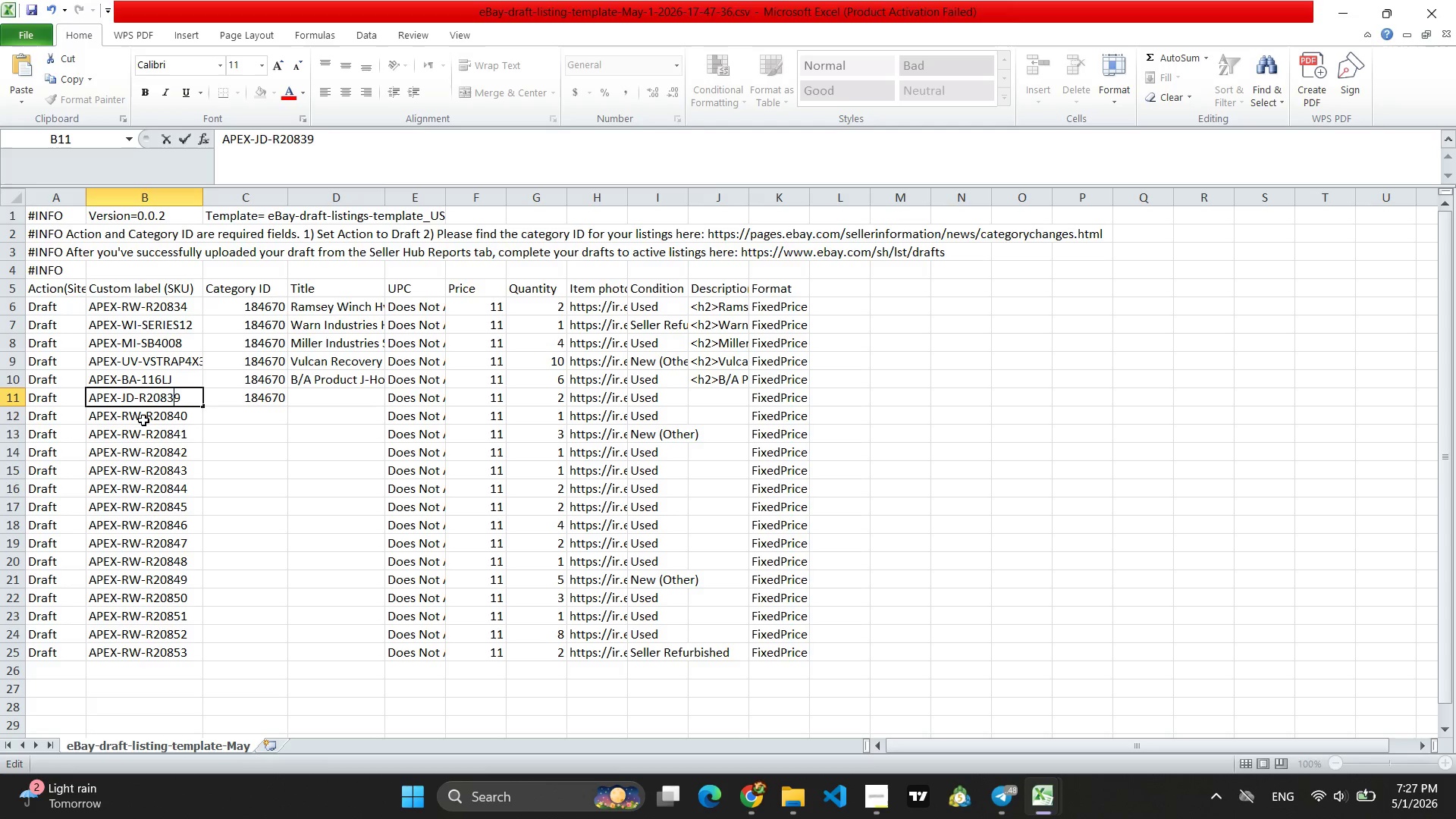 
key(ArrowRight)
 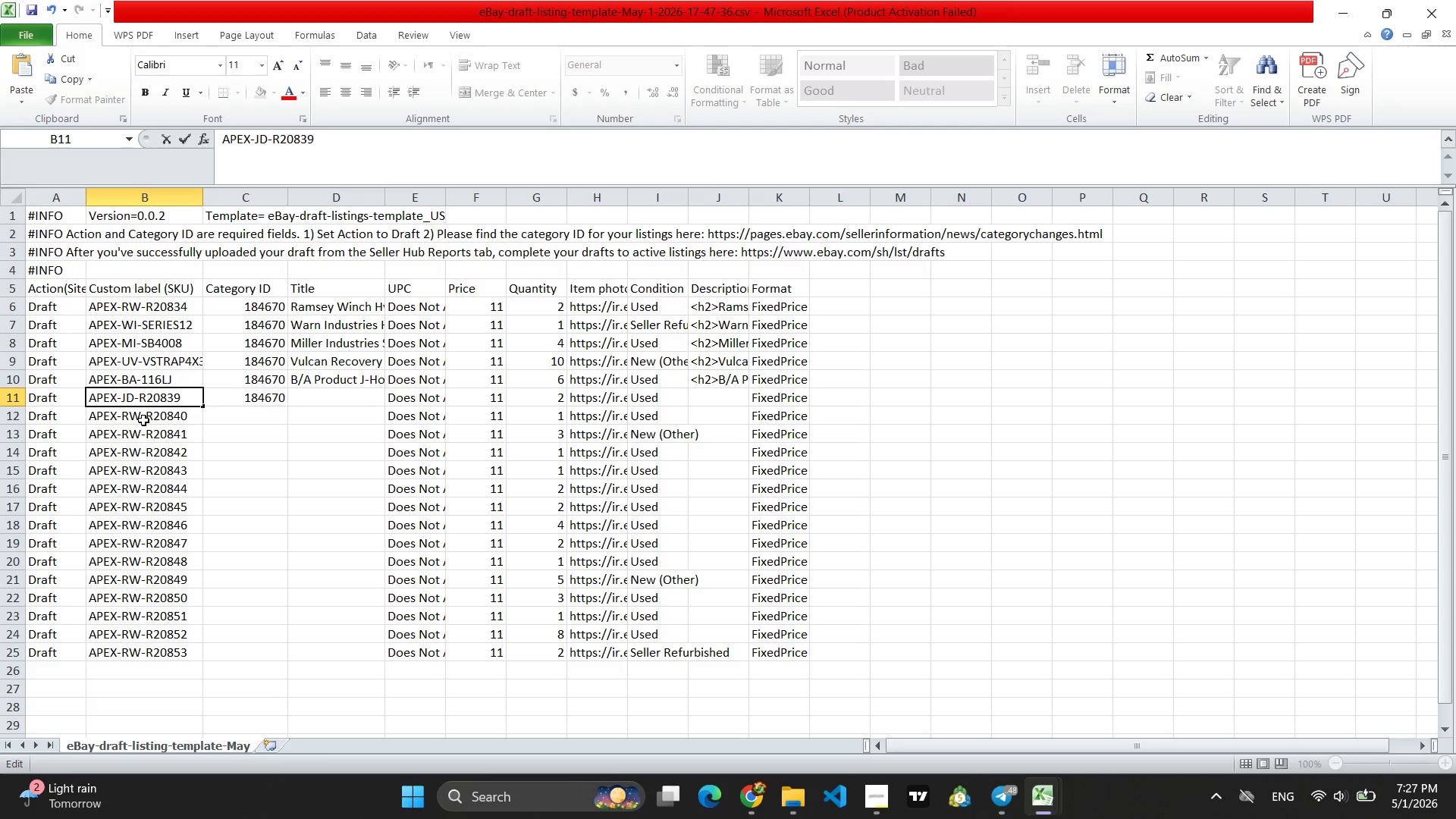 
key(Backspace)
key(Backspace)
key(Backspace)
key(Backspace)
key(Backspace)
key(Backspace)
type(JD7721)
 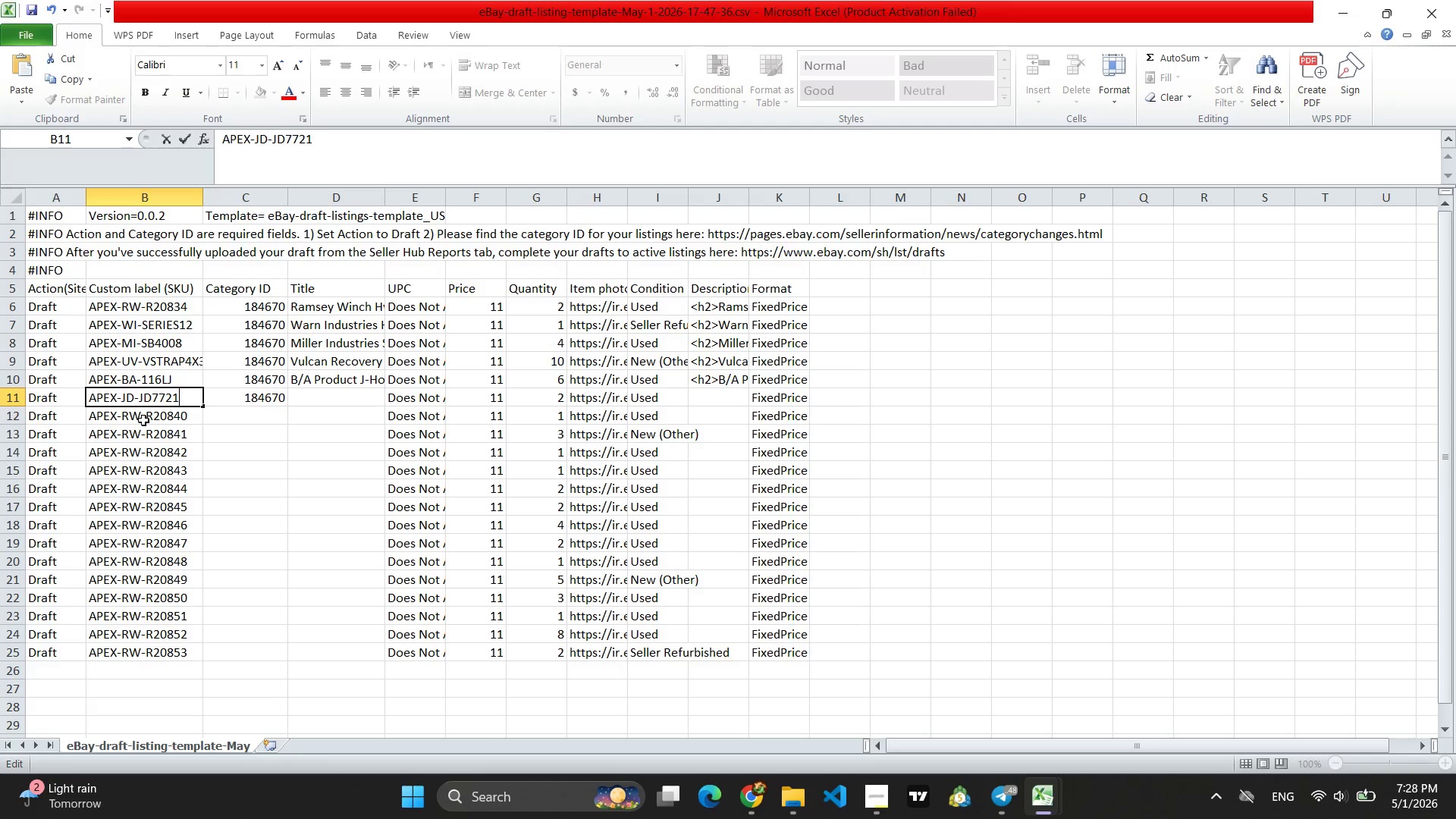 
wait(10.44)
 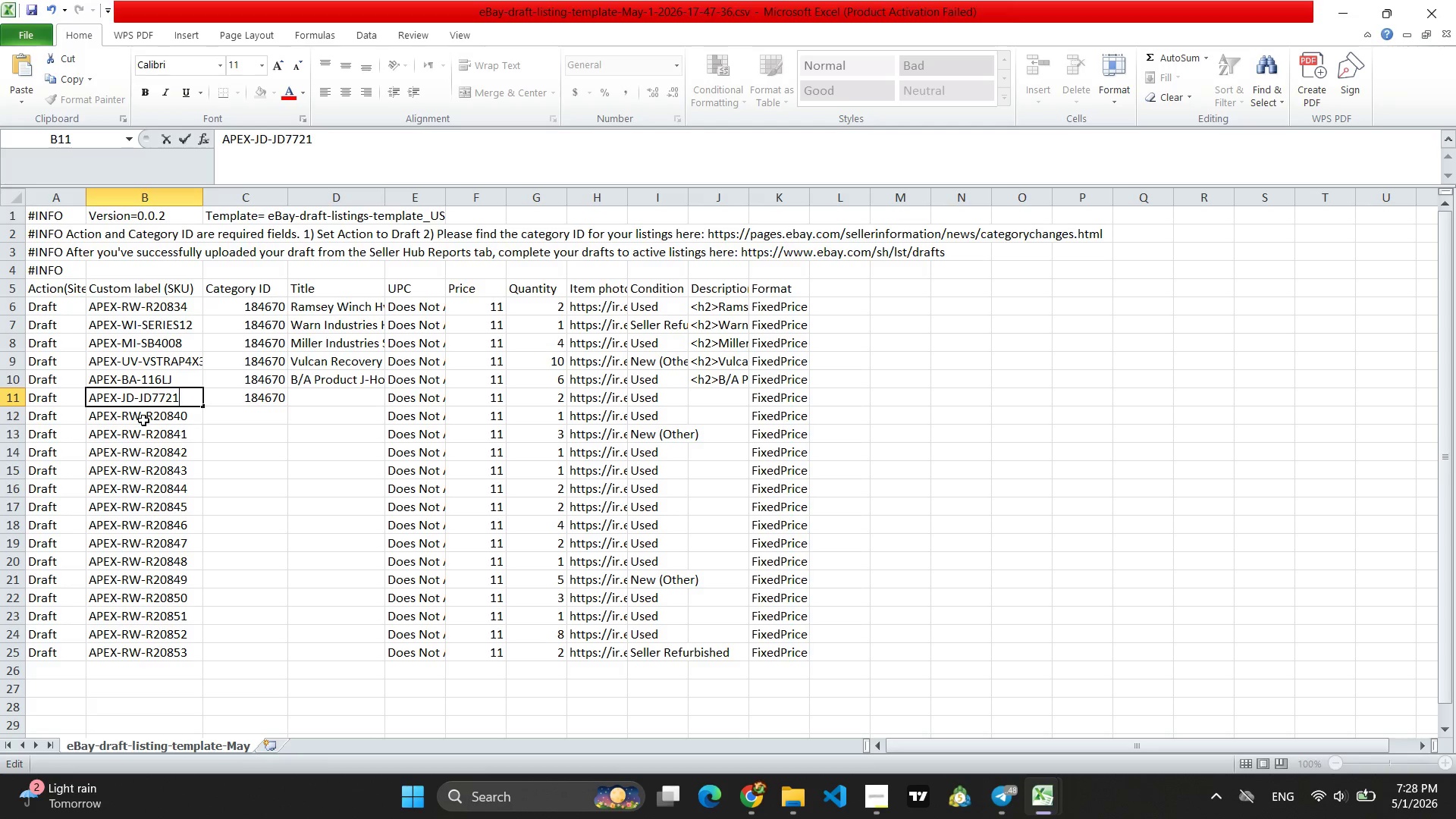 
left_click([262, 398])
 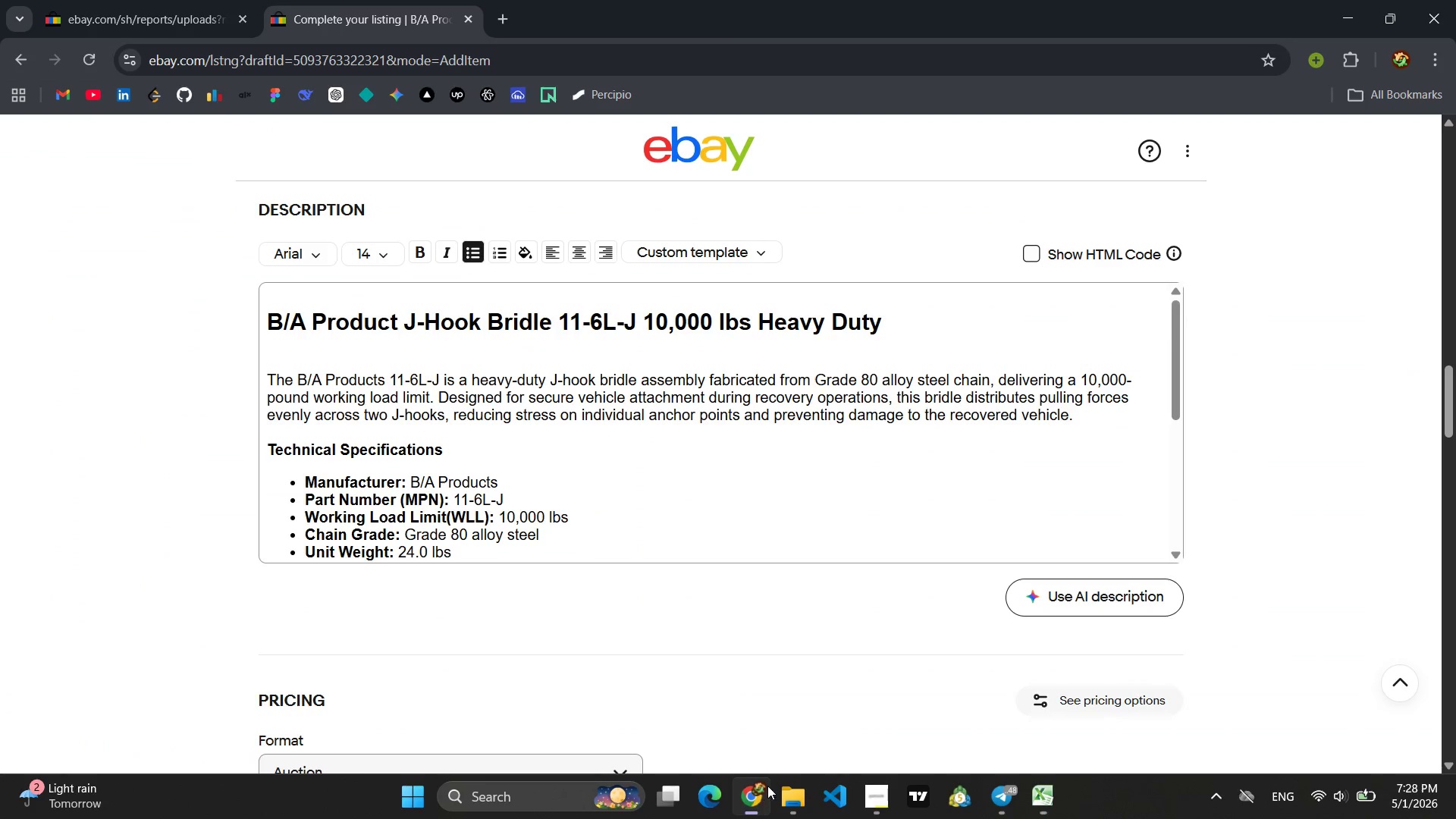 
scroll: coordinate [691, 484], scroll_direction: up, amount: 18.0
 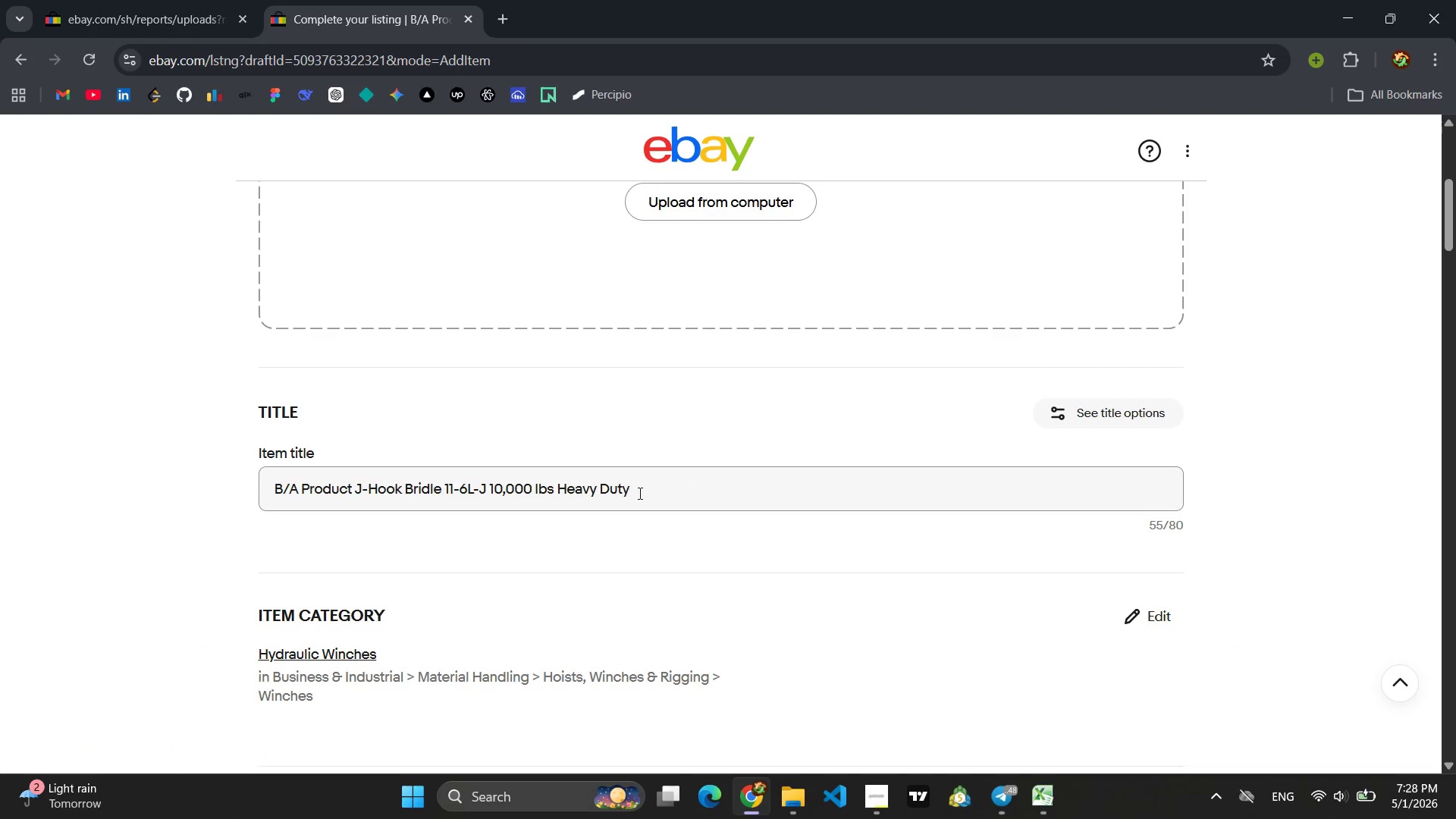 
left_click_drag(start_coordinate=[648, 493], to_coordinate=[261, 482])
 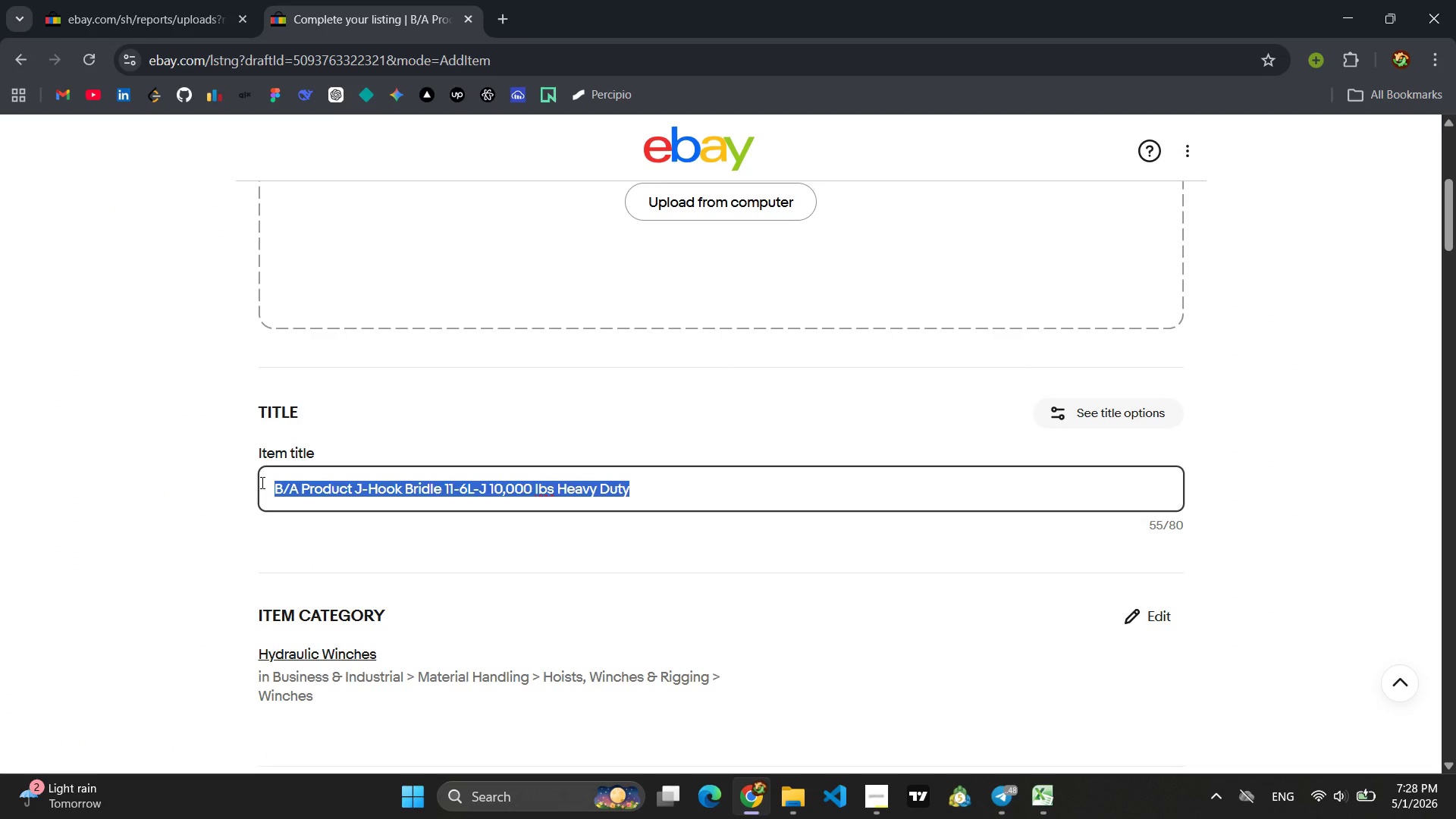 
key(Backspace)
 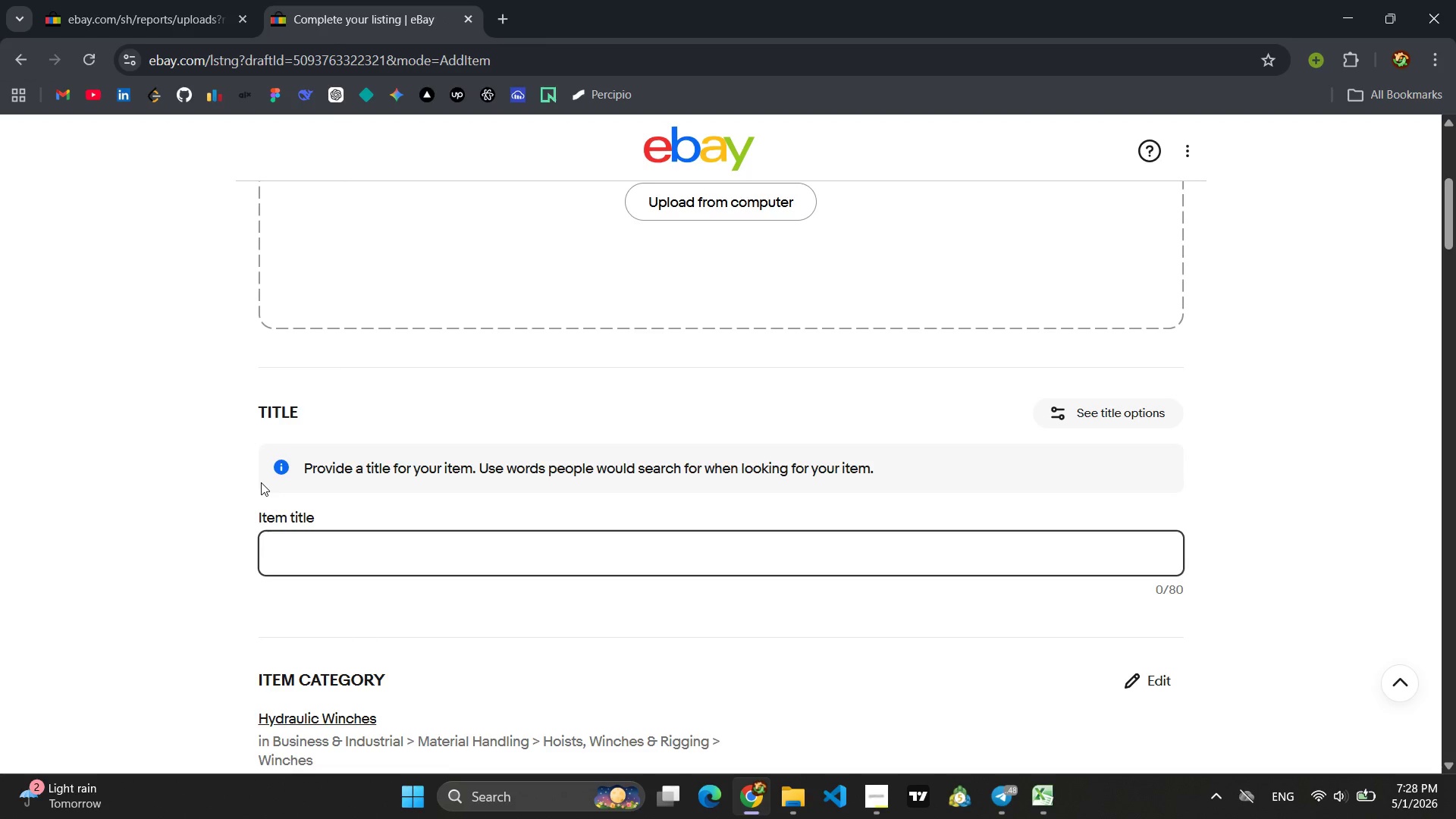 
type(j)
key(Backspace)
type(j)
key(Backspace)
type(Jerry-dan Eh)
key(Backspace)
key(Backspace)
type(wheel Lift Grid JD-7721 4,000 lbs OEM Replacement)
 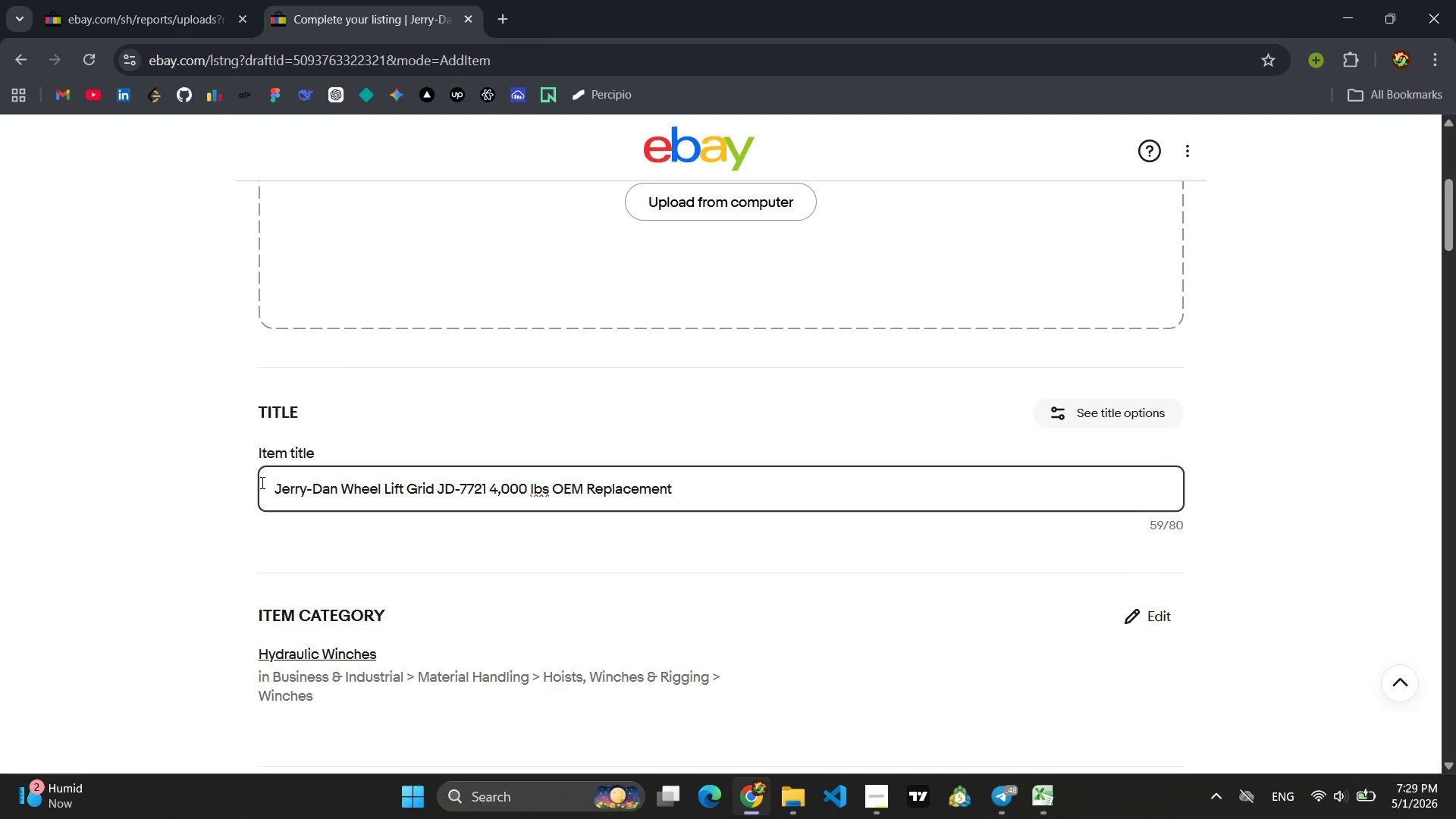 
key(Control+A)
 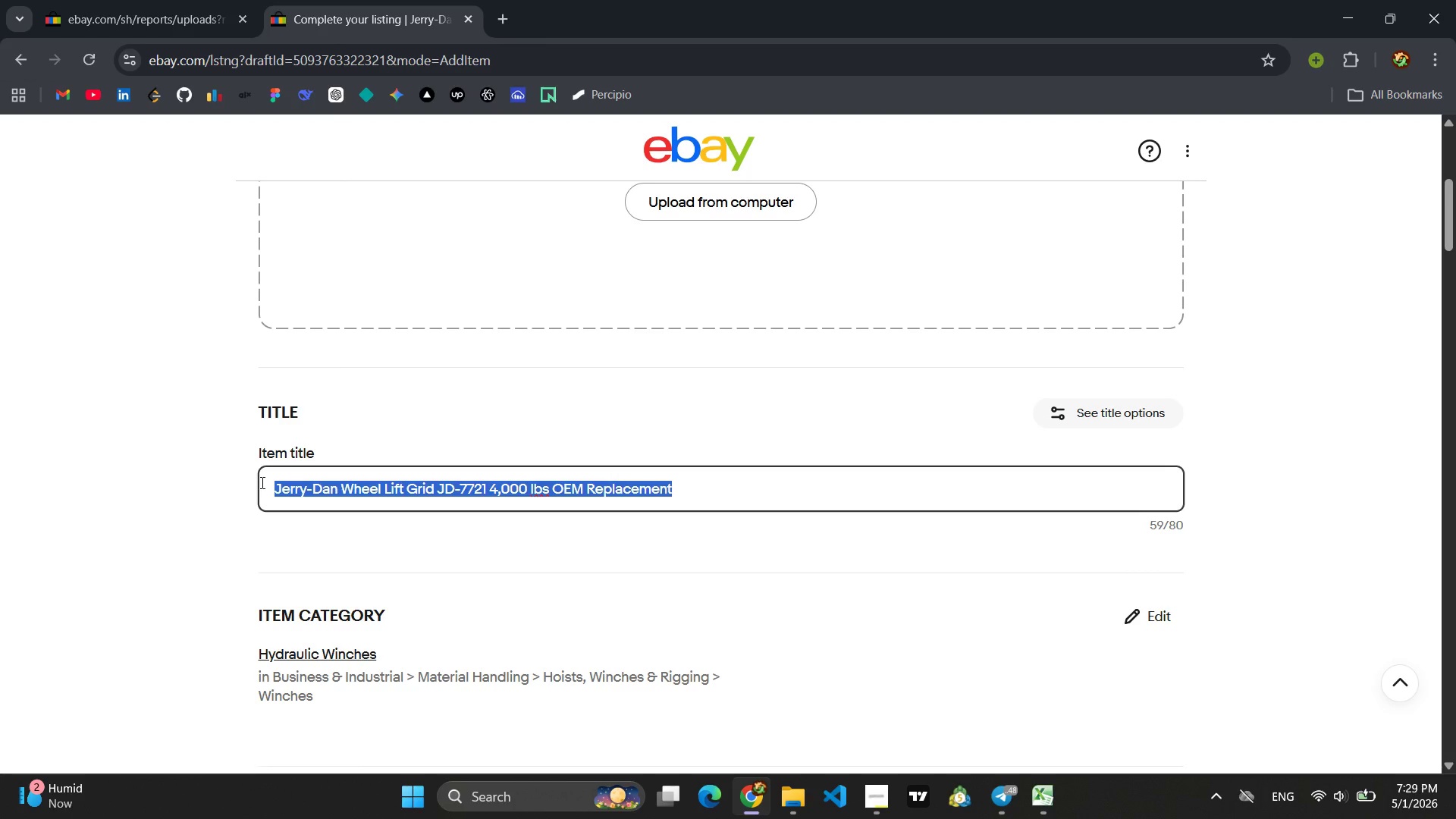 
key(Control+C)
 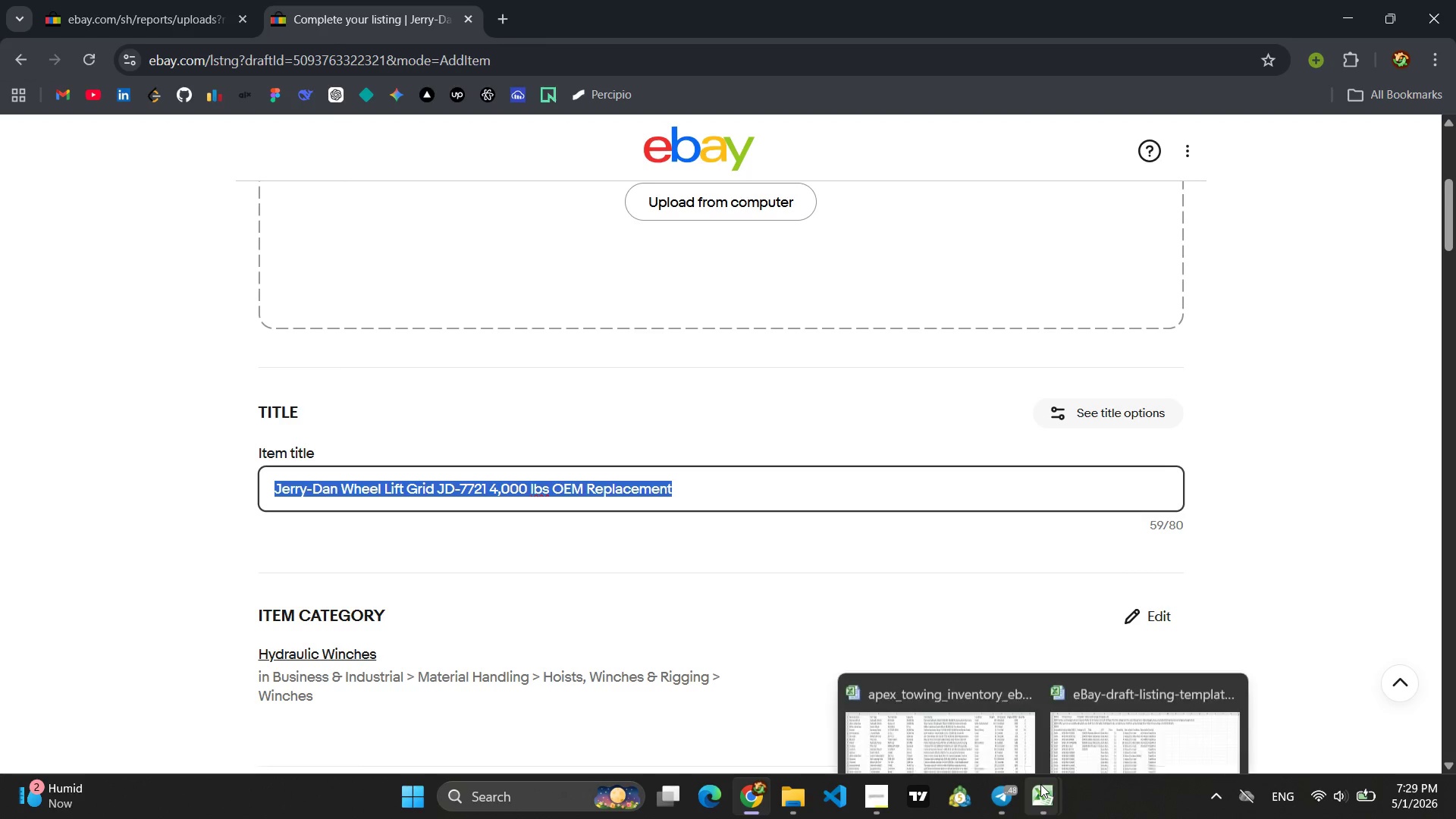 
left_click([1104, 679])
 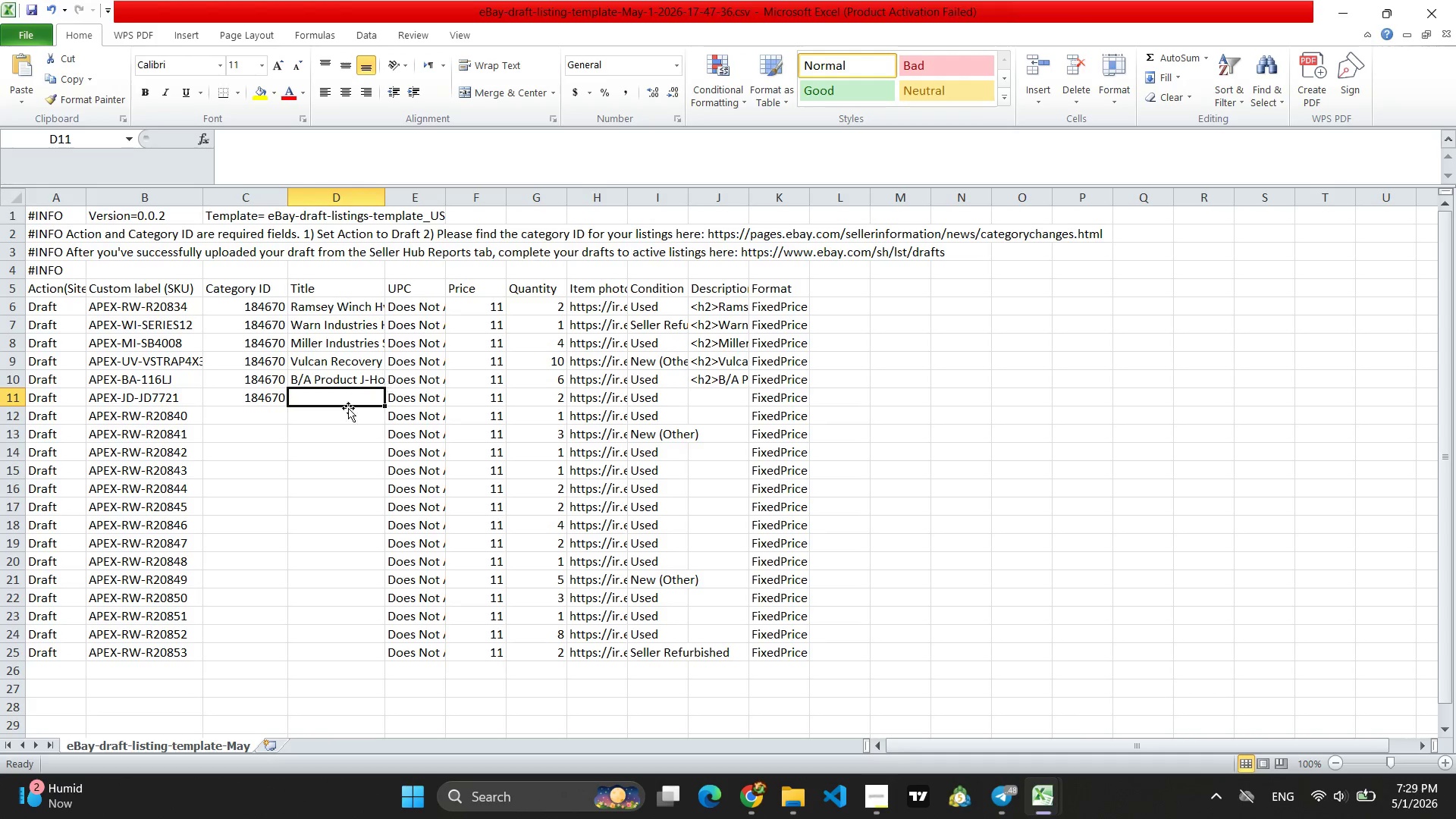 
key(Control+V)
 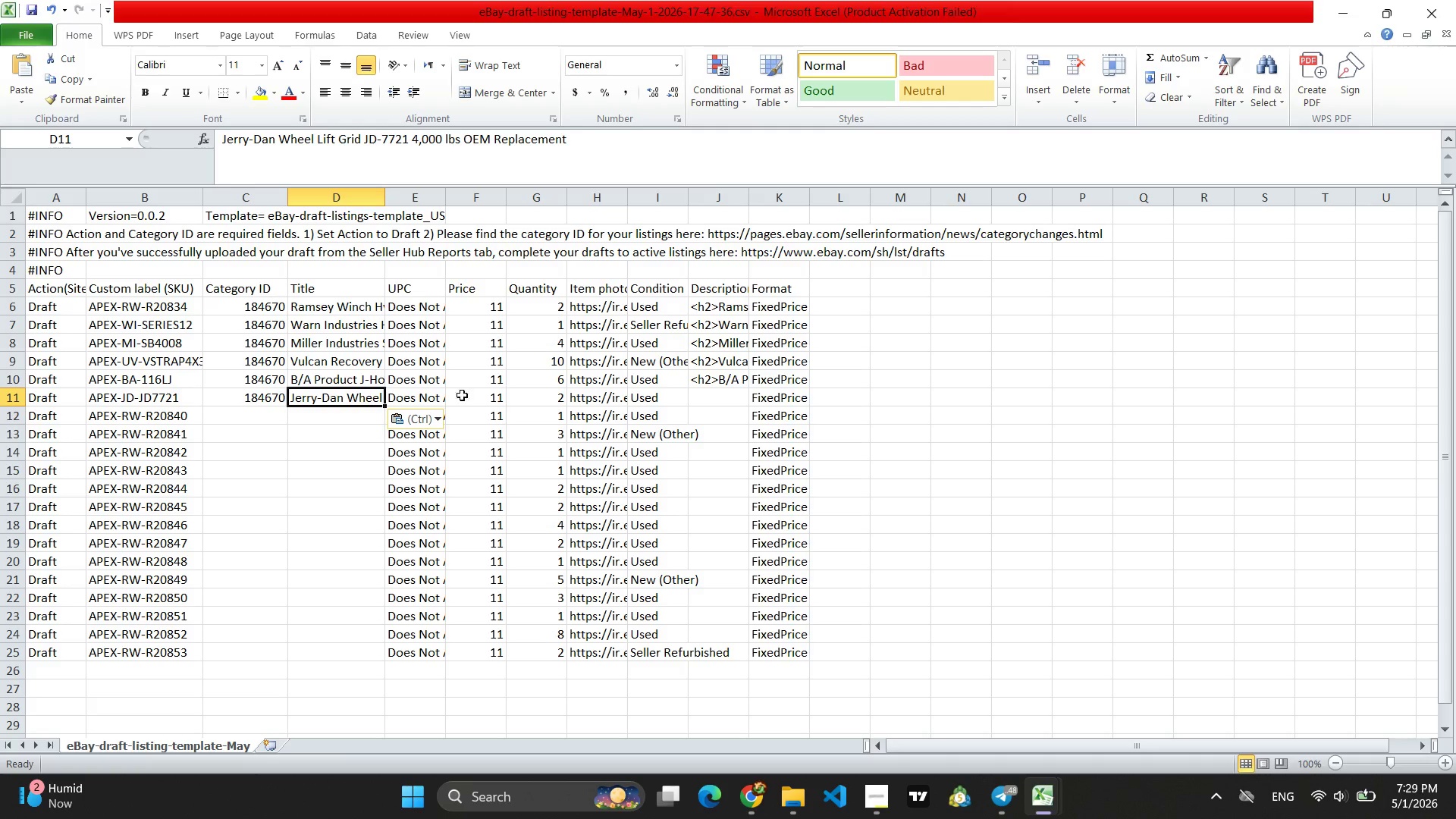 
wait(5.59)
 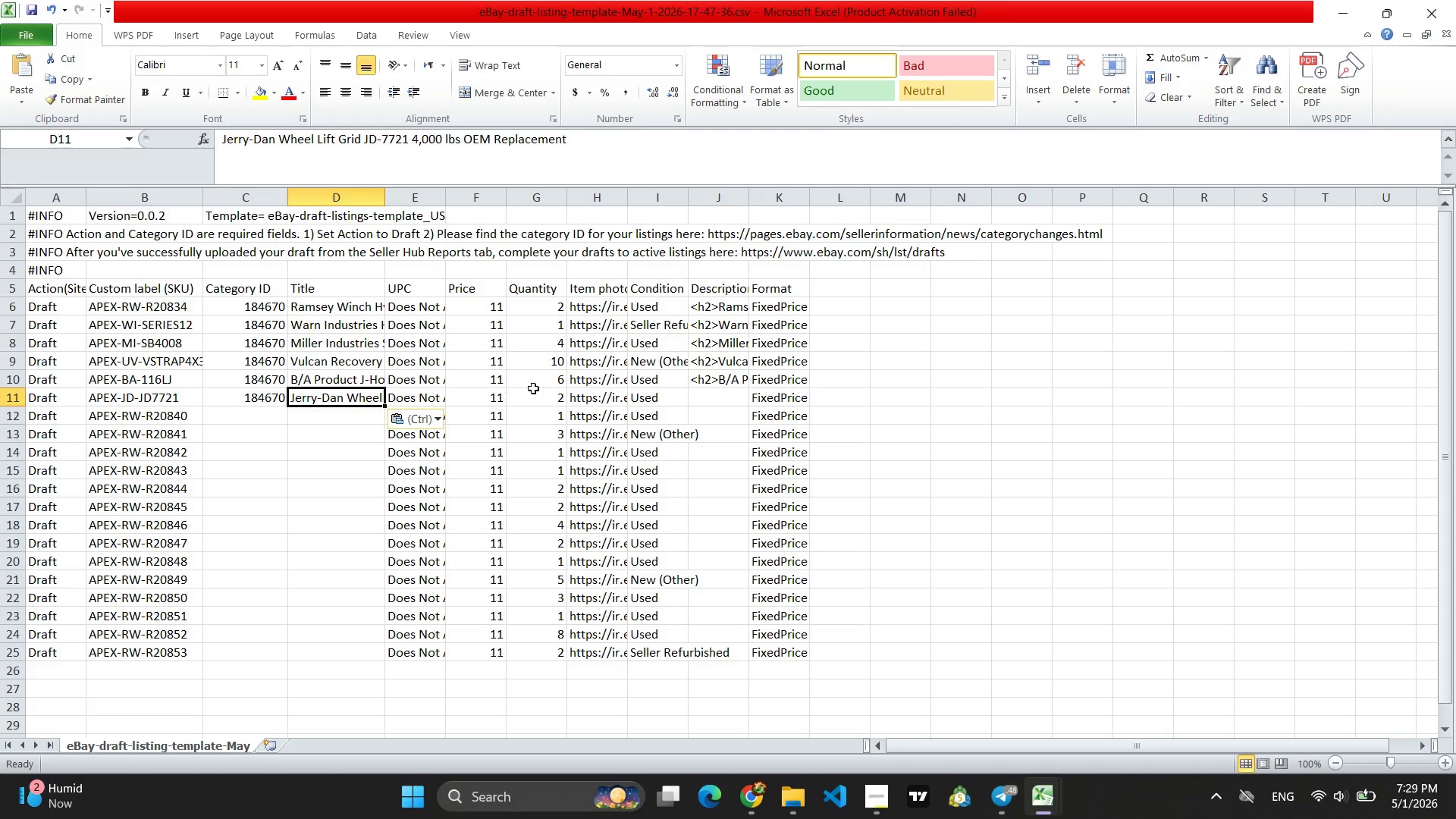 
left_click([739, 399])
 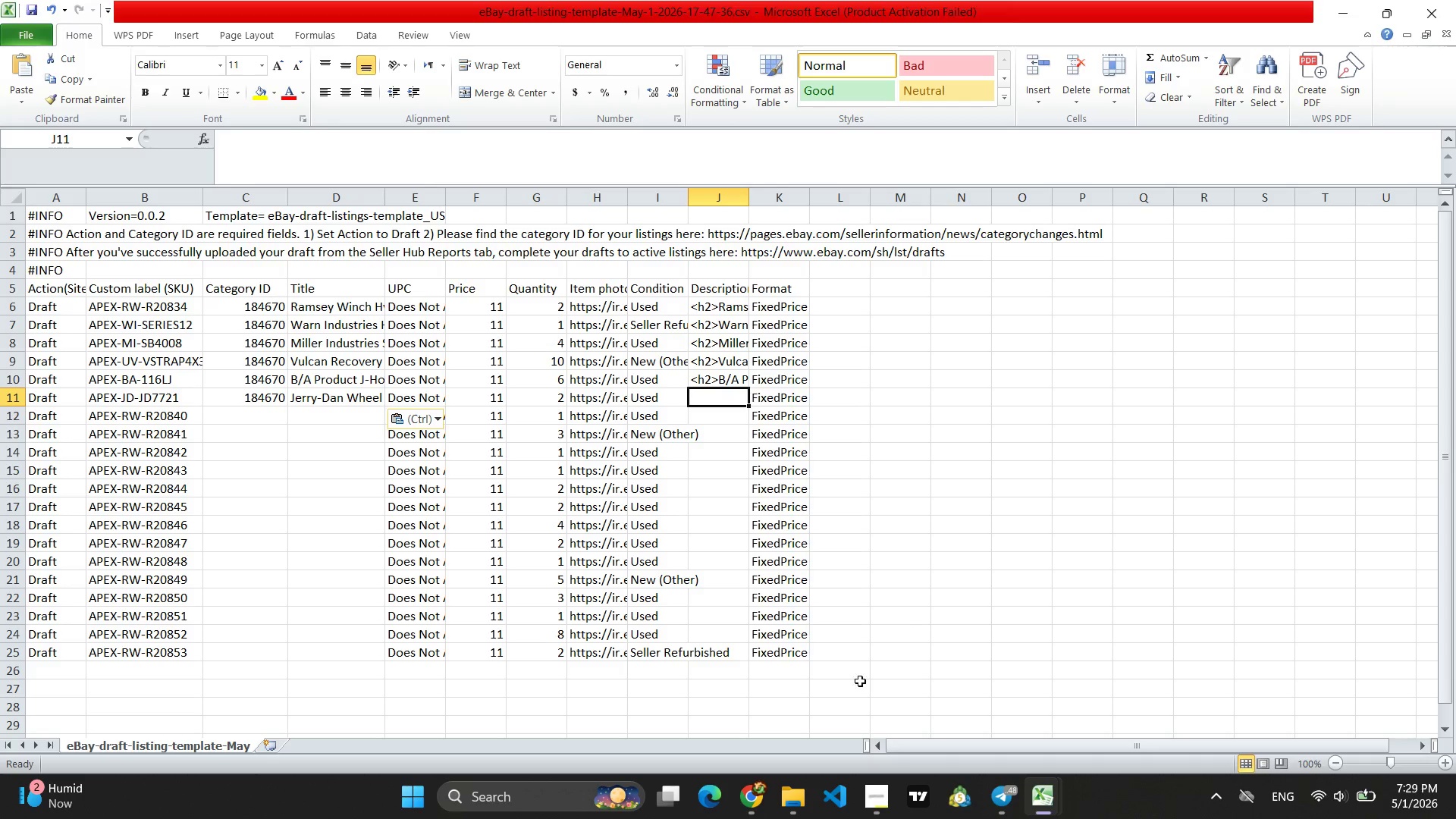 
left_click([758, 795])
 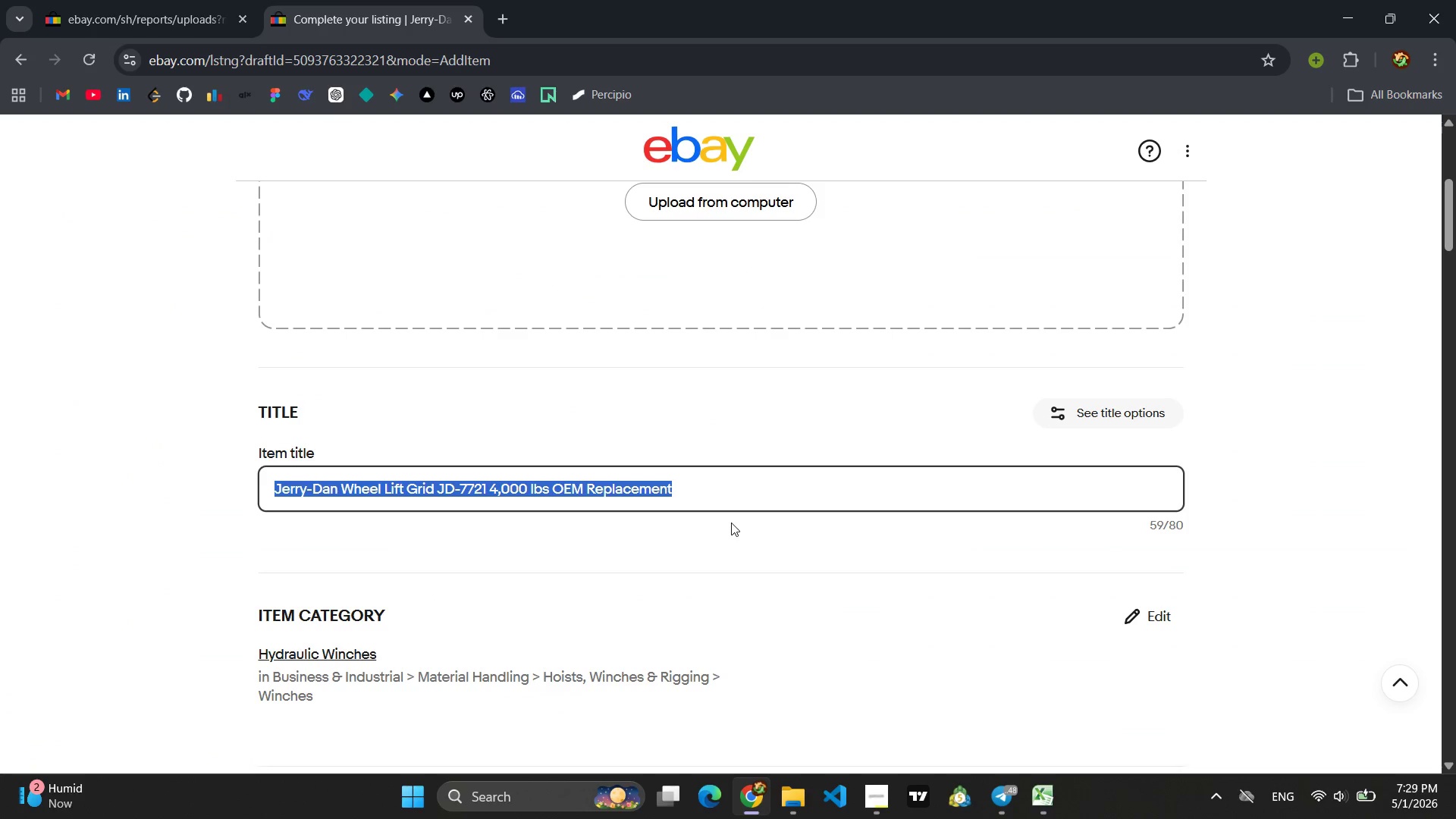 
left_click([723, 509])
 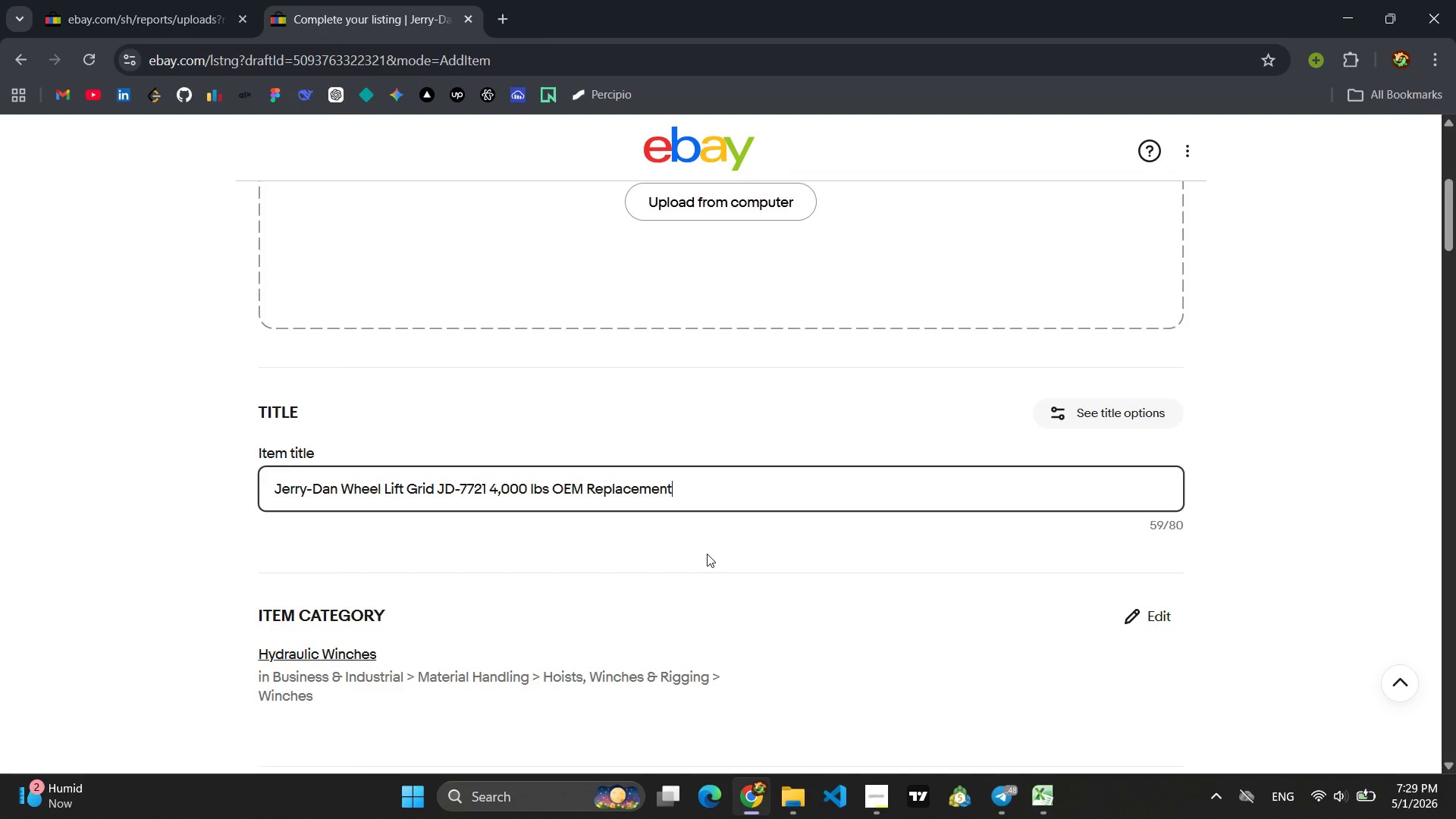 
scroll: coordinate [711, 508], scroll_direction: down, amount: 17.0
 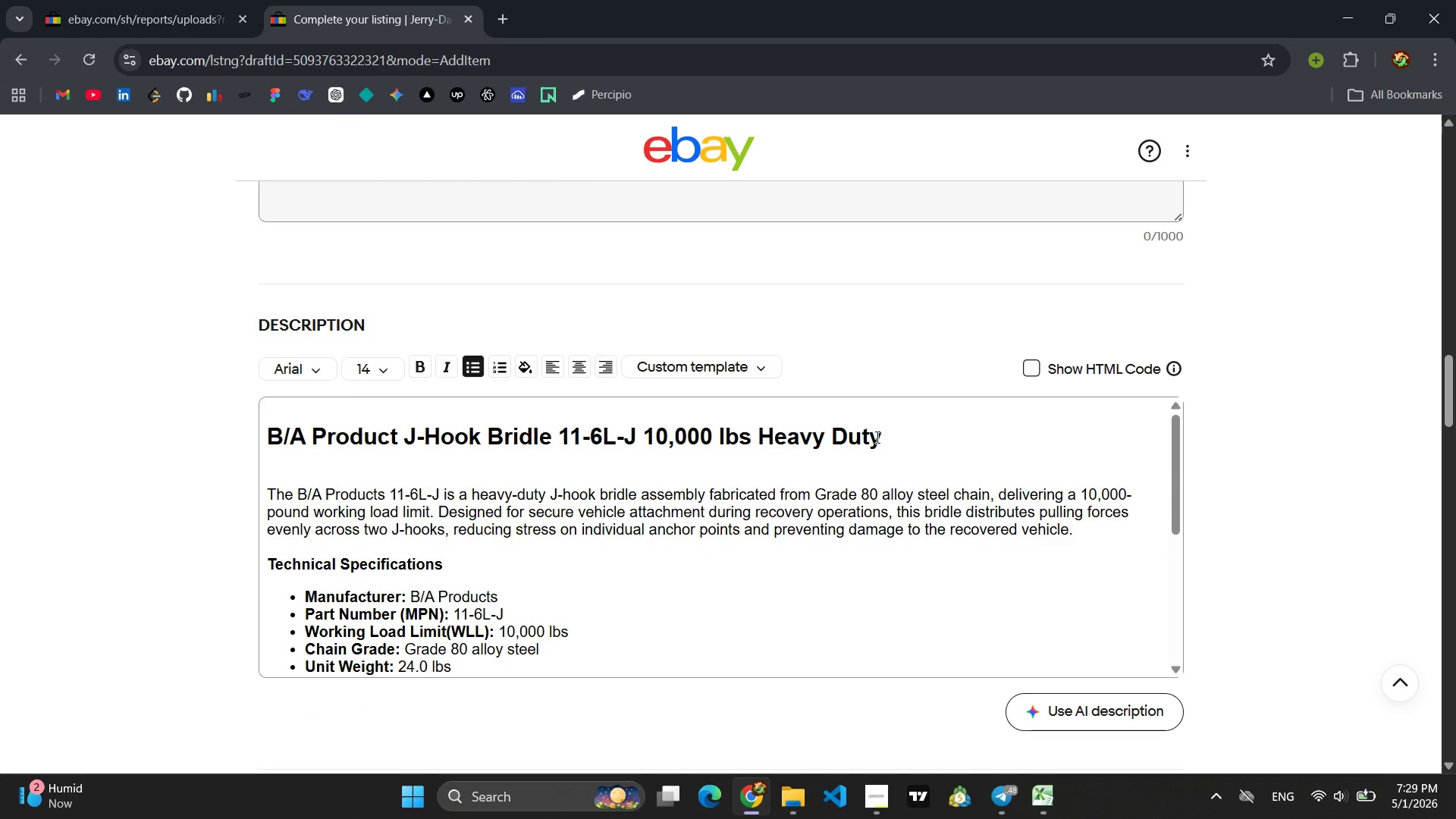 
left_click_drag(start_coordinate=[886, 435], to_coordinate=[256, 432])
 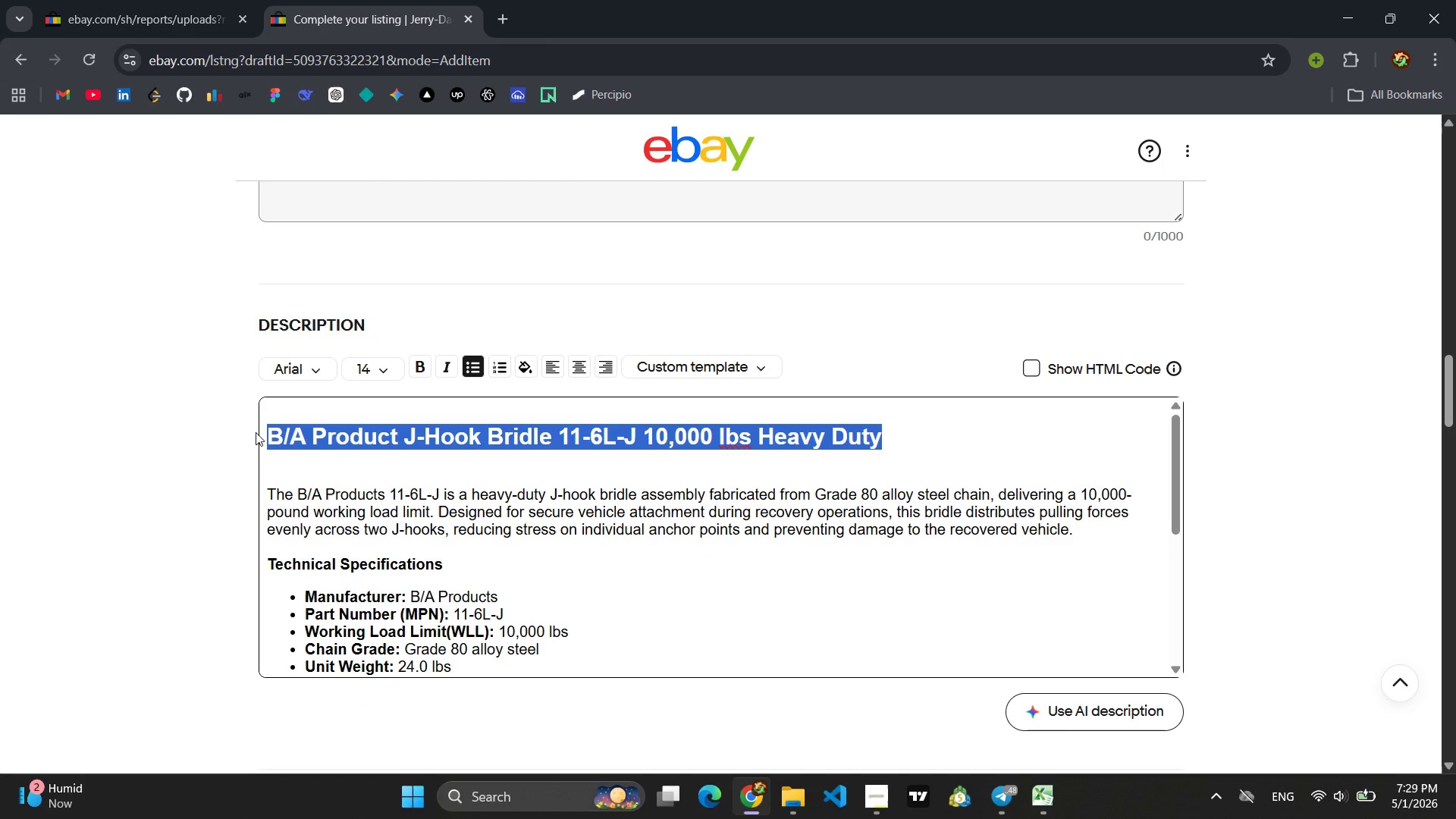 
key(Control+V)
 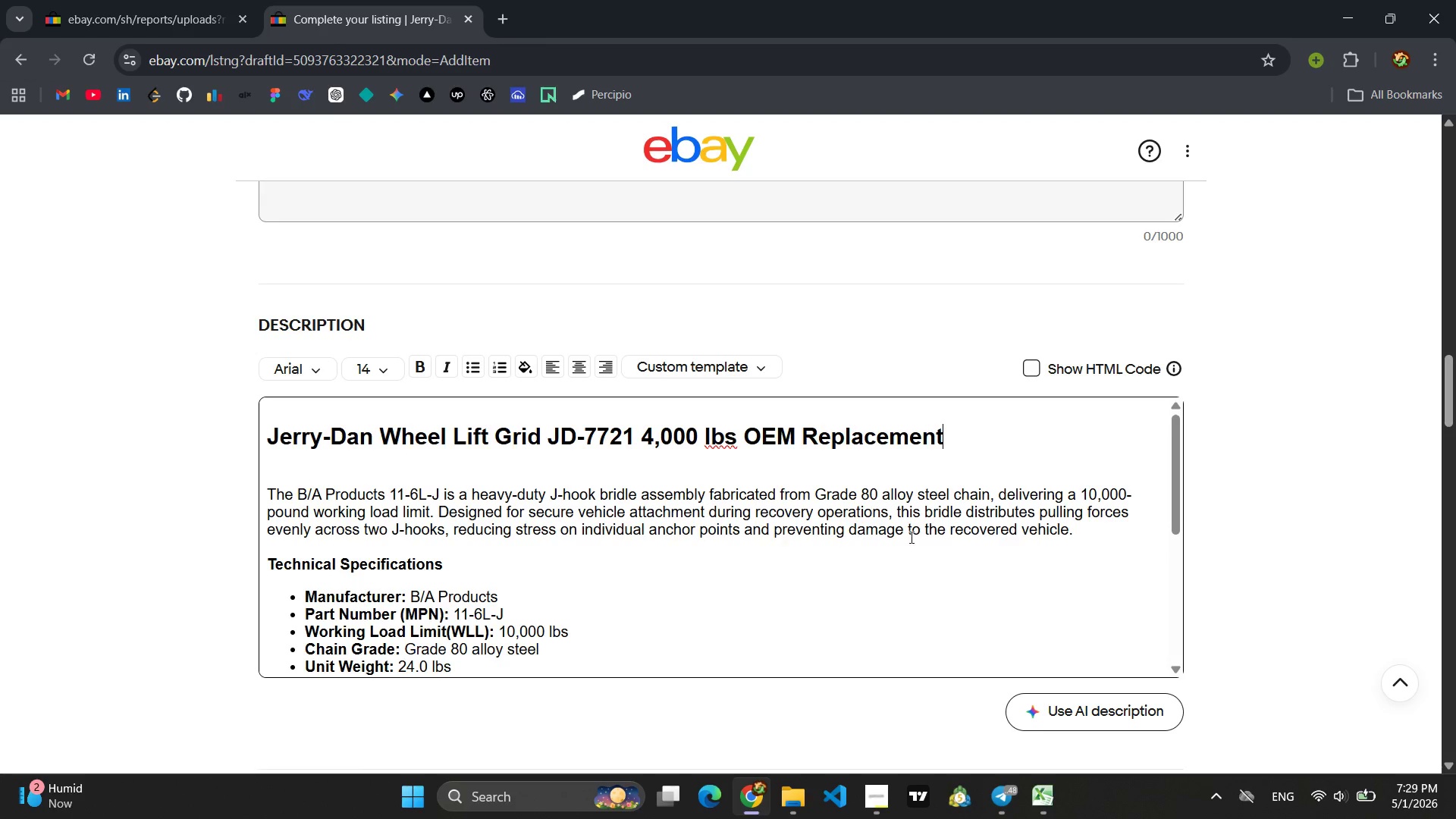 
left_click_drag(start_coordinate=[1083, 532], to_coordinate=[270, 494])
 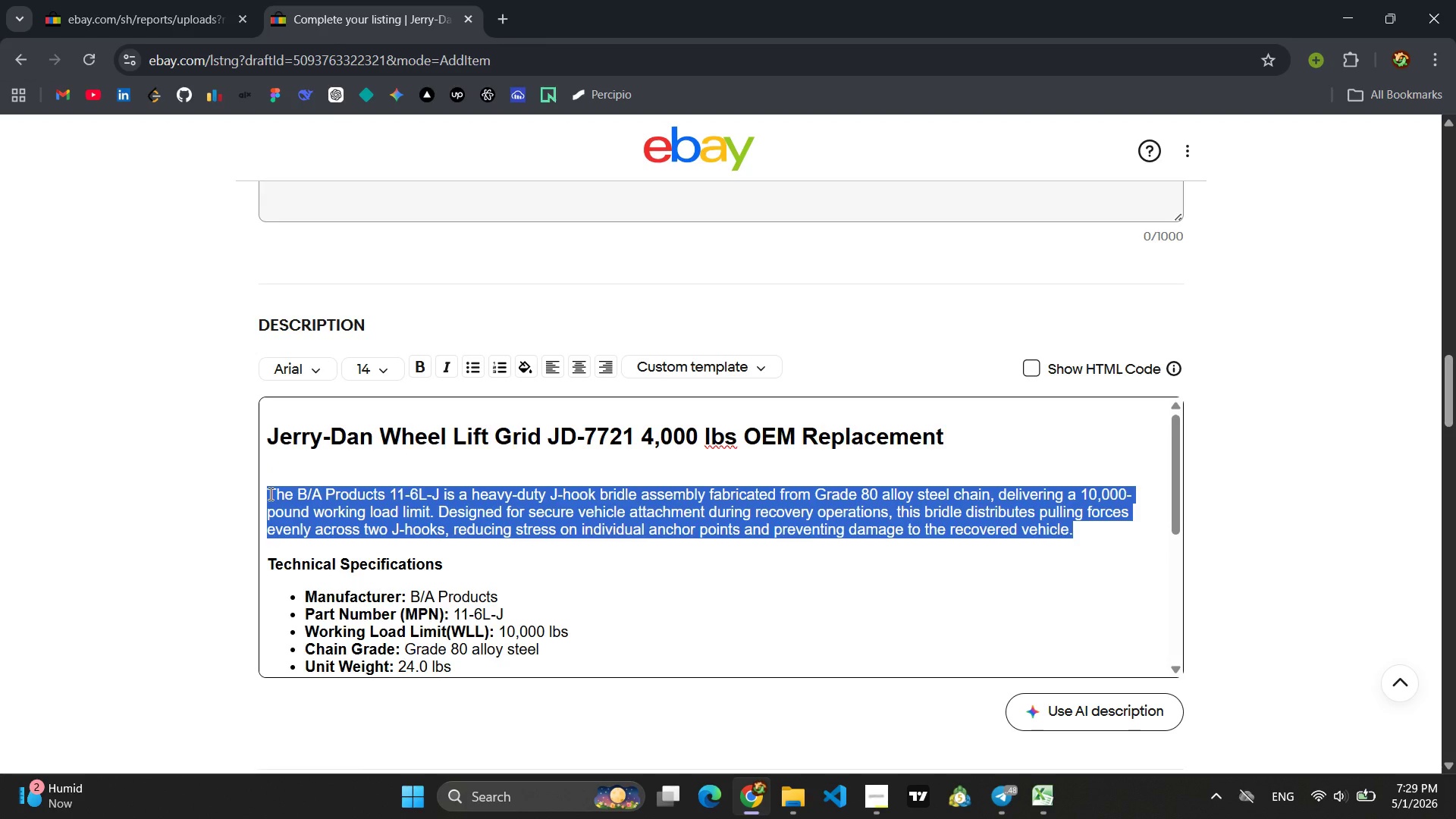 
type(The Jer)
key(Backspace)
type(rry-Dan JD-7721 is an OEM ))
key(Backspace)
type((Original Equipment Manufacturer) replacement wheel lift grid designed specifci)
key(Backspace)
key(Backspace)
type(ically for Jerry-Dan carrier models. Rated for 400)
key(Backspace)
key(Backspace)
type(,000 =)
key(Backspace)
type(0)
key(Backspace)
type(- pound capacity per lift operation, thi )
key(Backspace)
type(s grid assembly is a direct bolt on replacement for worn or damaged lift grids,)
key(Backspace)
type(. Used Cond)
key(Backspace)
key(Backspace)
key(Backspace)
key(Backspace)
type(condition, fully inspected for structurl)
key(Backspace)
type(al integrity )
key(Backspace)
type(;)
key(Backspace)
type(.)
 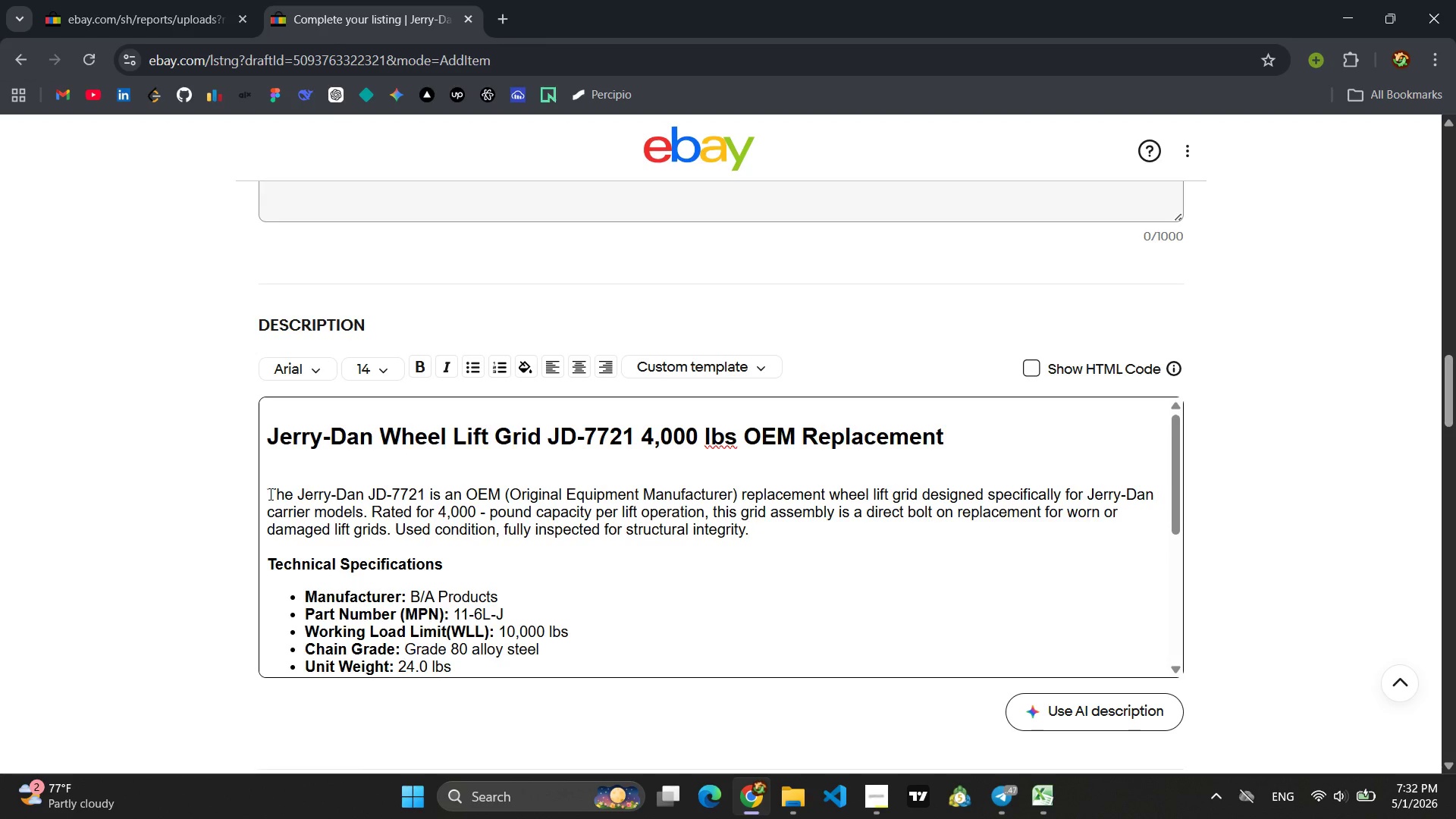 
scroll: coordinate [265, 497], scroll_direction: down, amount: 1.0
 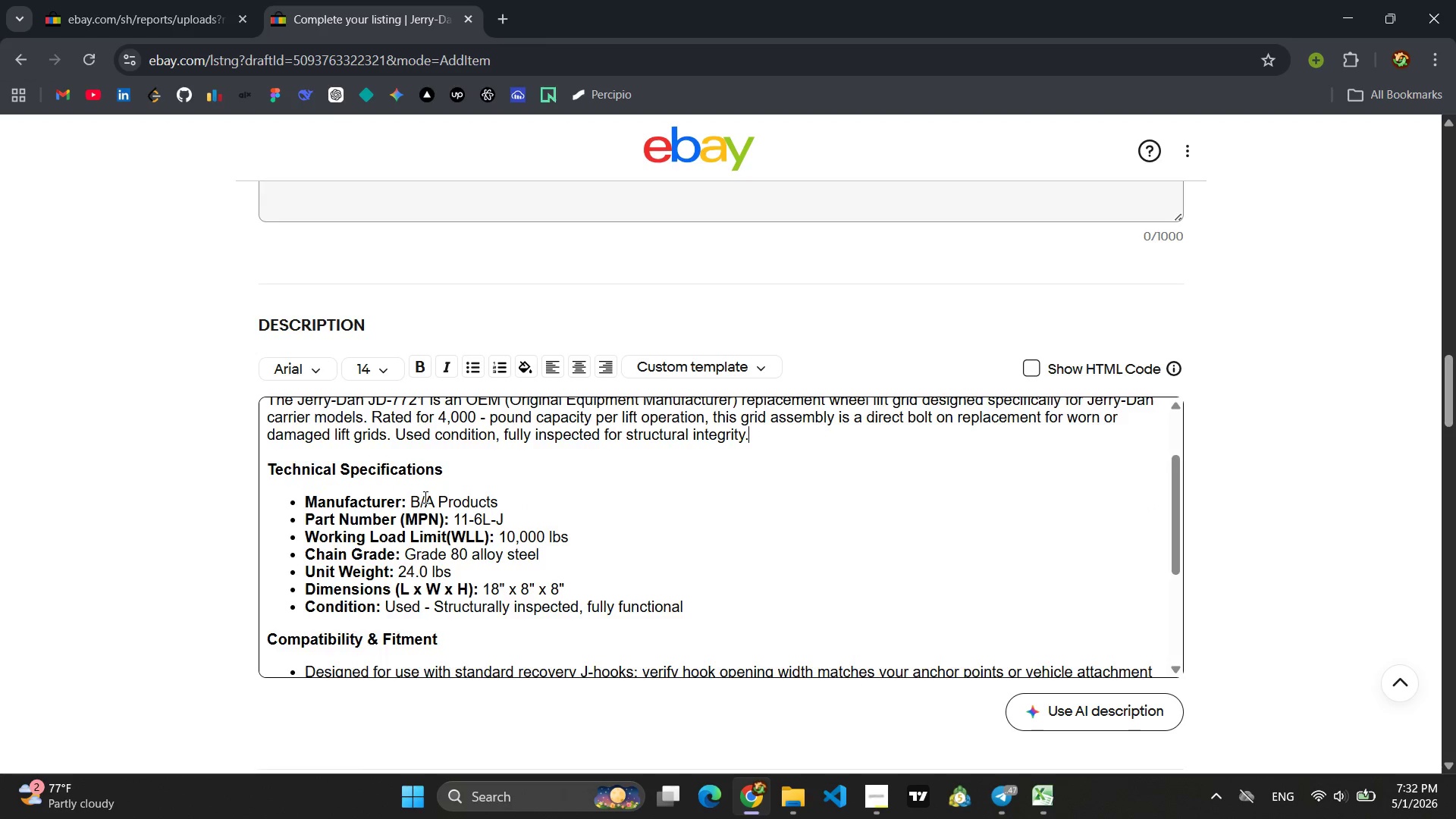 
scroll: coordinate [425, 497], scroll_direction: up, amount: 1.0
 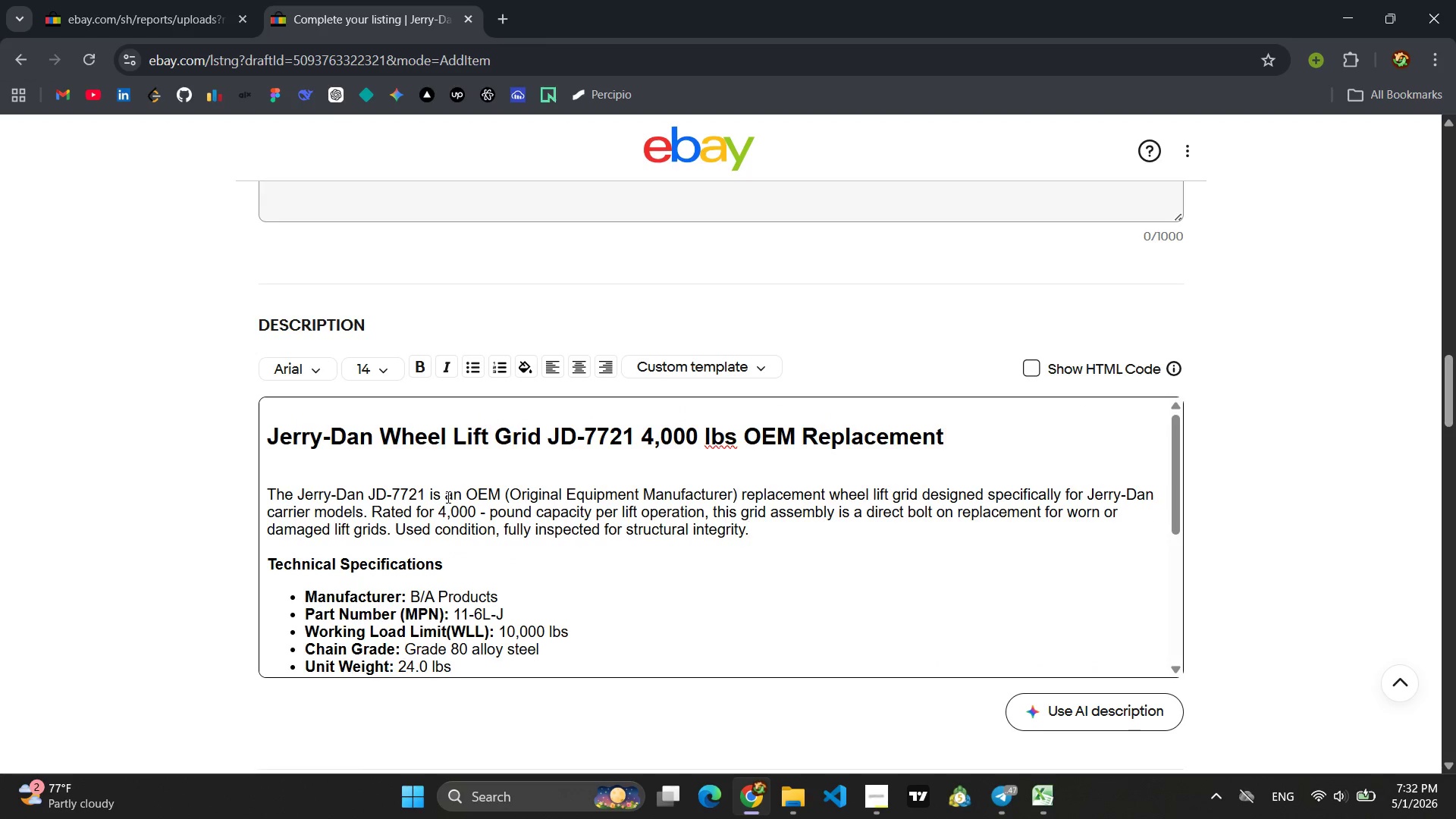 
scroll: coordinate [447, 496], scroll_direction: down, amount: 1.0
 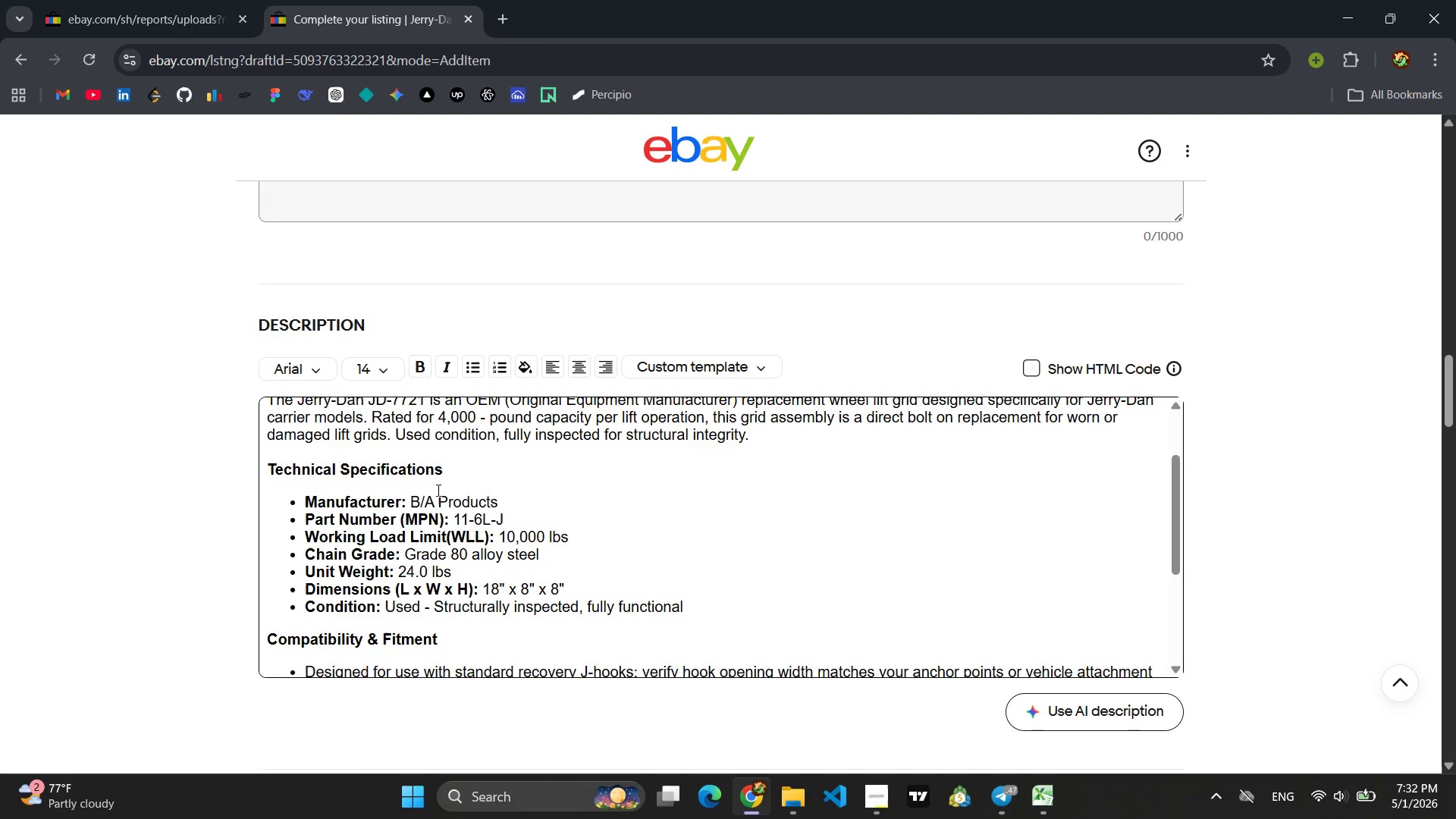 
wait(17.98)
 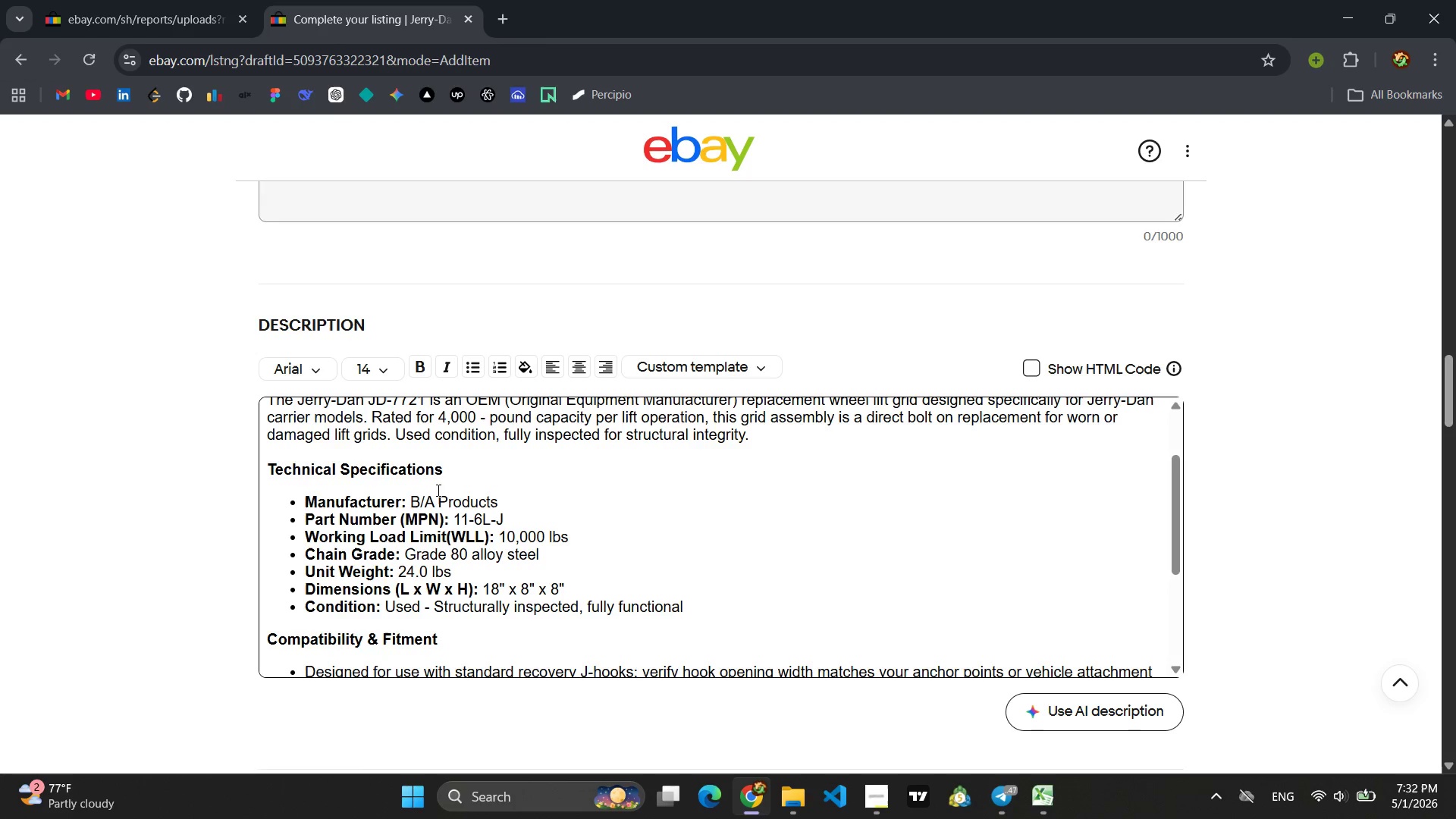 
left_click_drag(start_coordinate=[504, 507], to_coordinate=[407, 502])
 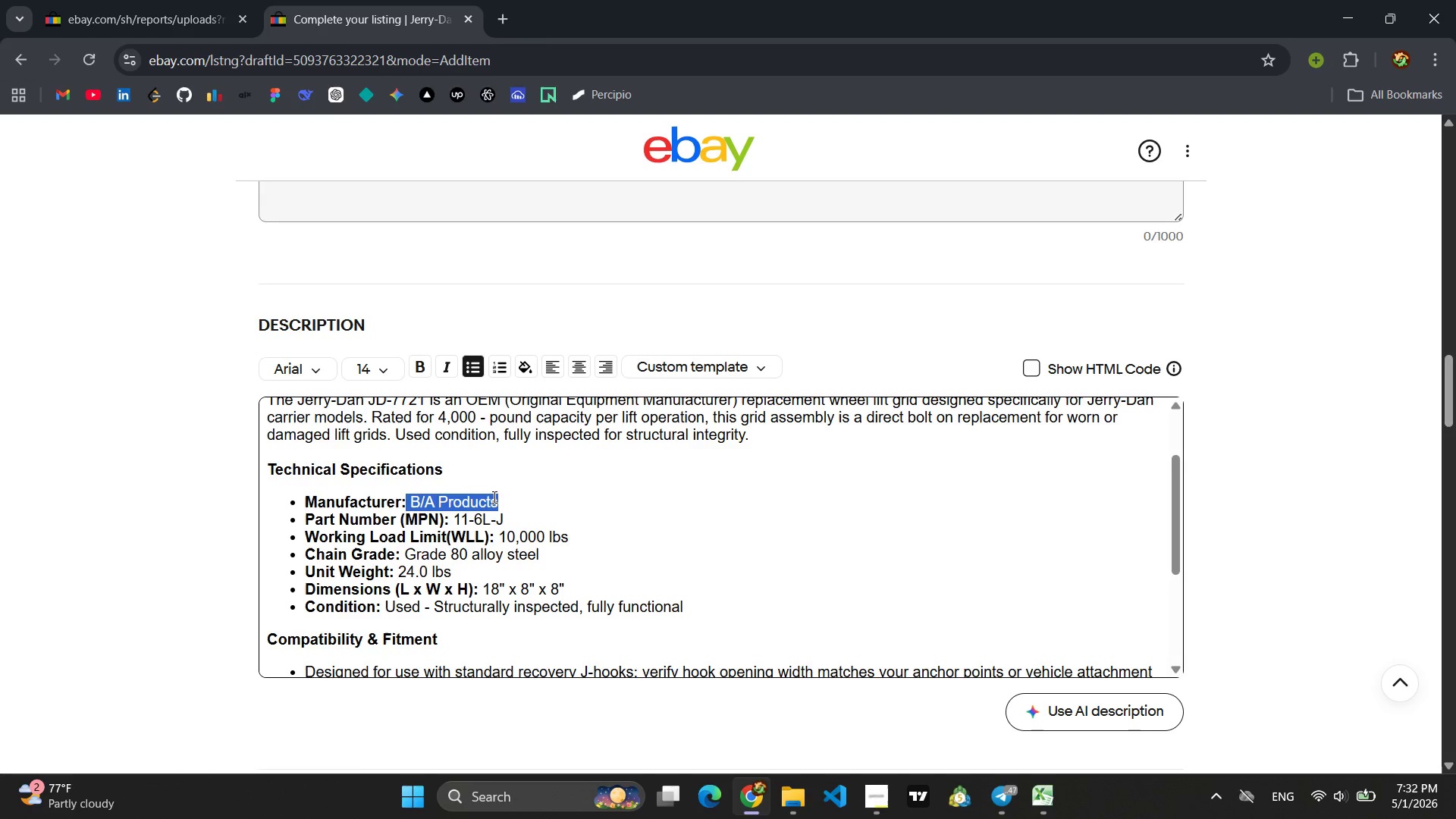 
left_click([496, 497])
 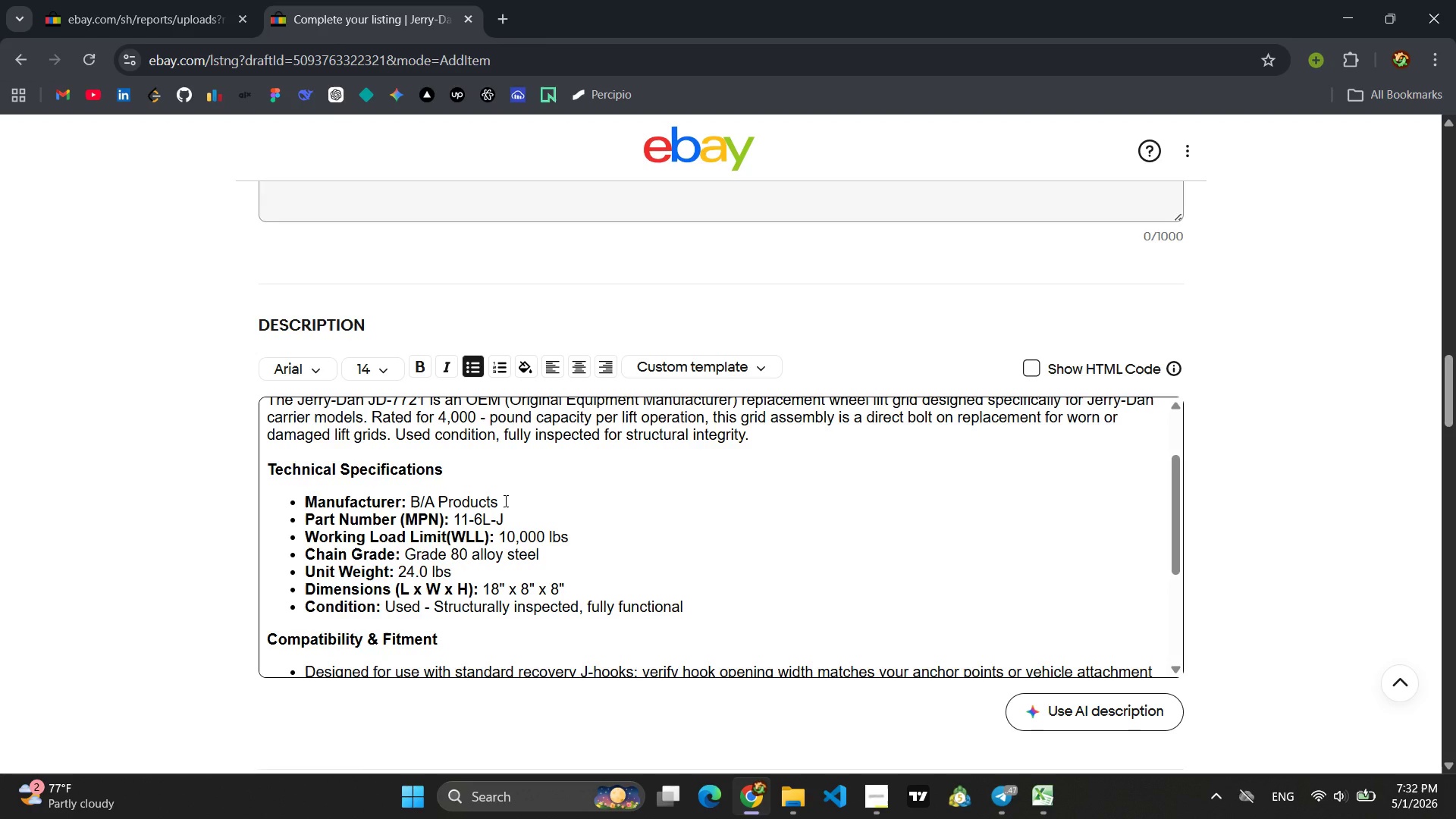 
left_click_drag(start_coordinate=[504, 500], to_coordinate=[411, 508])
 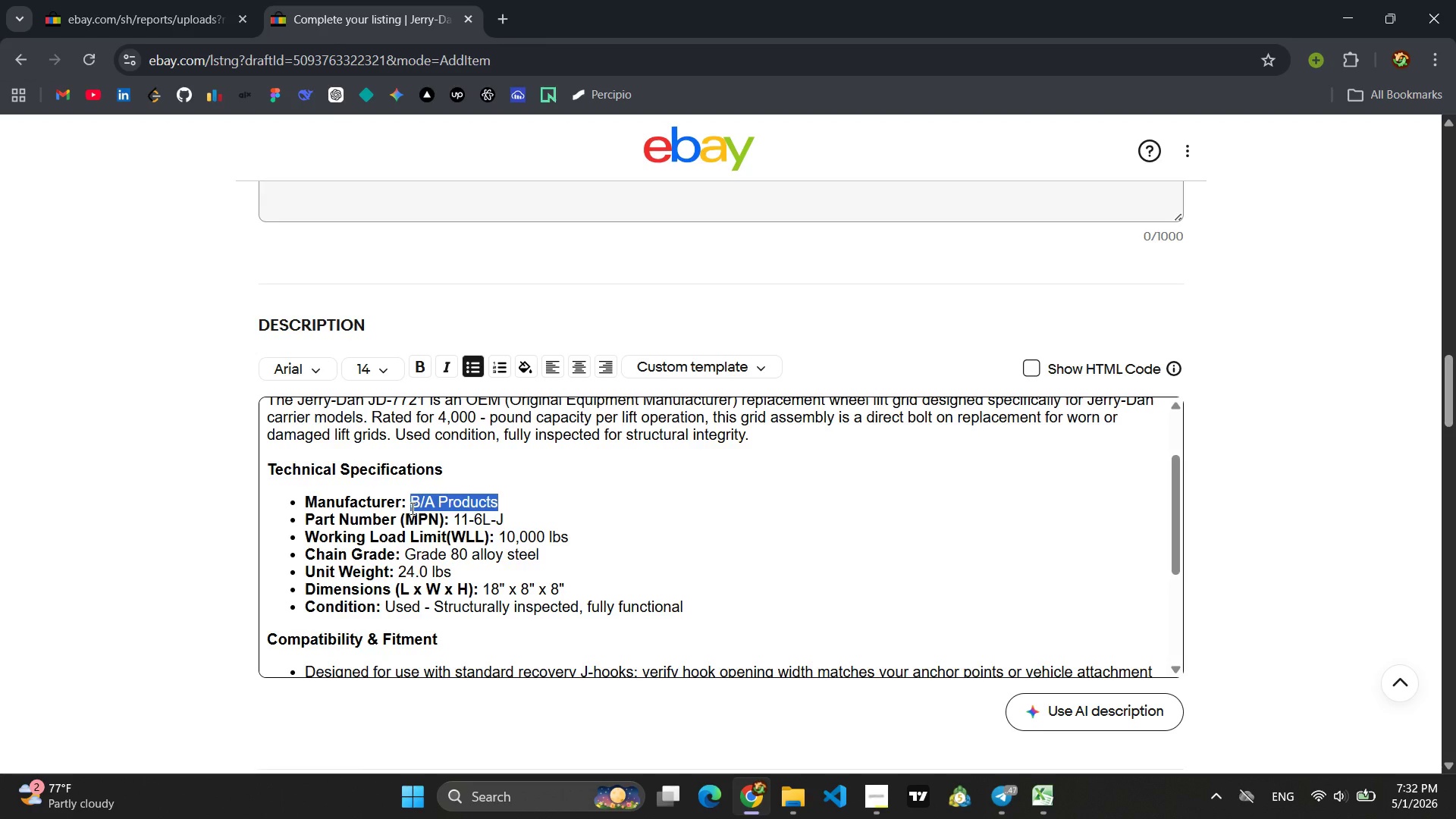 
type(Jerry-Dan)
 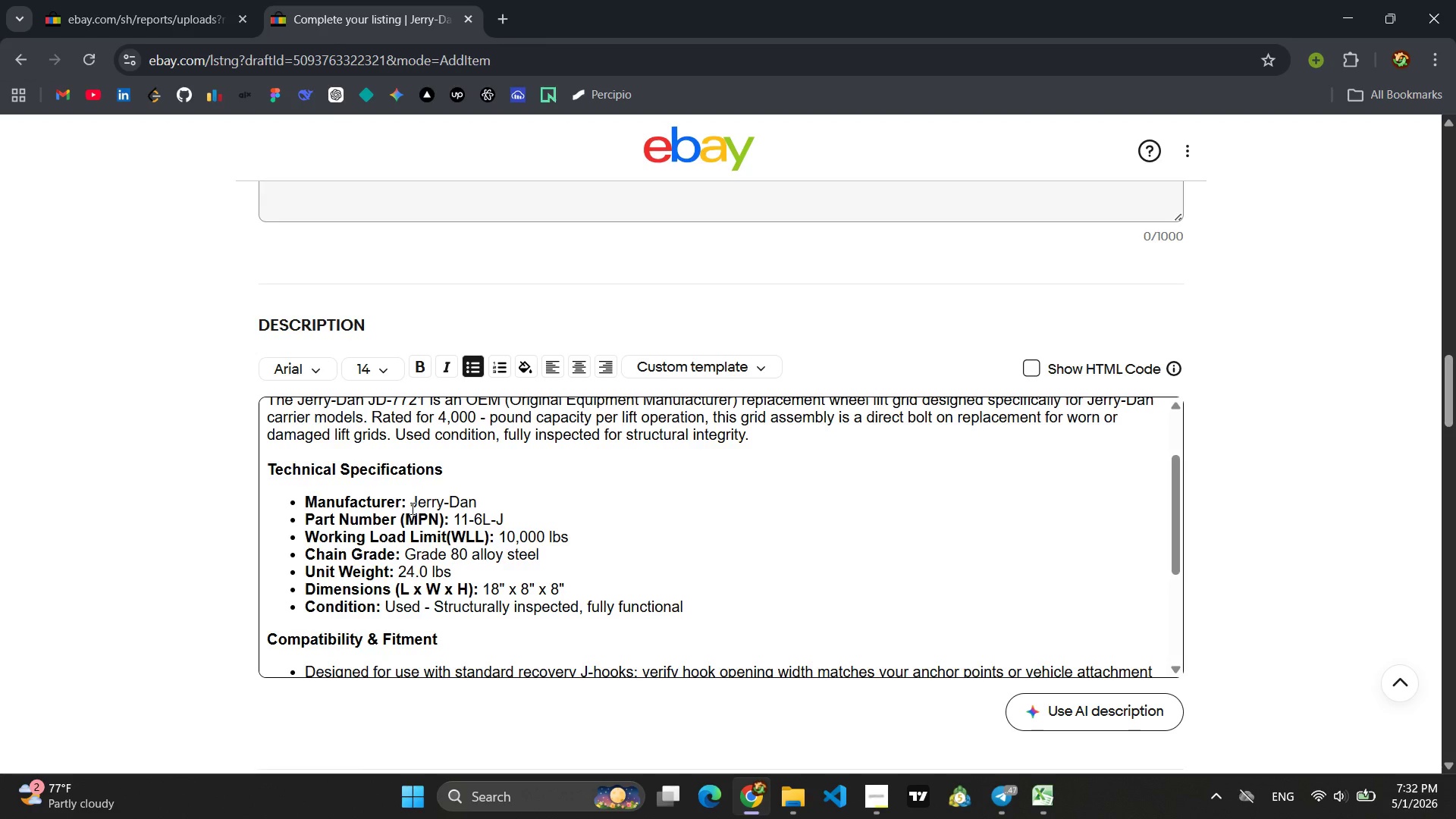 
left_click_drag(start_coordinate=[509, 517], to_coordinate=[451, 526])
 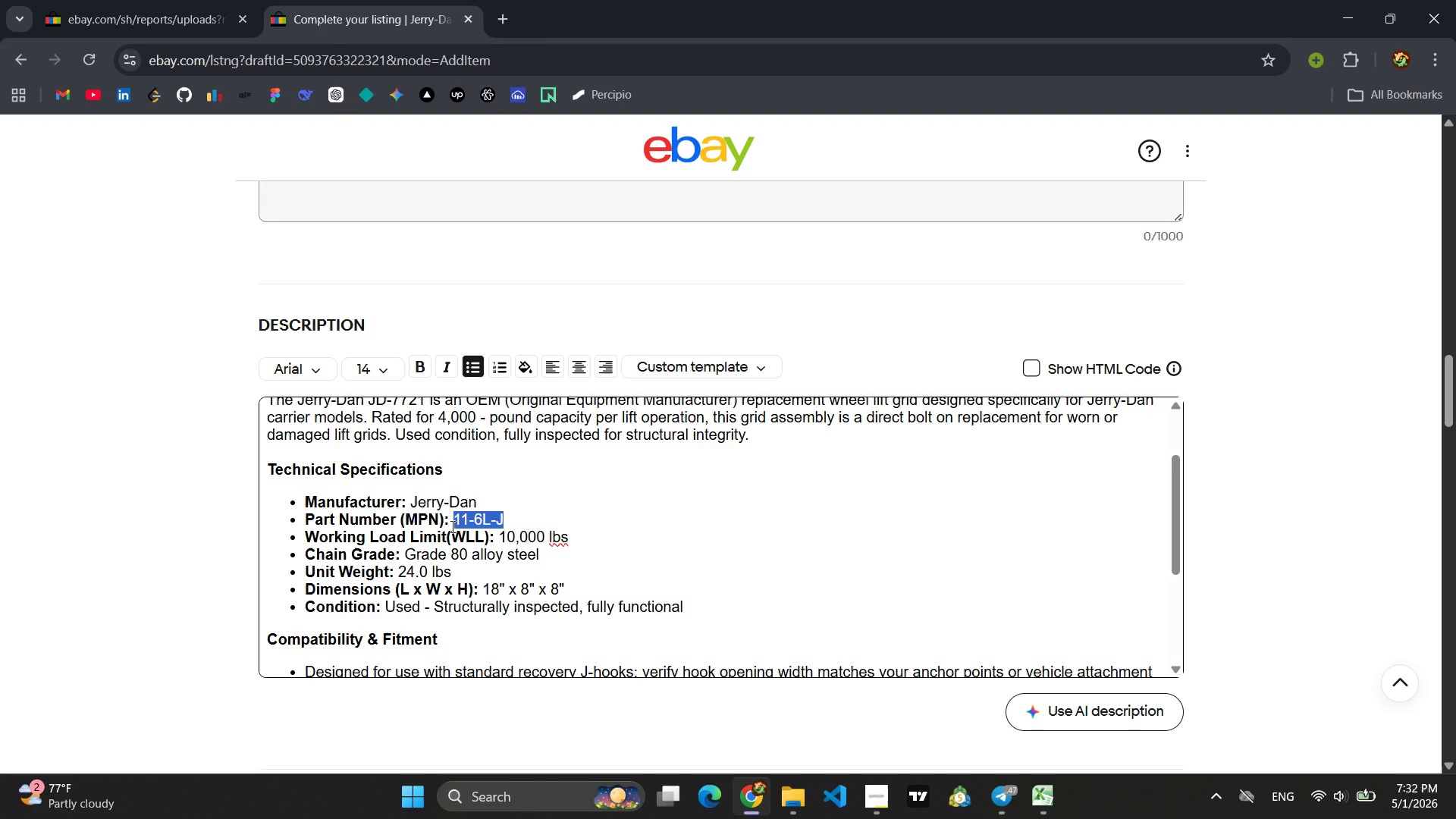 
type(H)
key(Backspace)
type(JD-7721)
 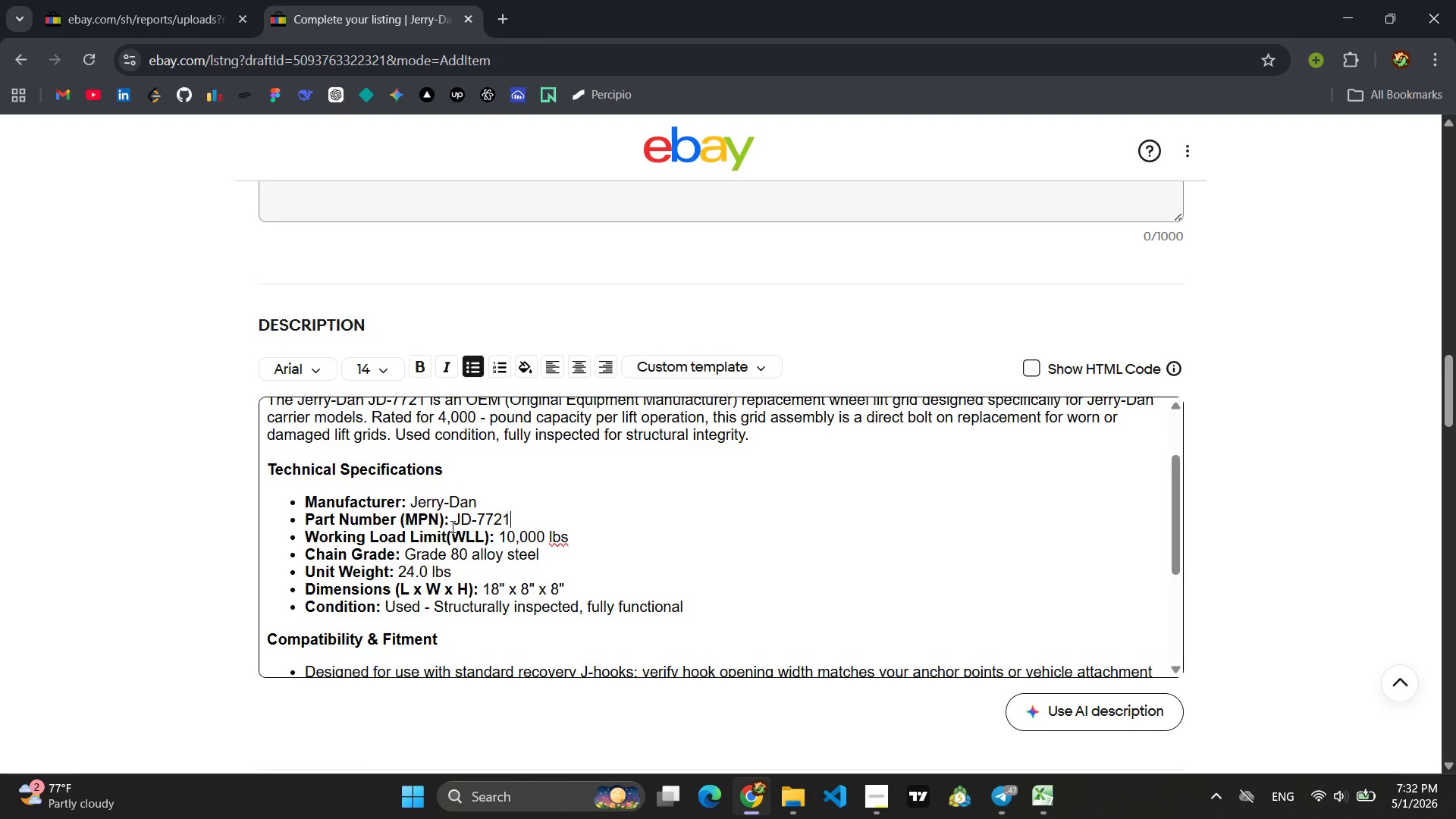 
key(Enter)
 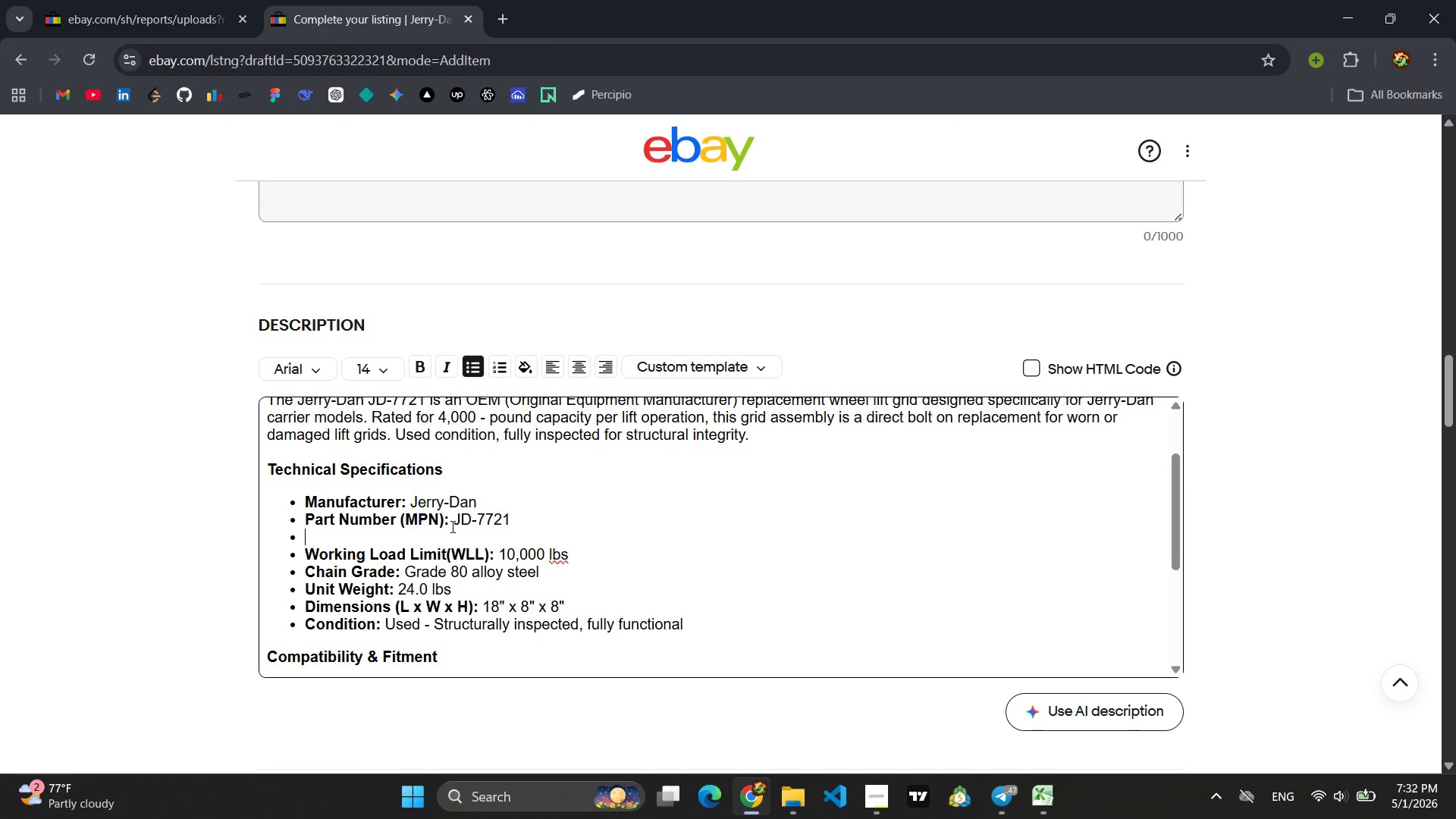 
type(Rated Capacity: 4,000 lbs)
 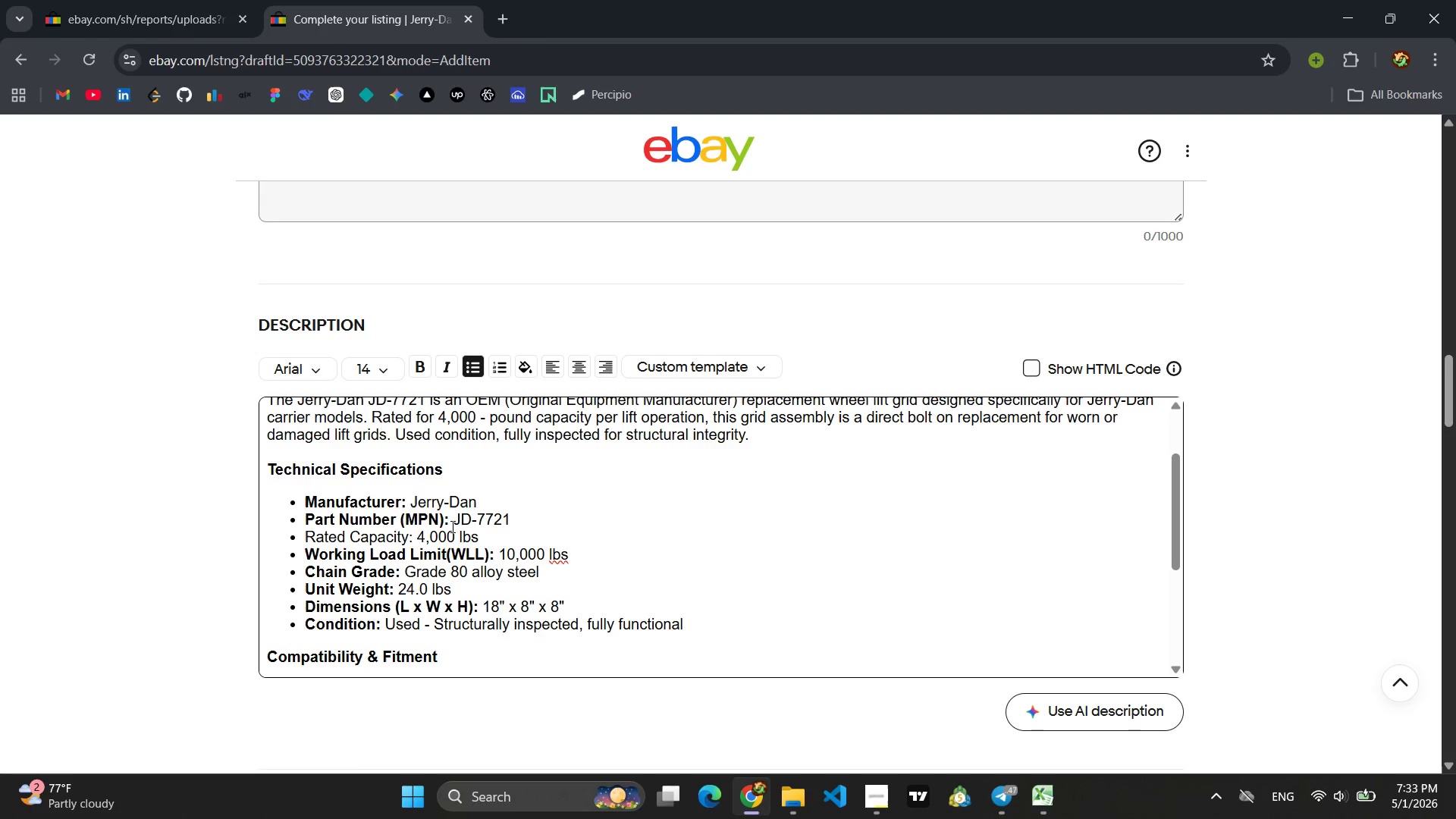 
key(Enter)
 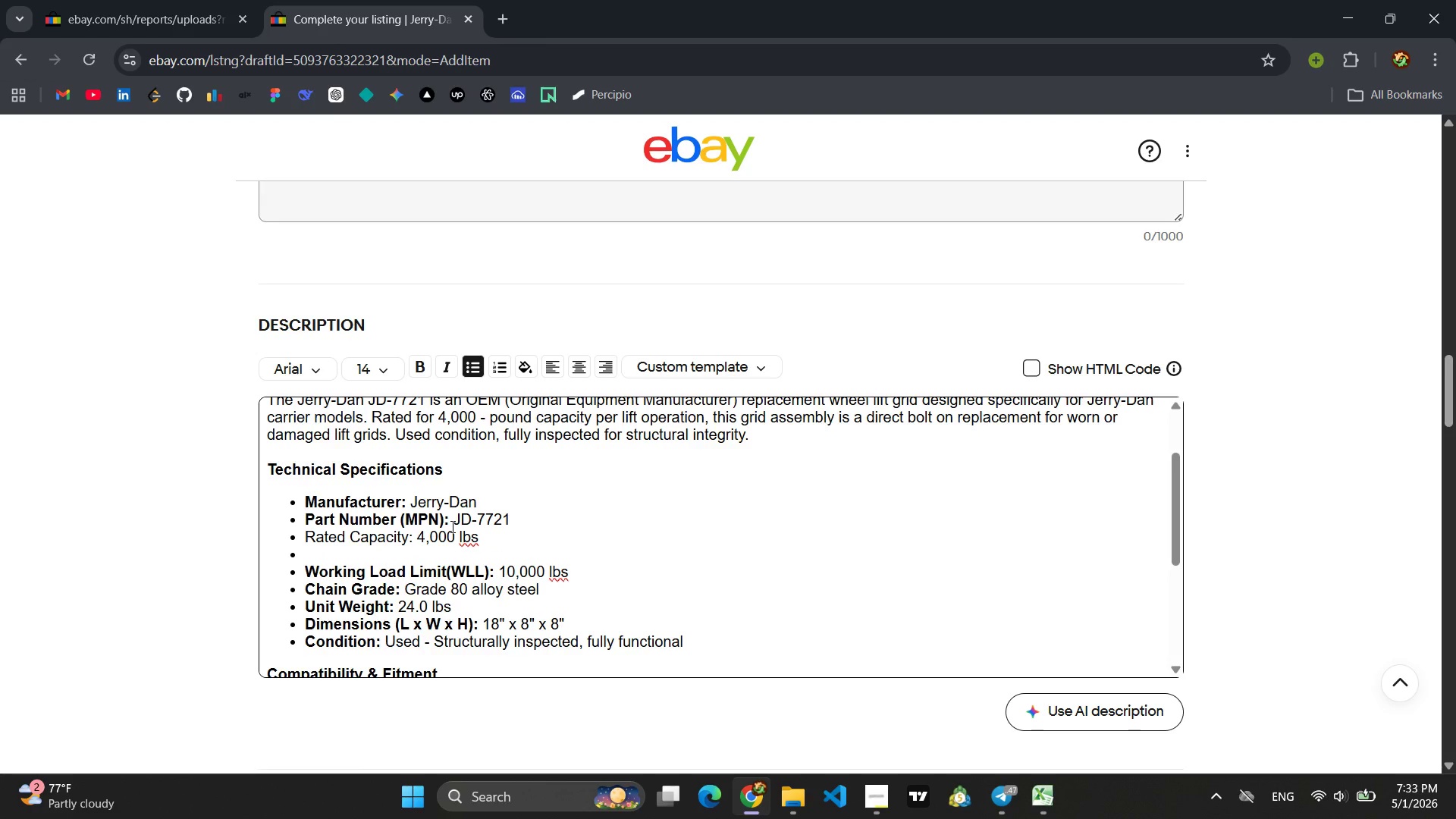 
type(OEM/Aftermarket: OEM Replacement)
 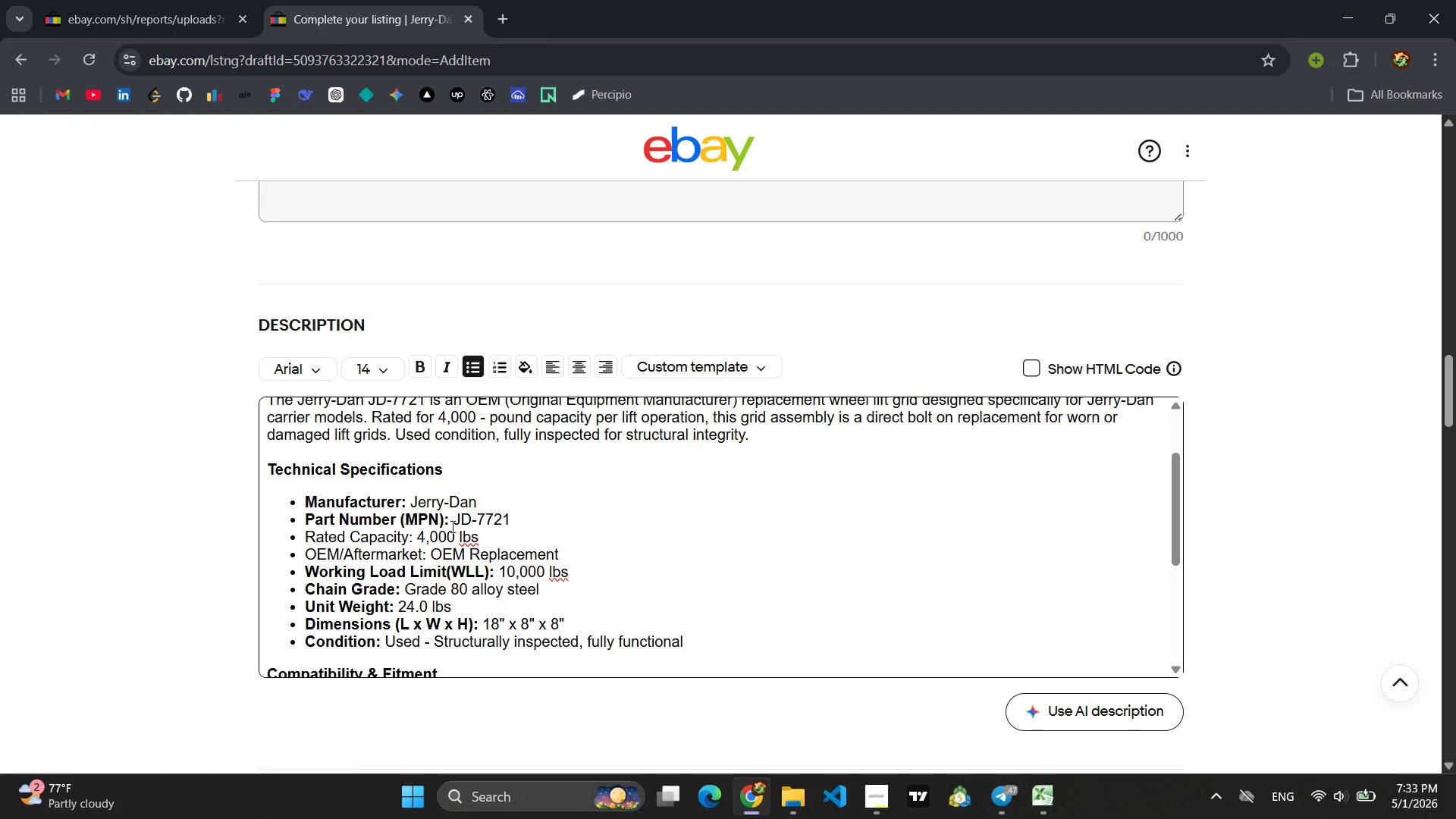 
key(Enter)
 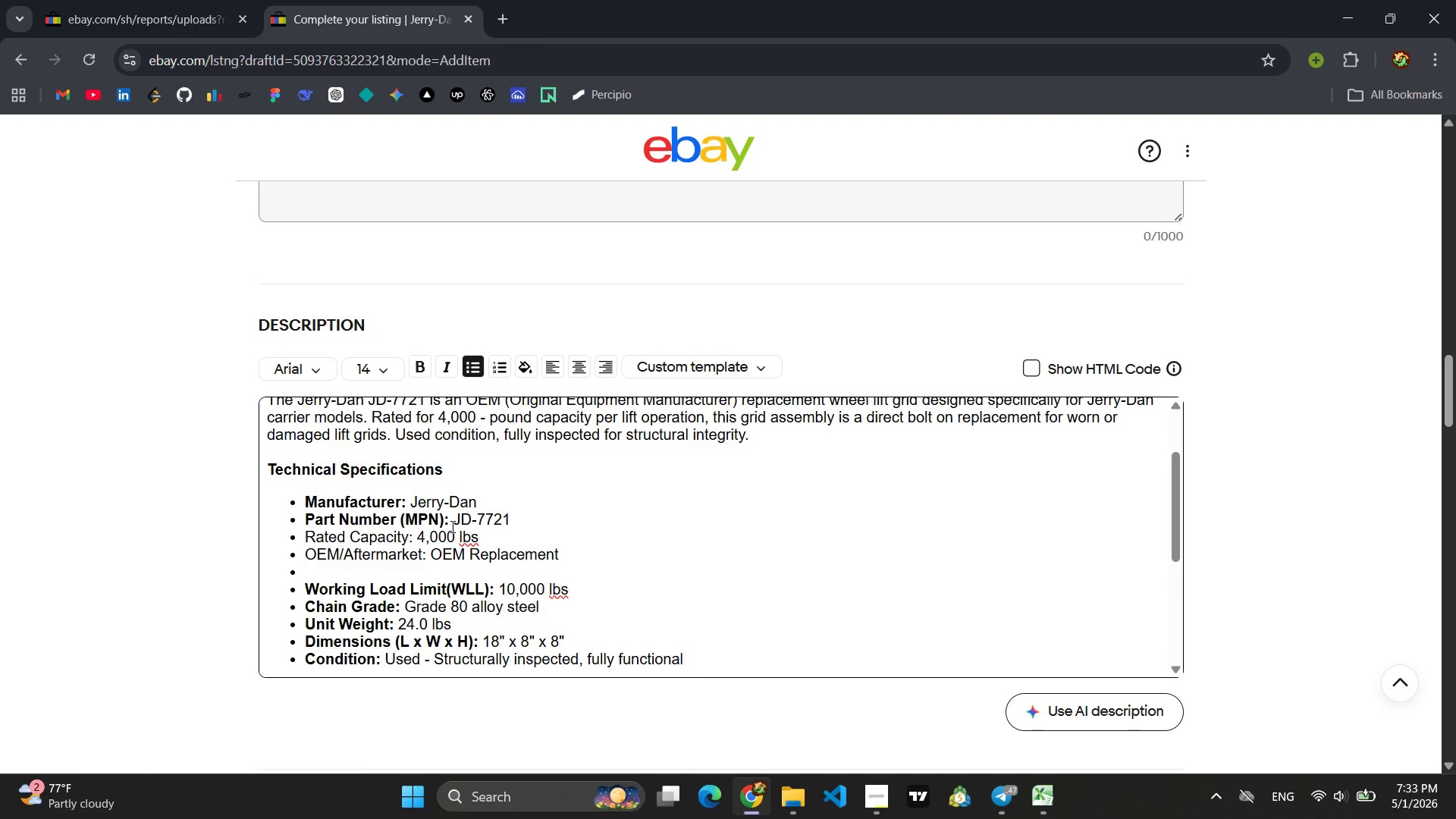 
key(Backspace)
 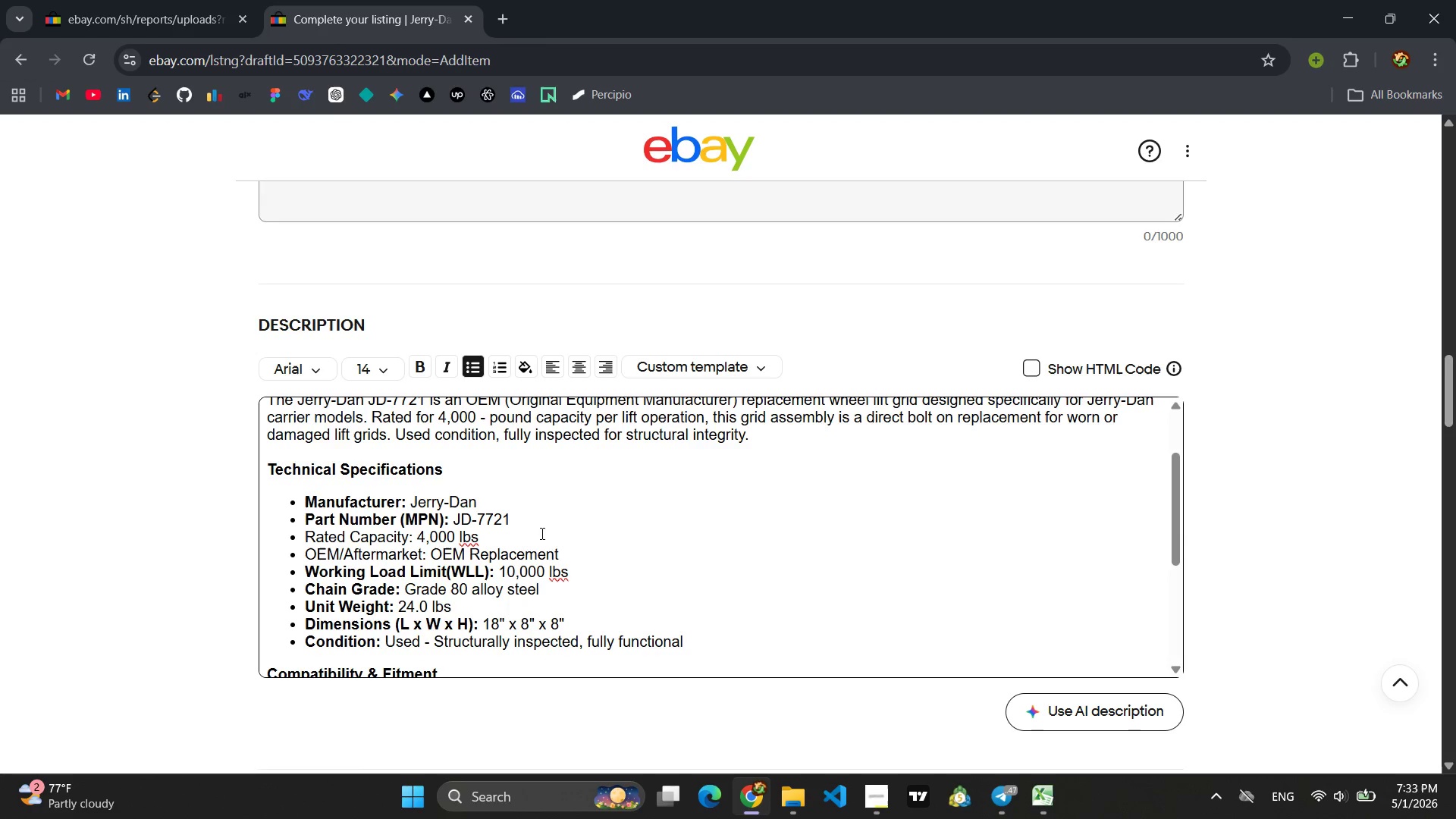 
left_click_drag(start_coordinate=[579, 570], to_coordinate=[266, 572])
 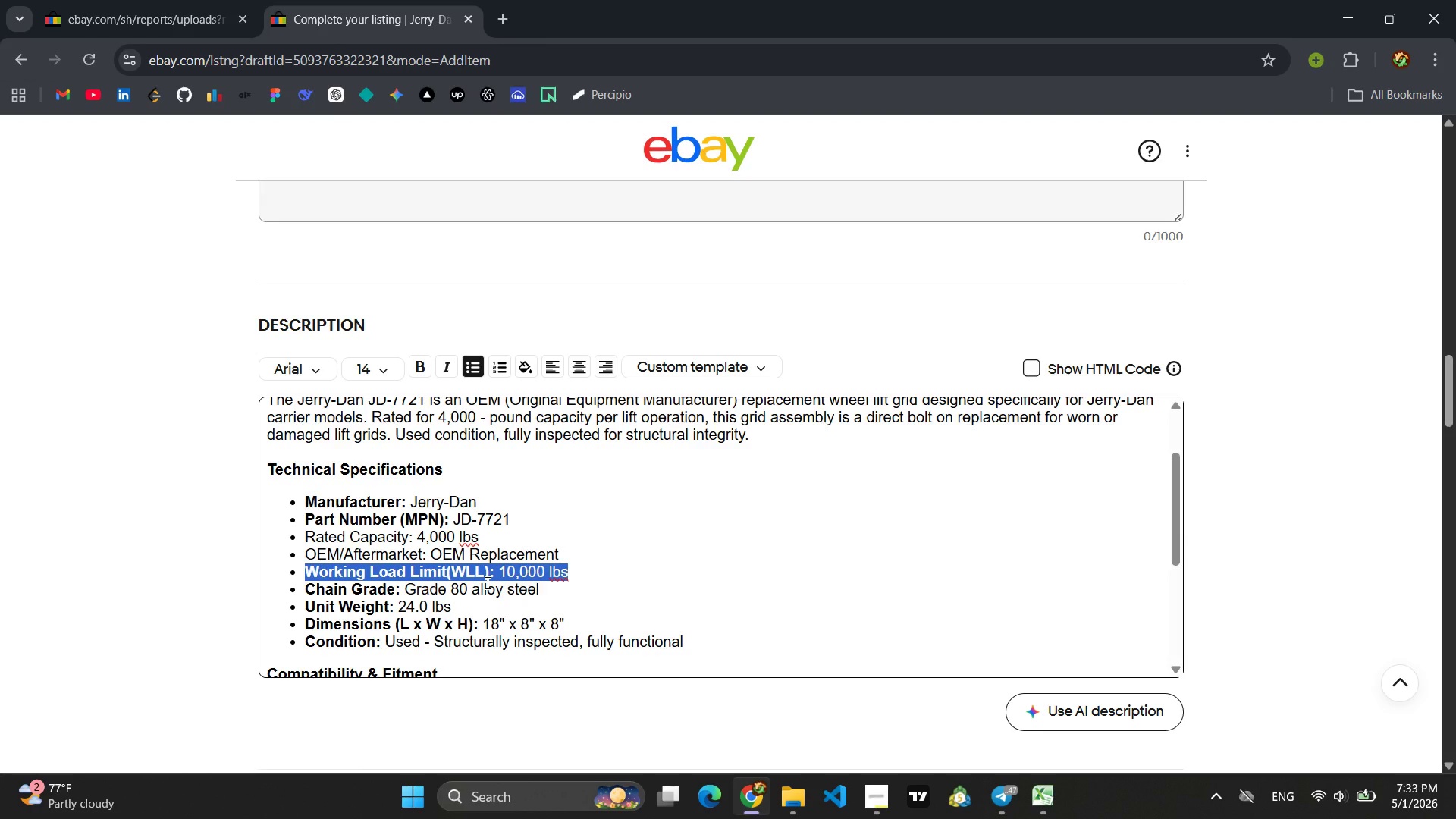 
key(Backspace)
 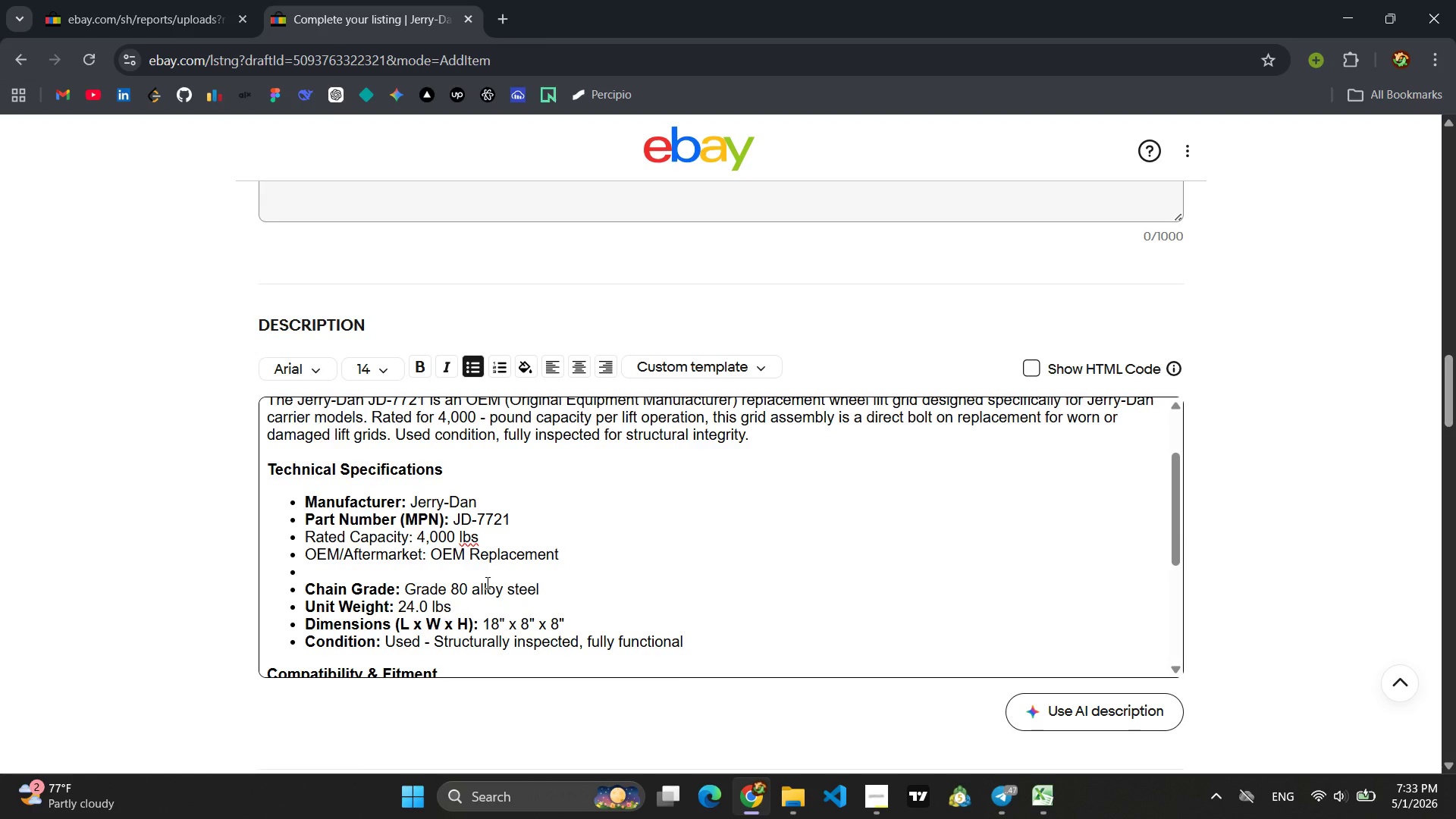 
key(Backspace)
 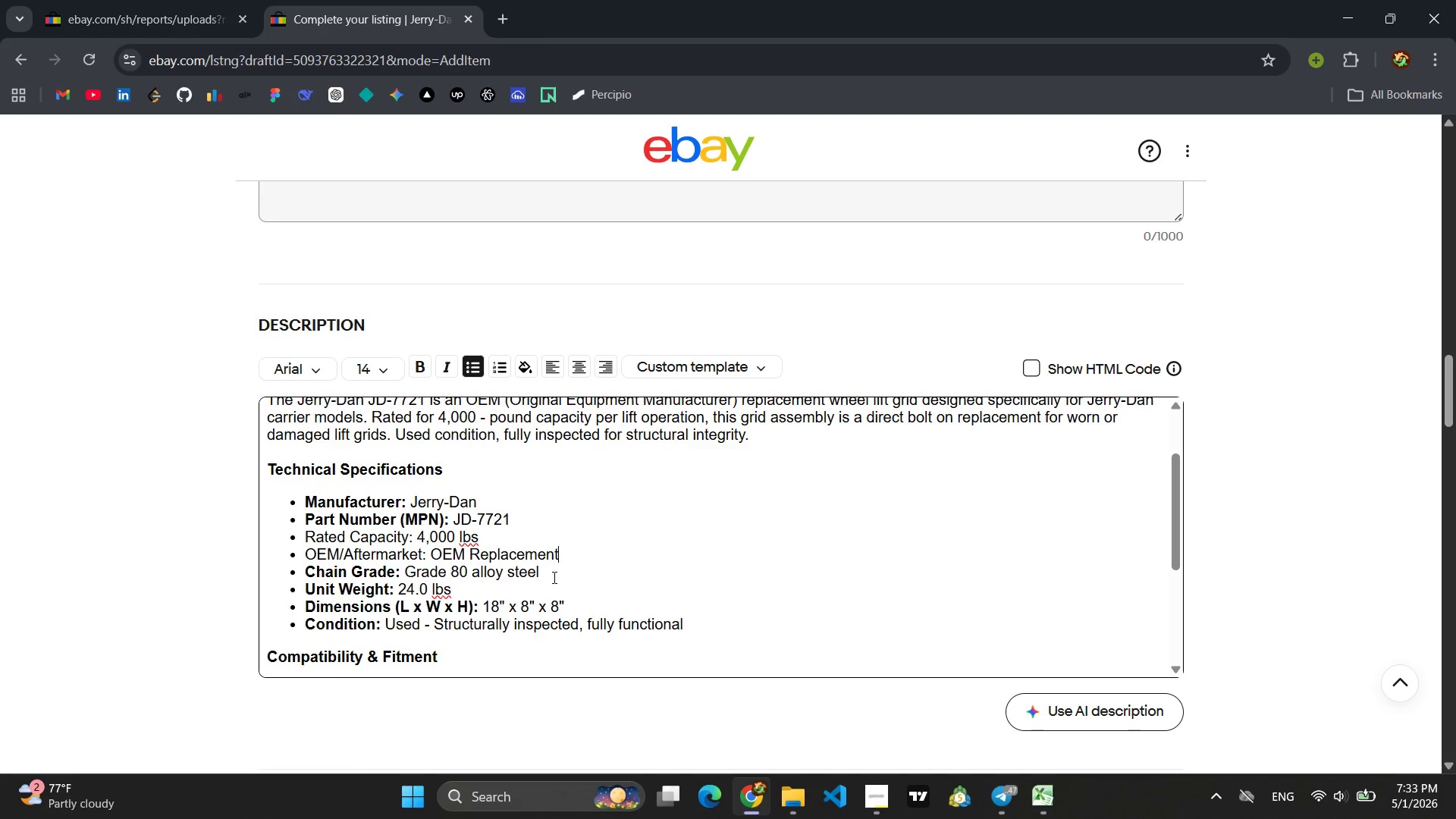 
left_click_drag(start_coordinate=[541, 577], to_coordinate=[258, 572])
 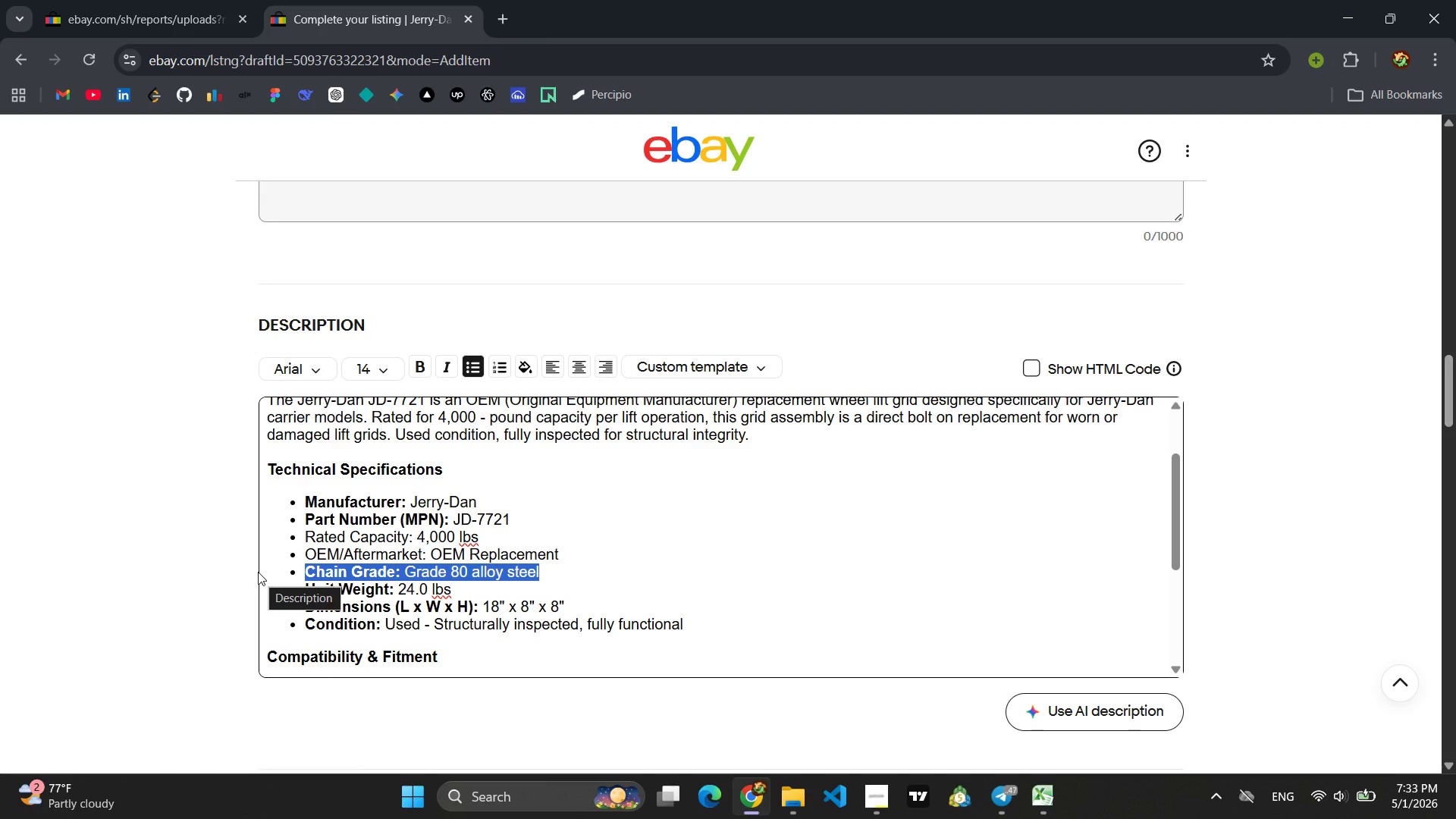 
key(Backspace)
 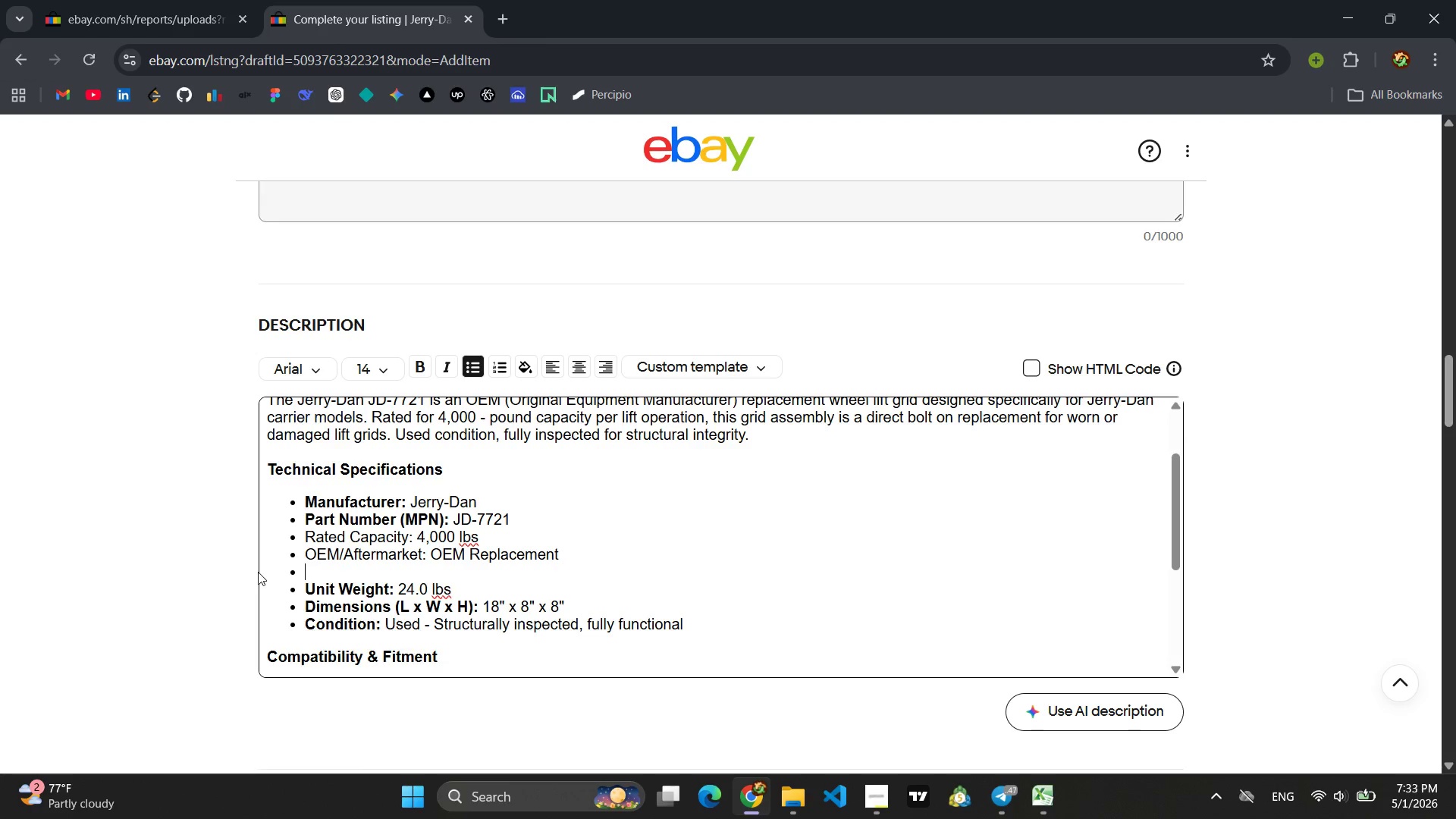 
key(Backspace)
 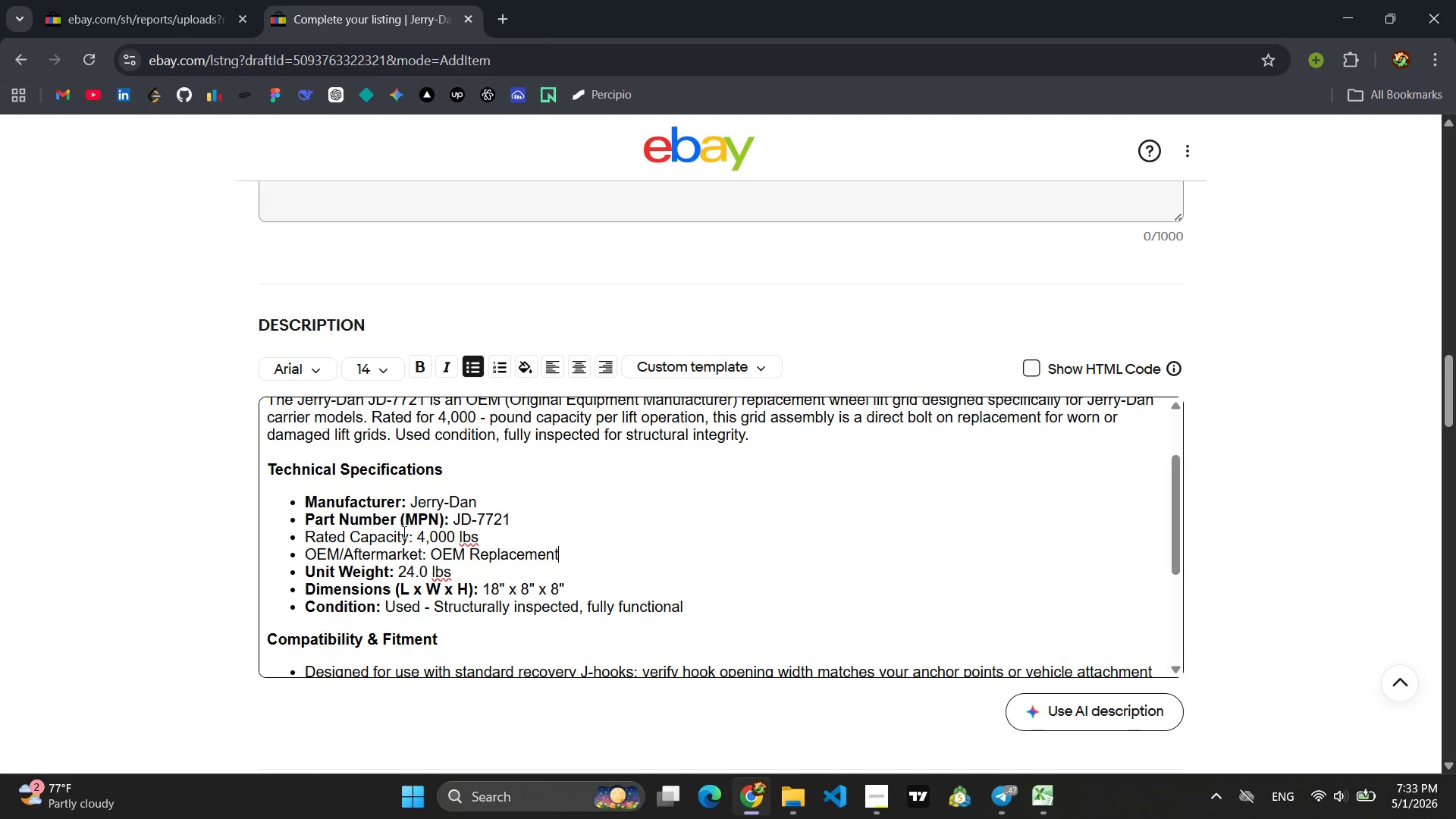 
left_click_drag(start_coordinate=[415, 534], to_coordinate=[300, 542])
 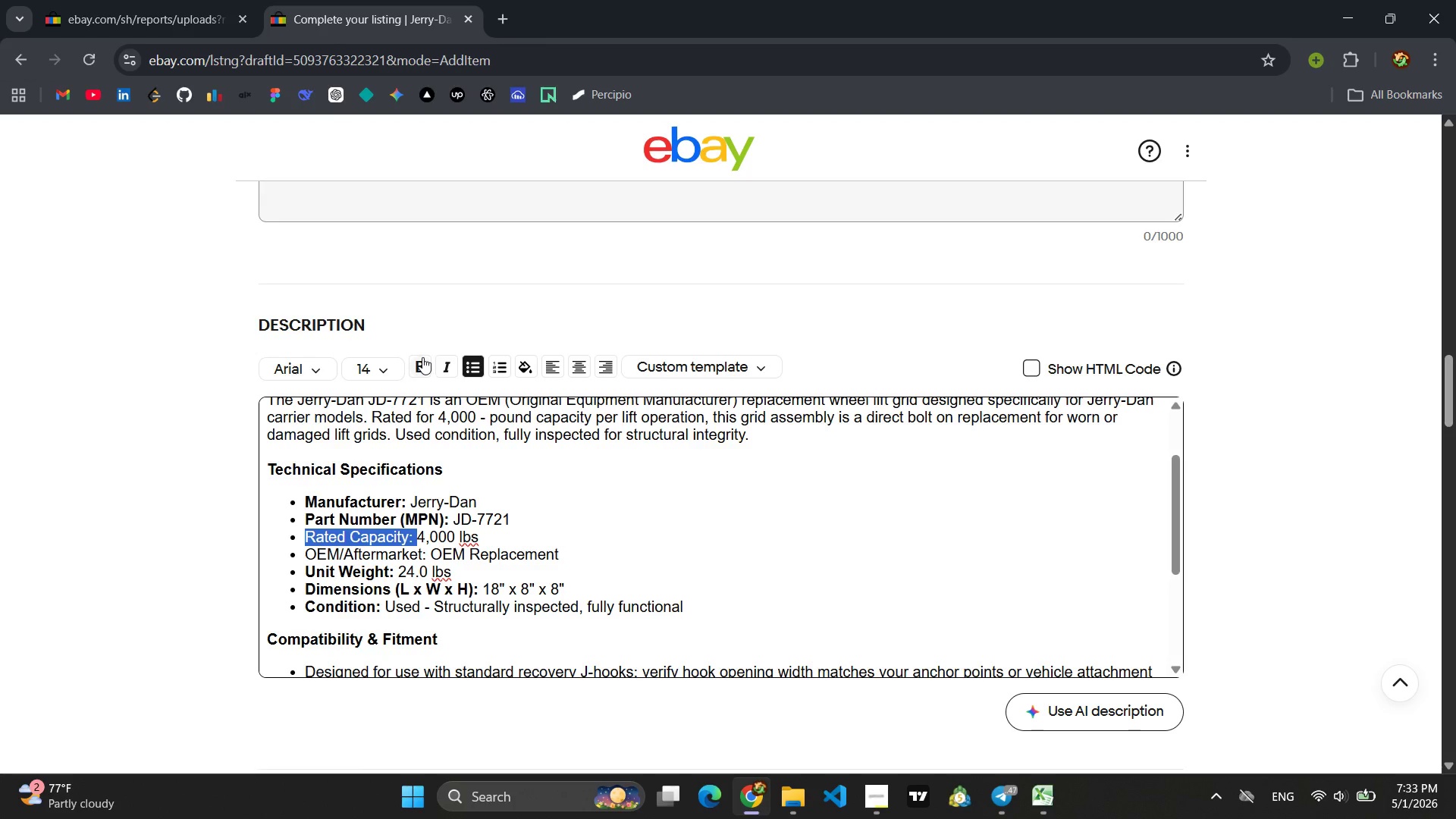 
left_click([422, 357])
 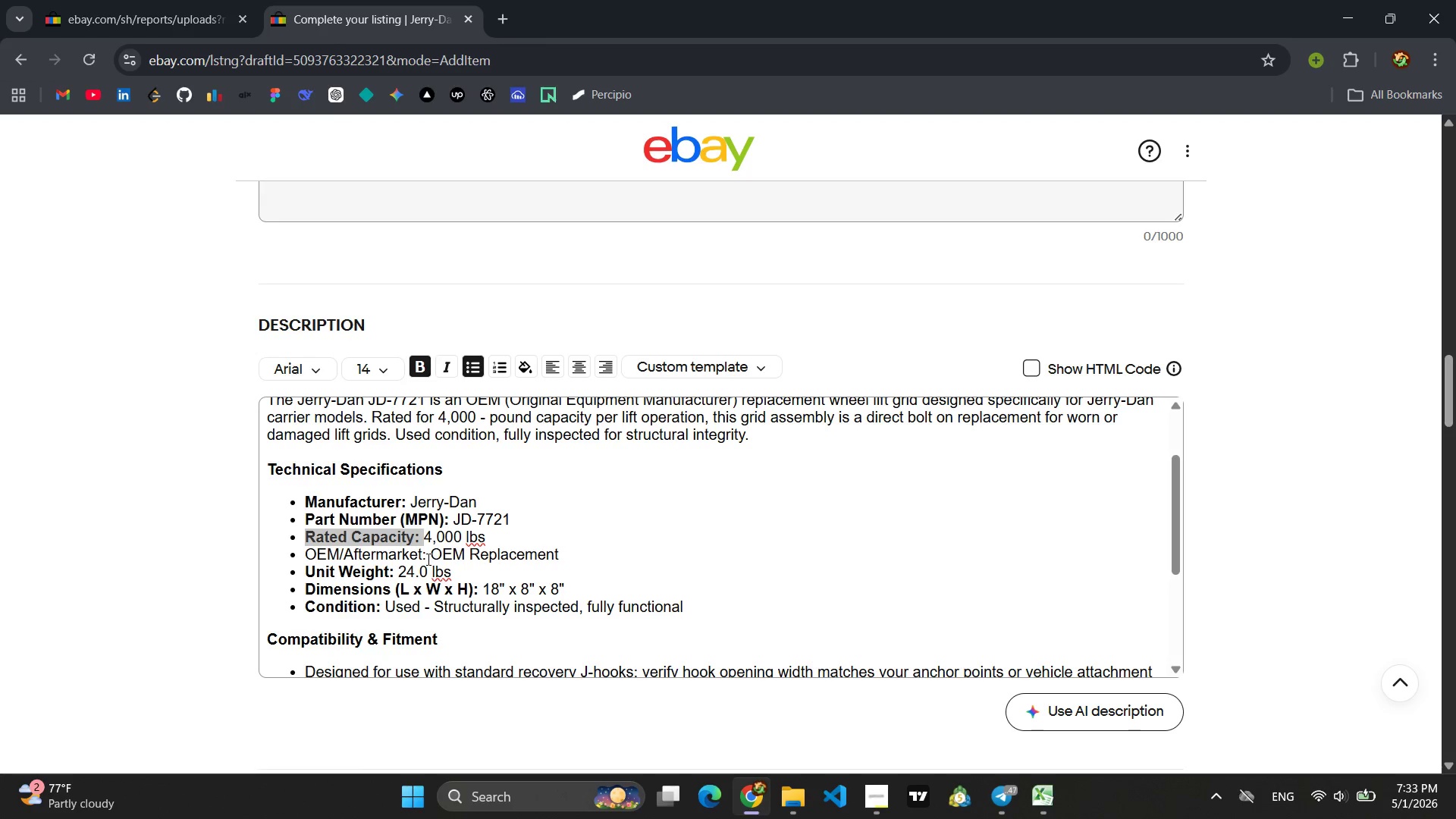 
left_click_drag(start_coordinate=[426, 559], to_coordinate=[285, 560])
 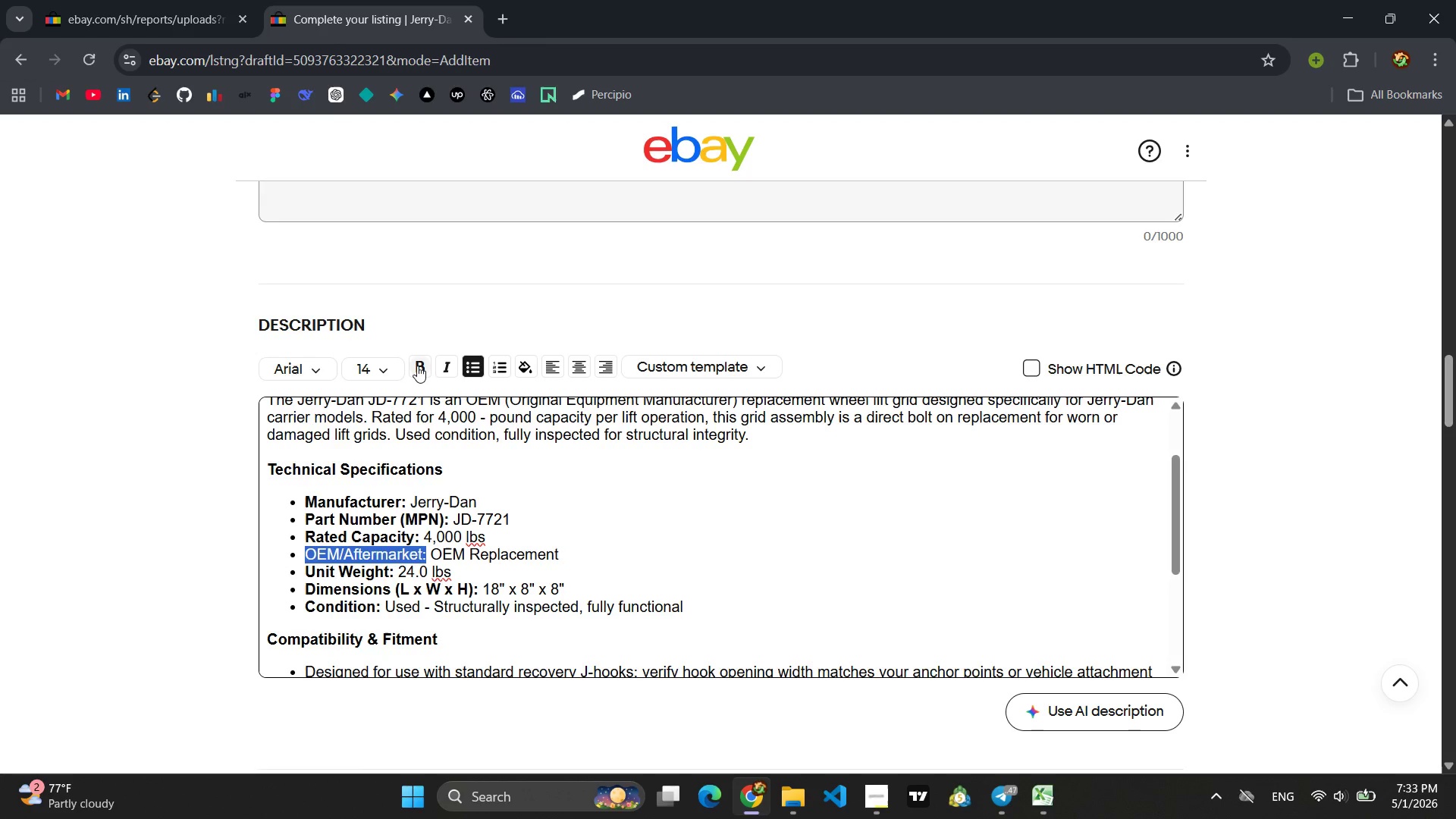 
left_click([417, 367])
 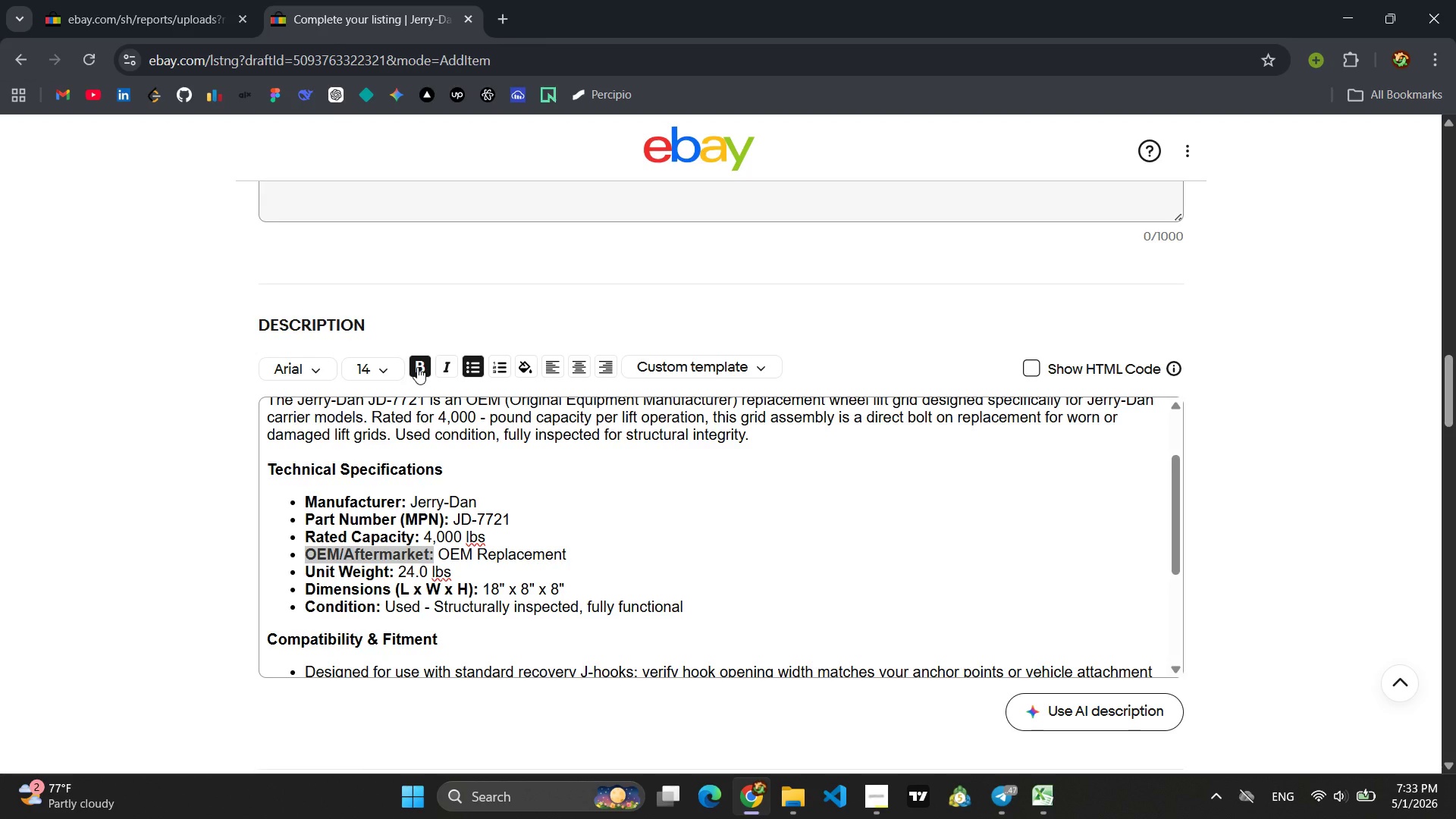 
wait(7.89)
 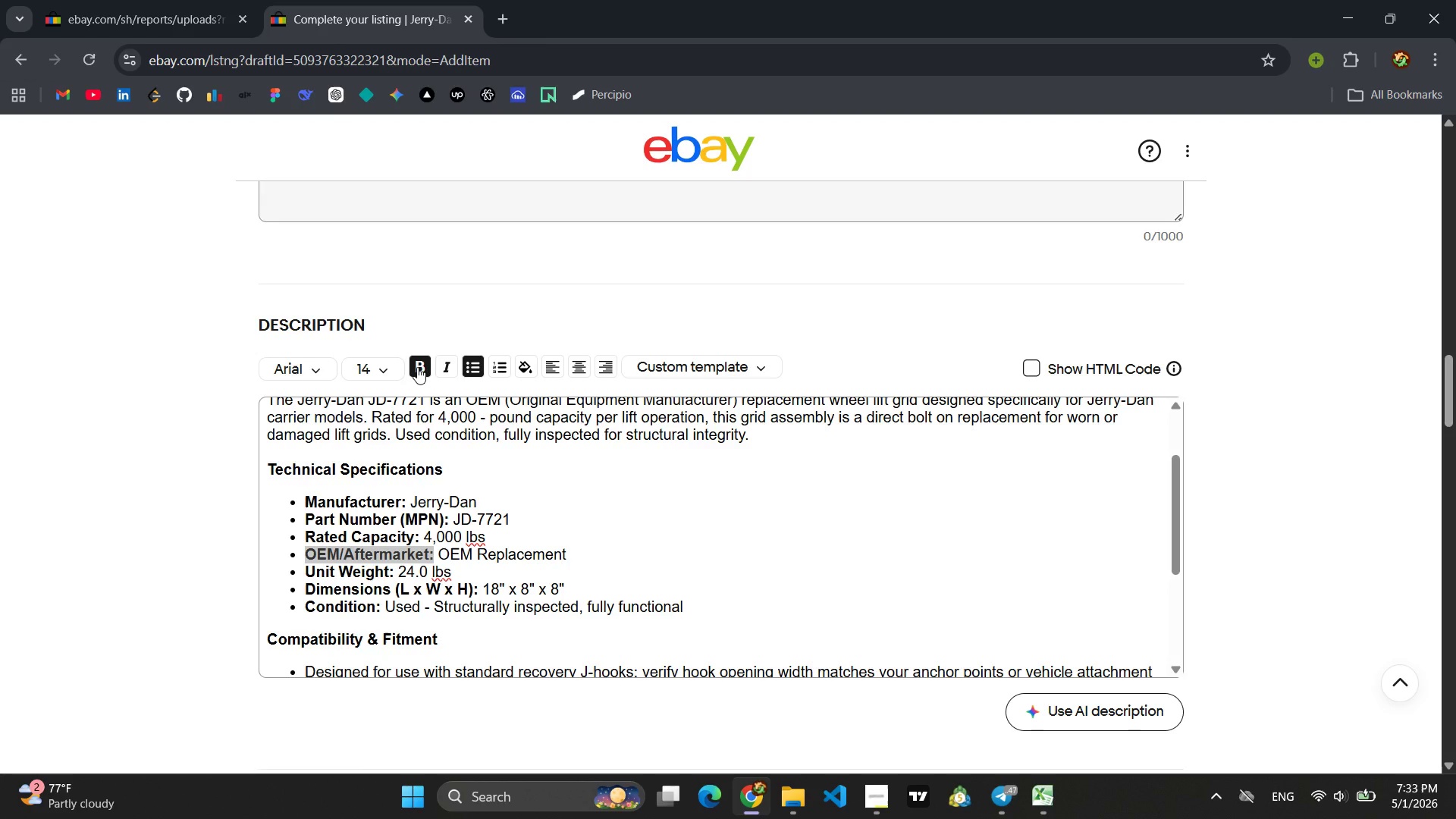 
left_click([415, 571])
 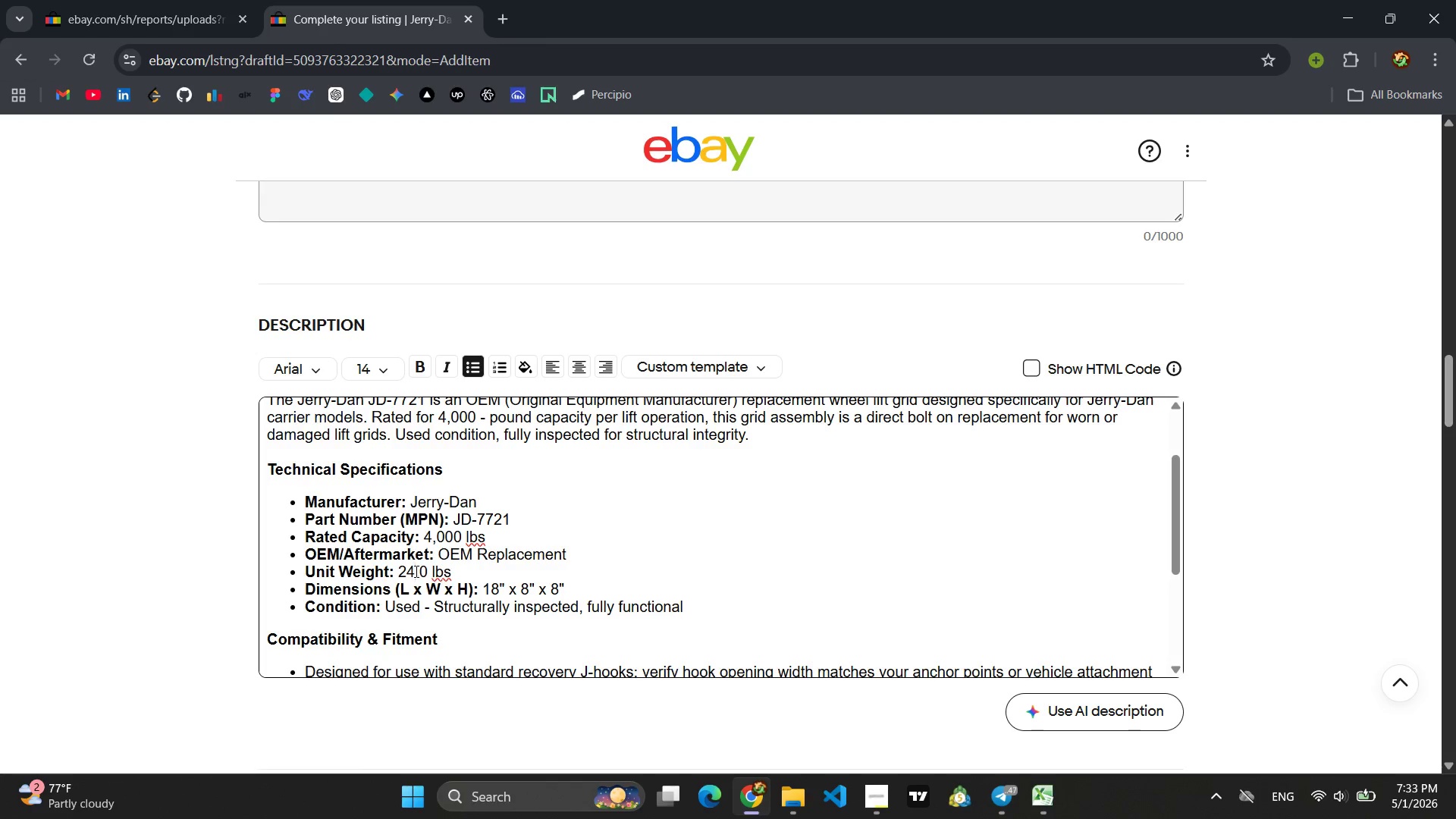 
key(Backspace)
key(Backspace)
type(85)
 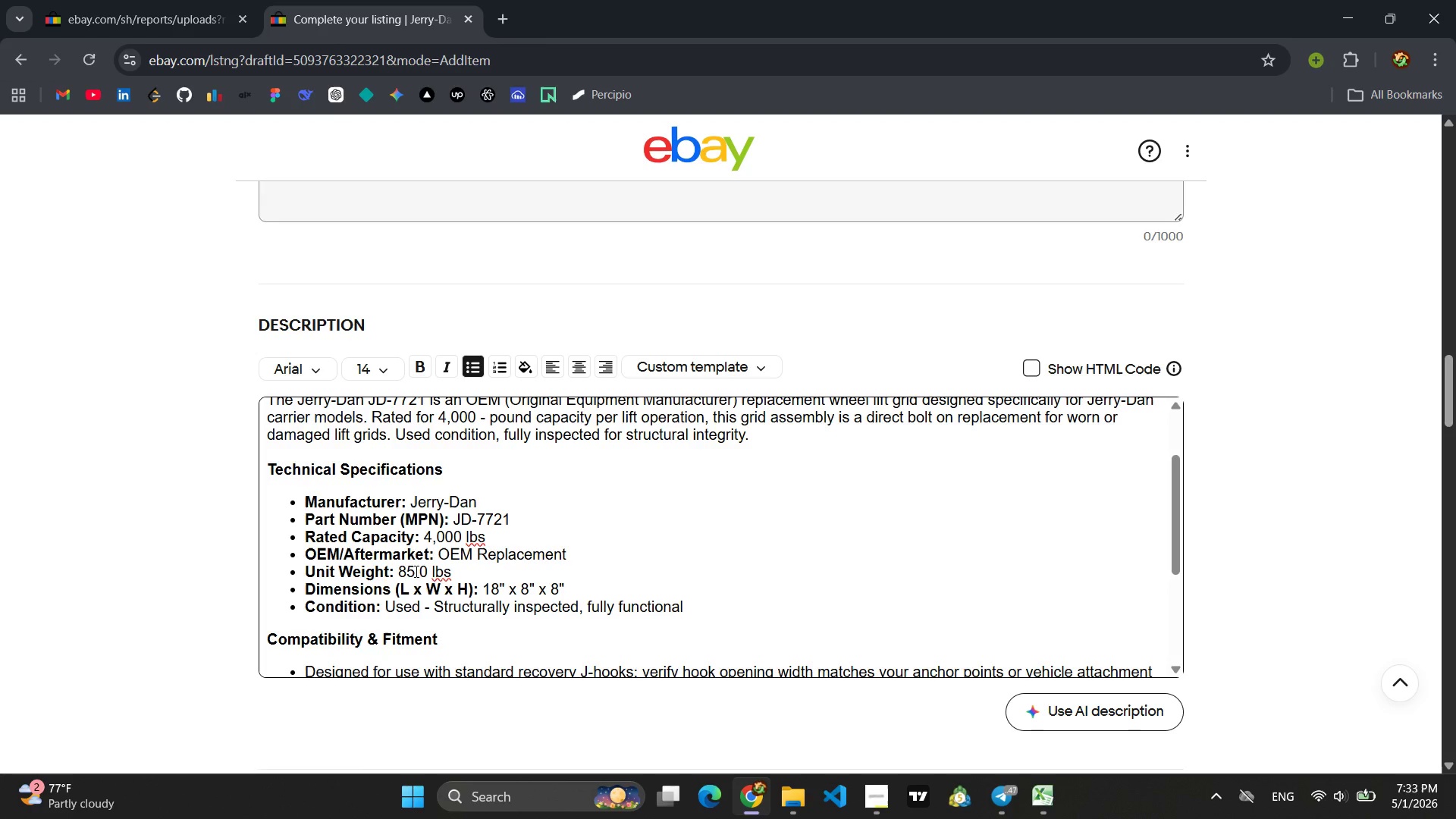 
key(ArrowRight)
 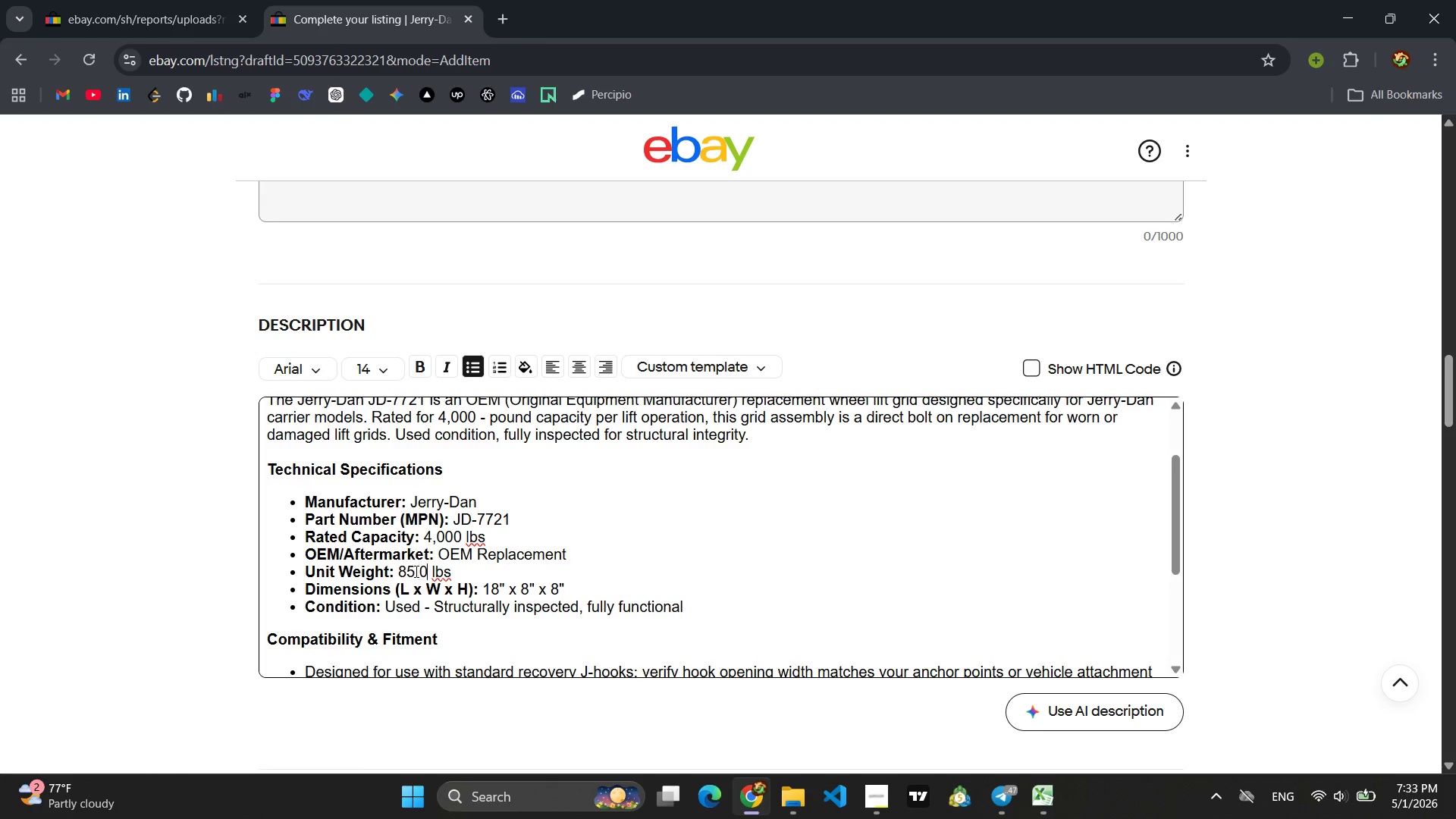 
key(ArrowRight)
 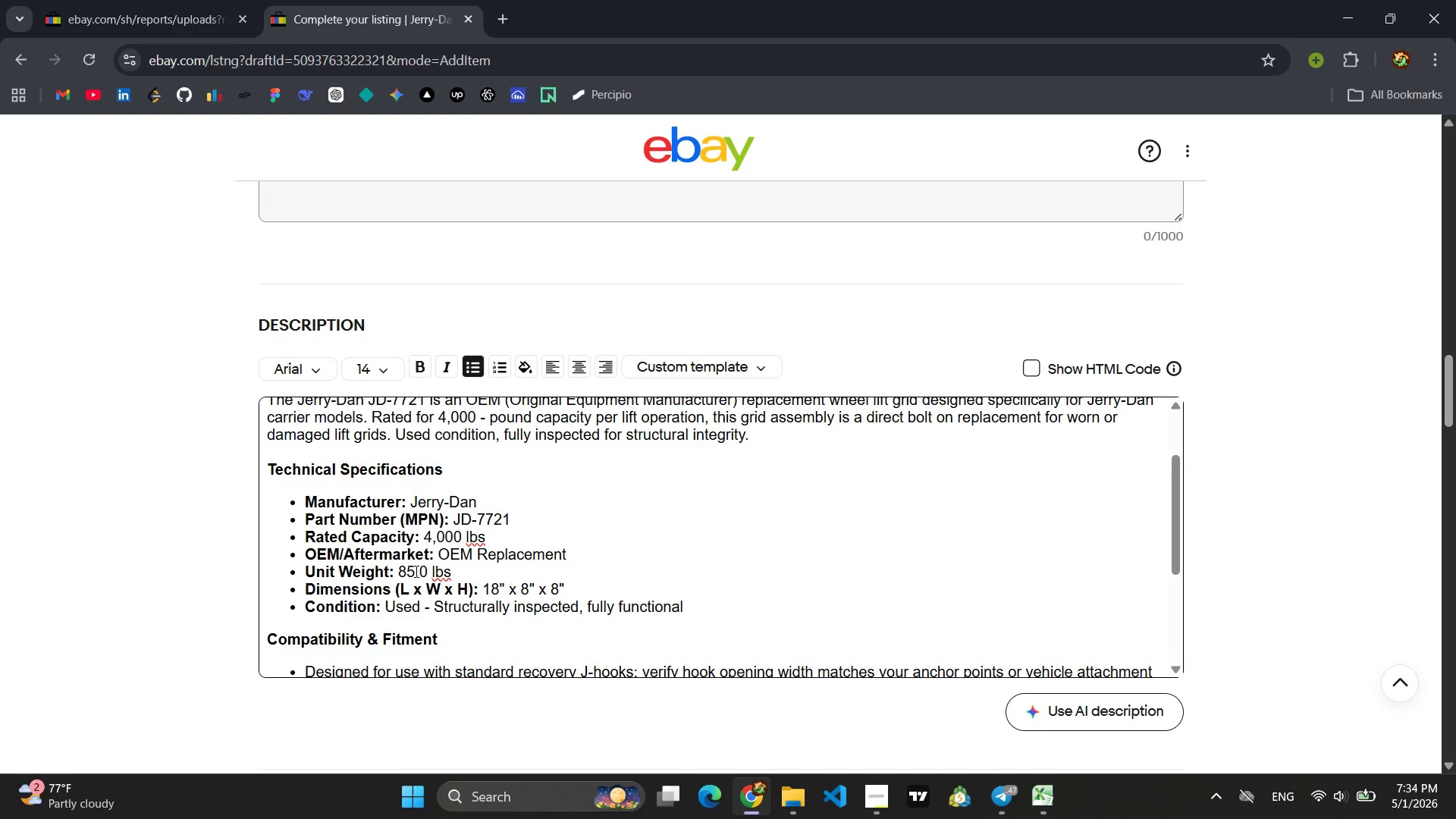 
wait(6.53)
 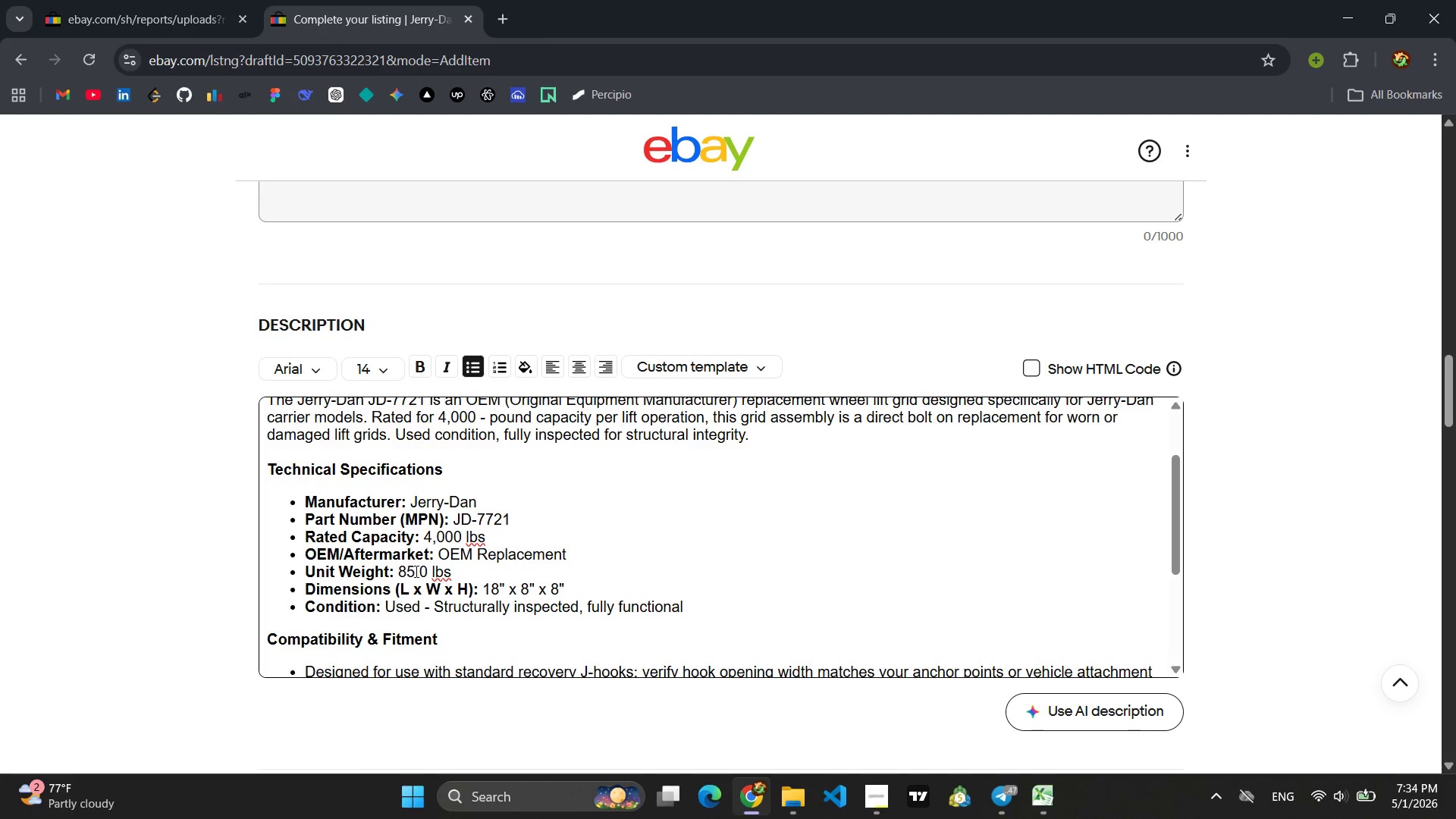 
left_click([497, 592])
 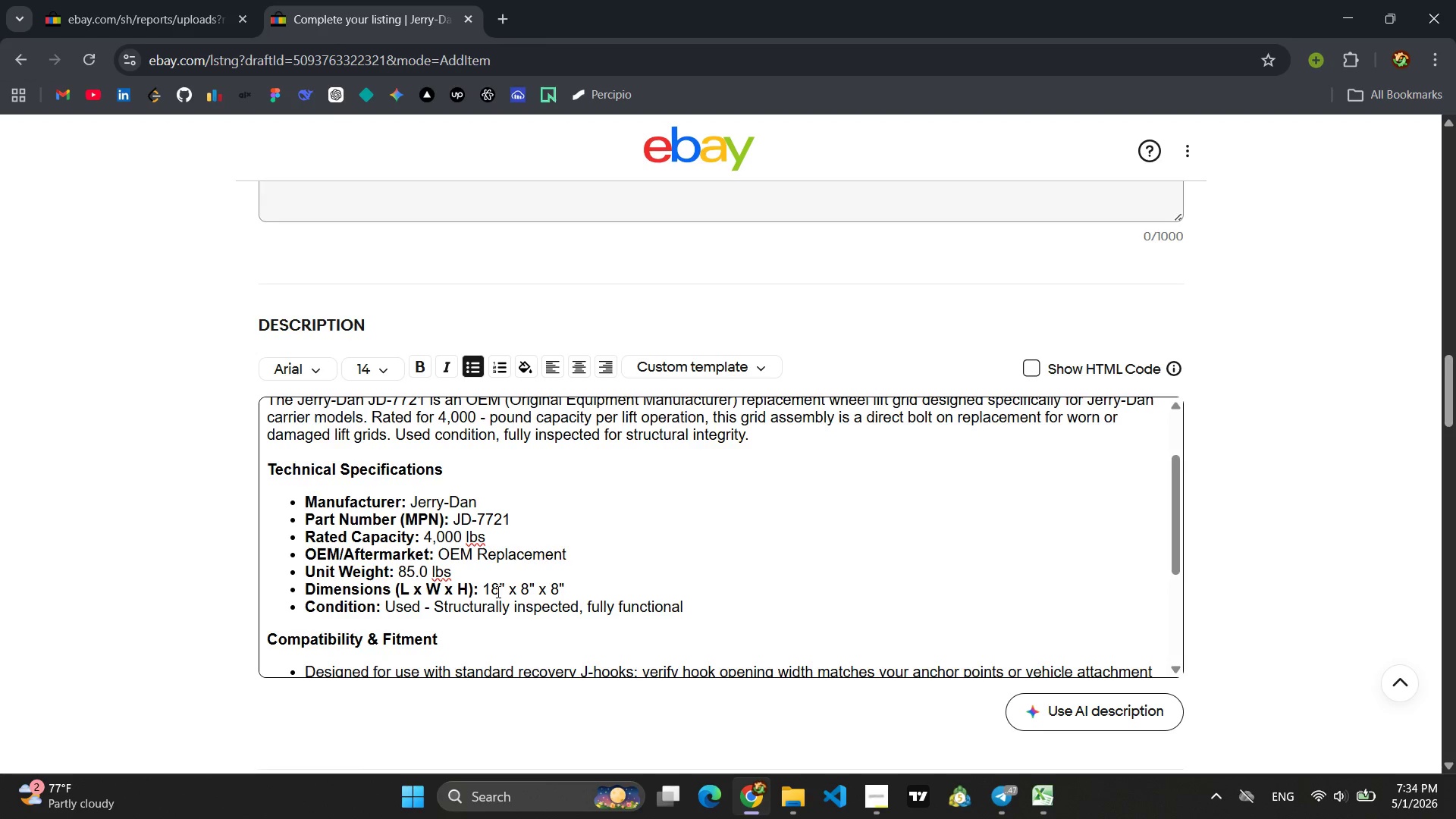 
key(Backspace)
key(Backspace)
type(36)
 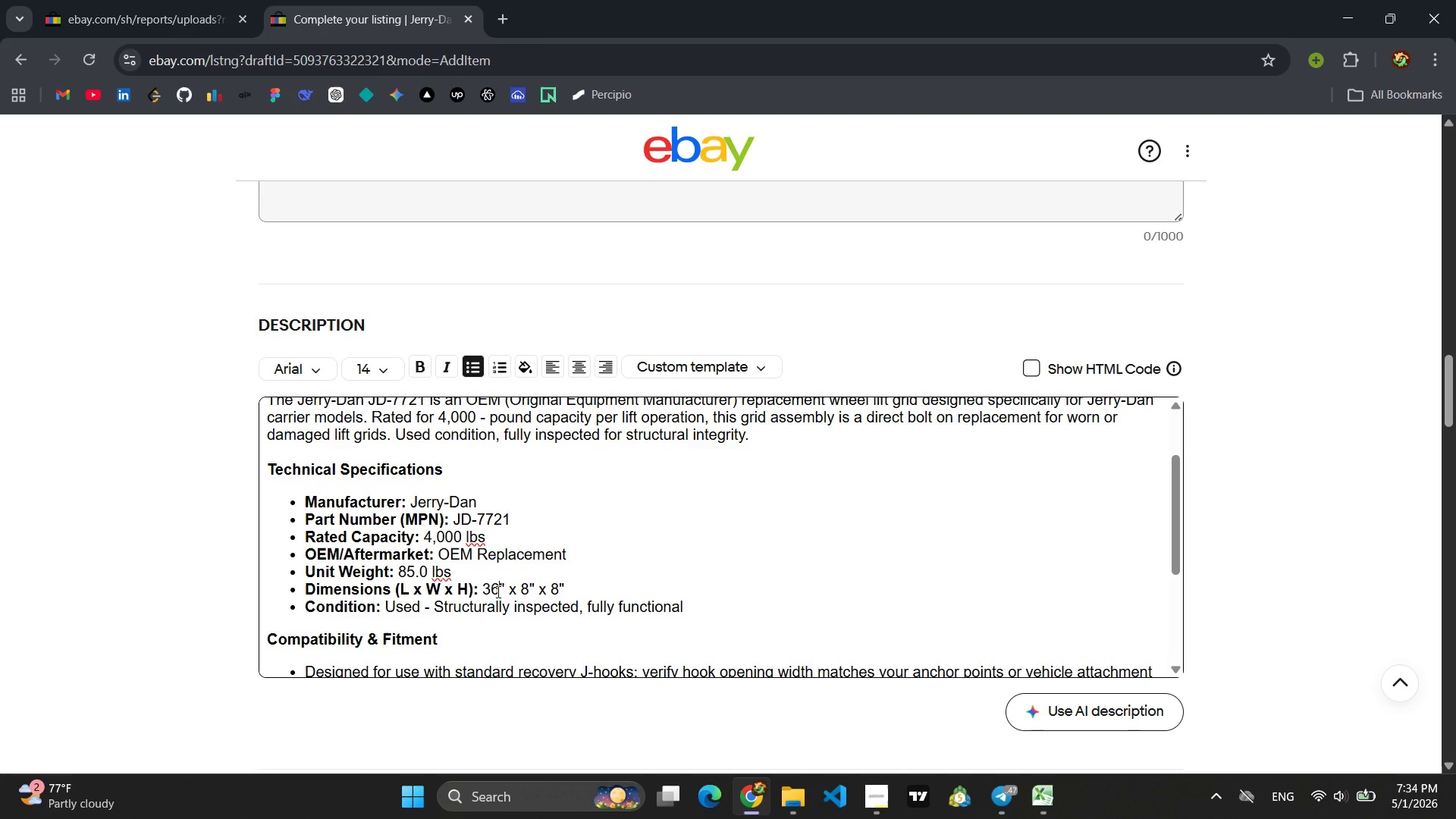 
key(ArrowRight)
 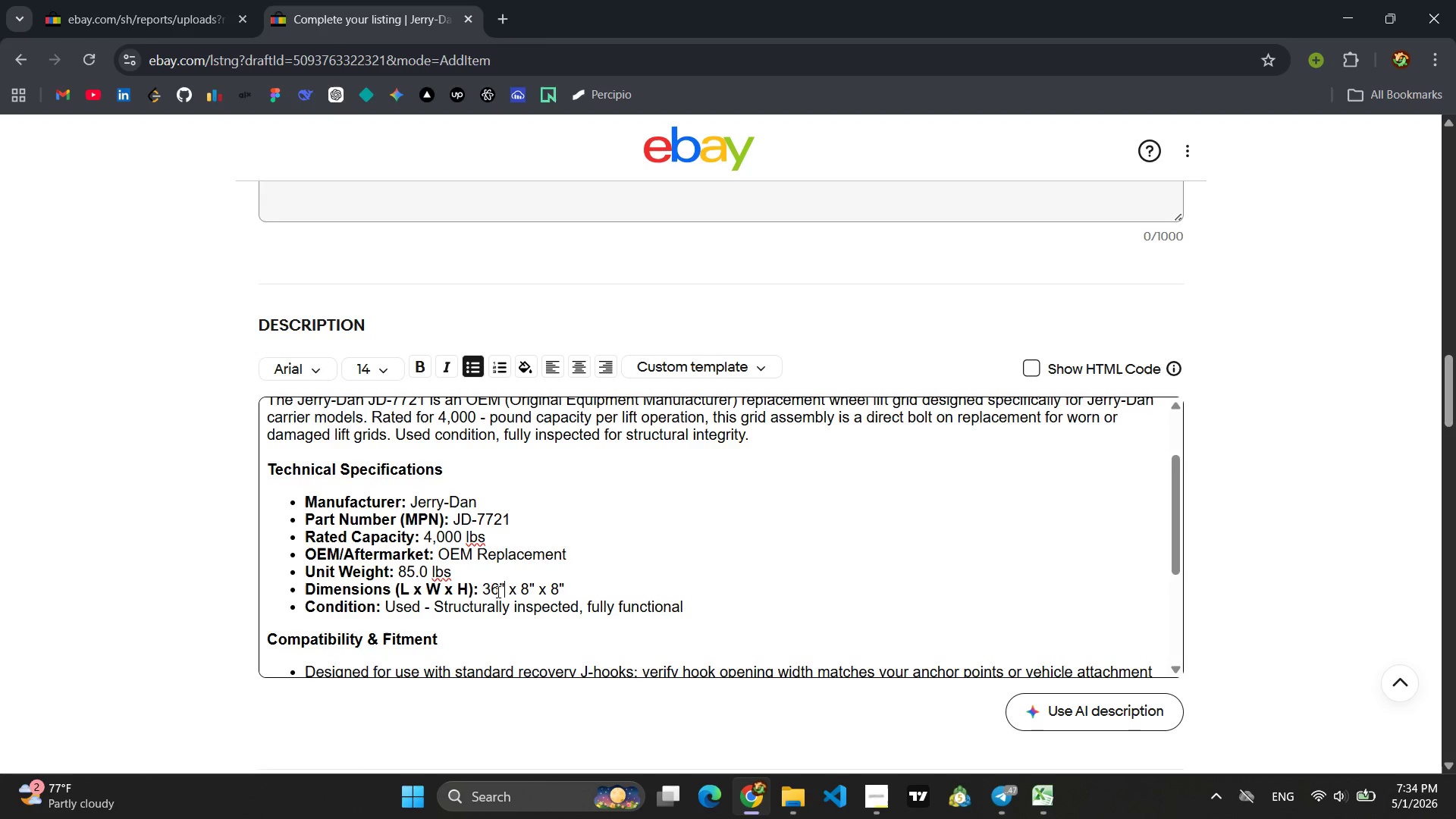 
key(ArrowRight)
 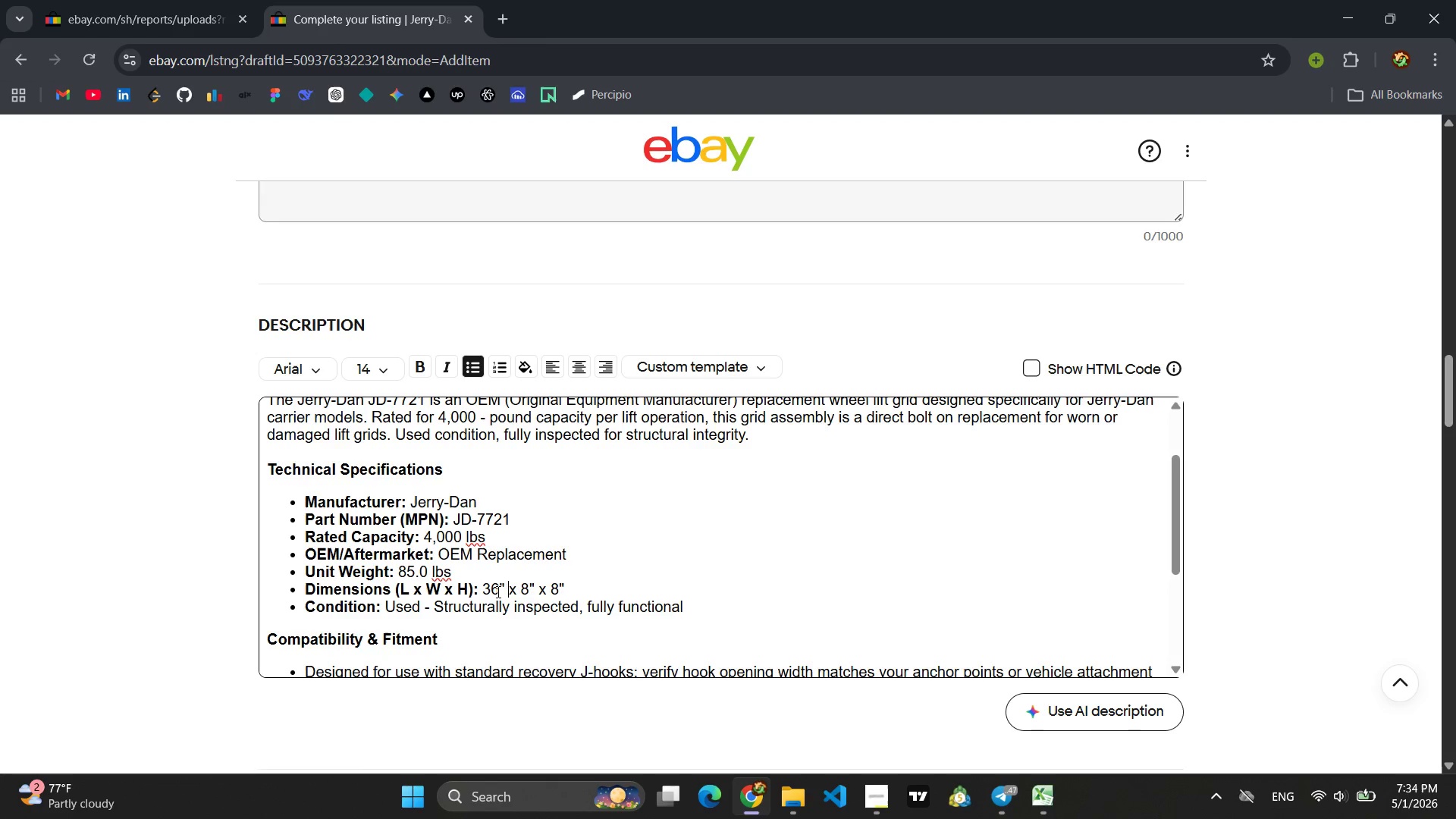 
key(ArrowRight)
 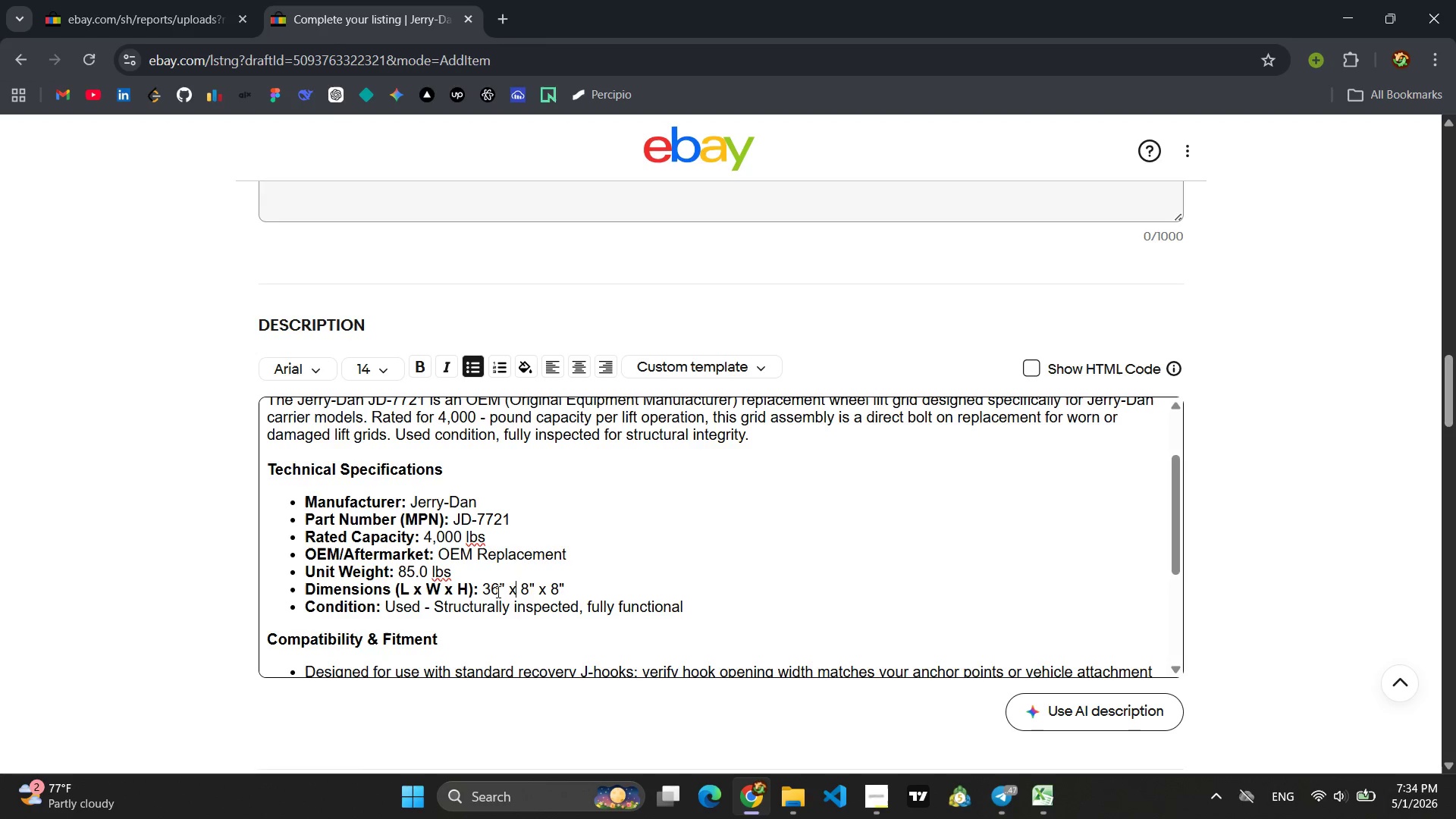 
key(ArrowRight)
 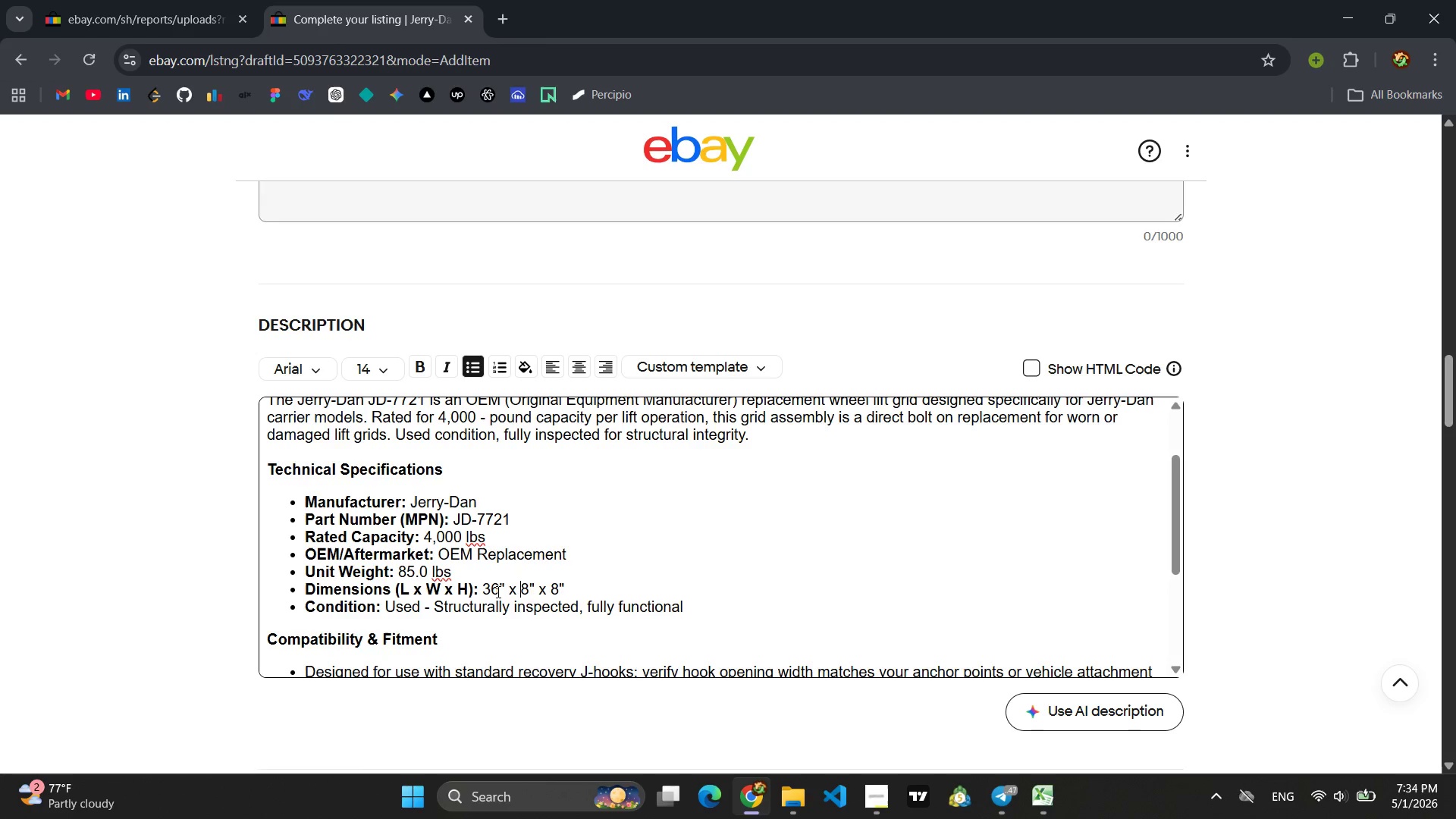 
key(ArrowRight)
 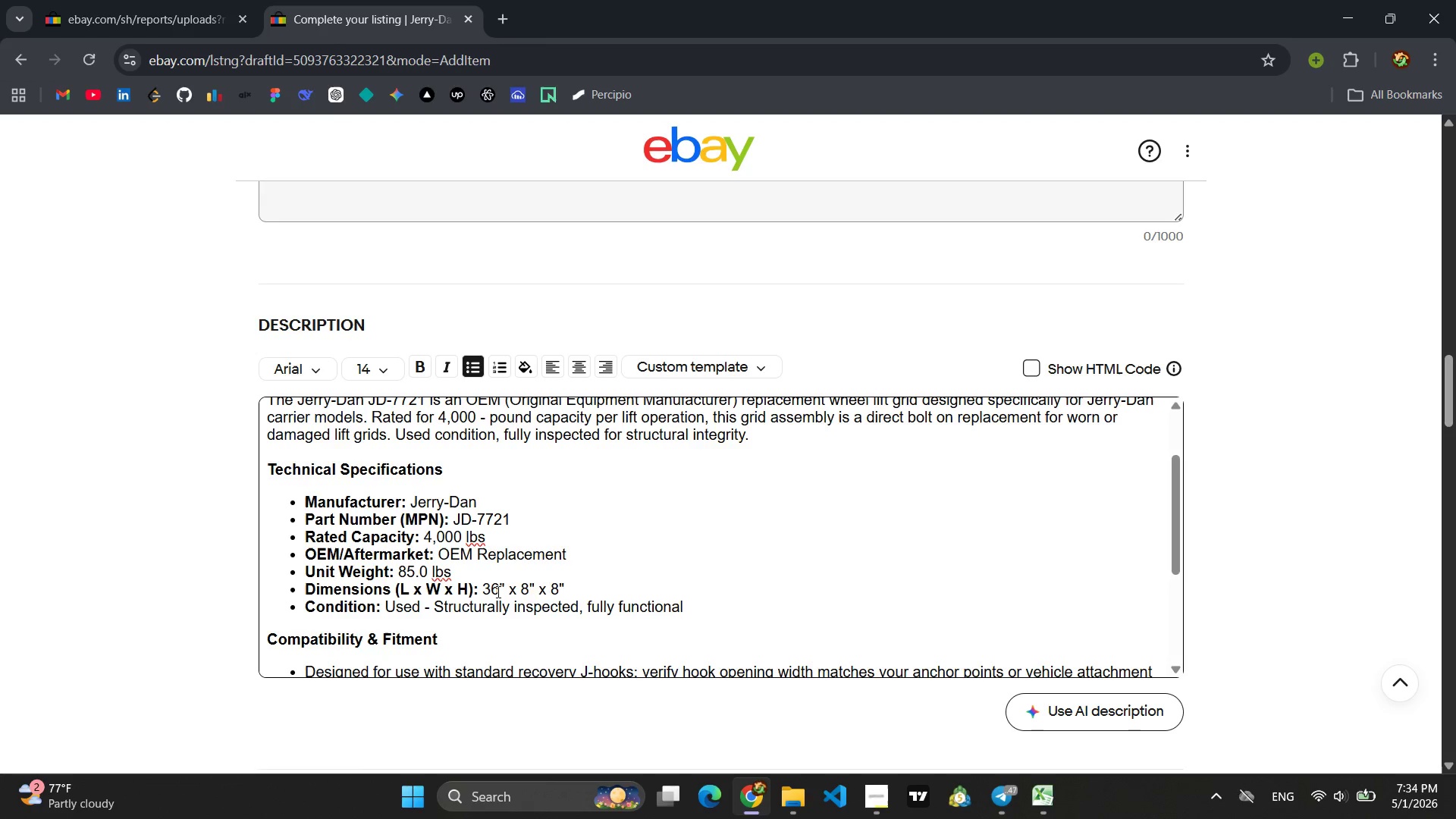 
key(Backspace)
type(12)
 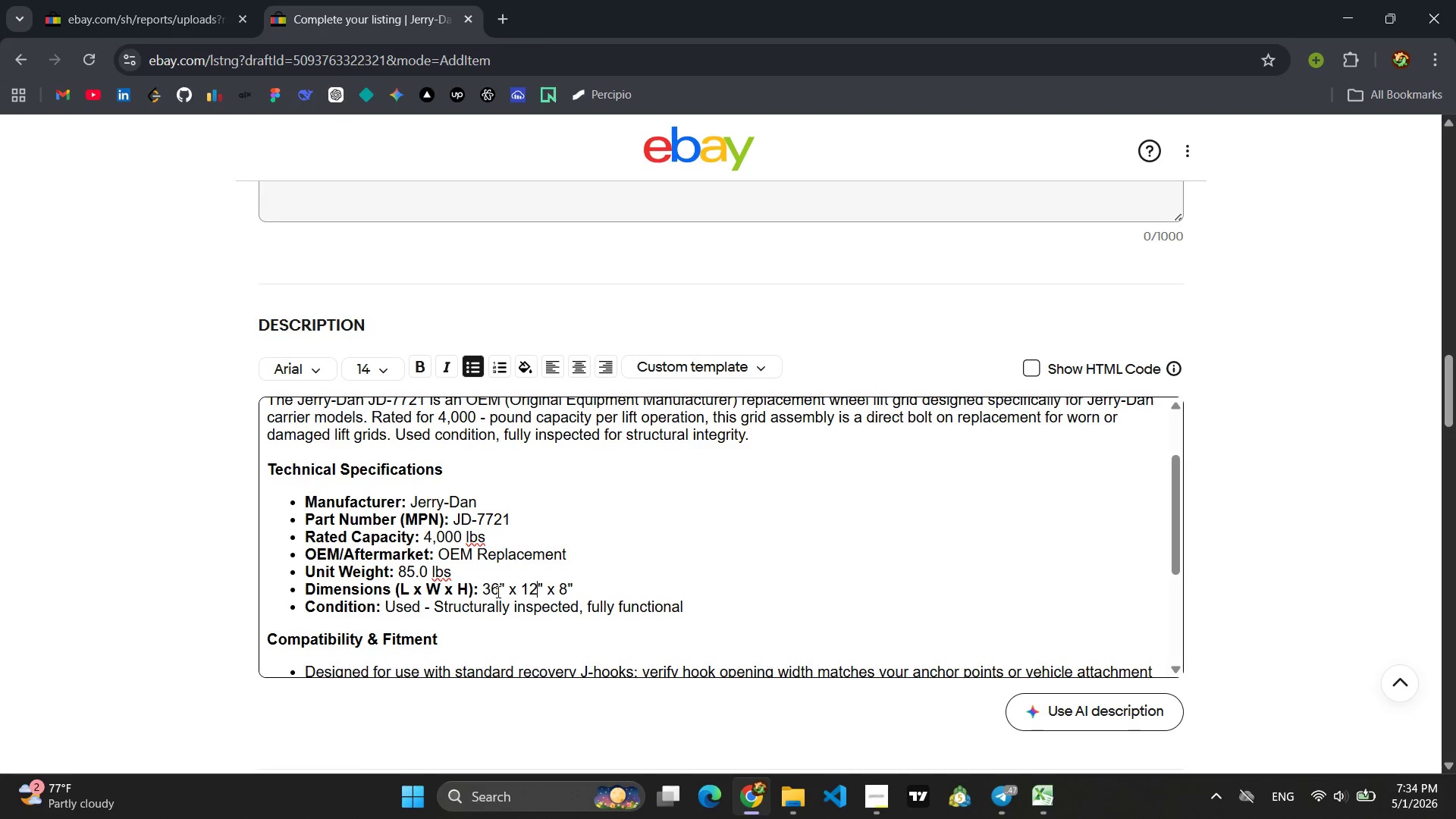 
key(ArrowRight)
 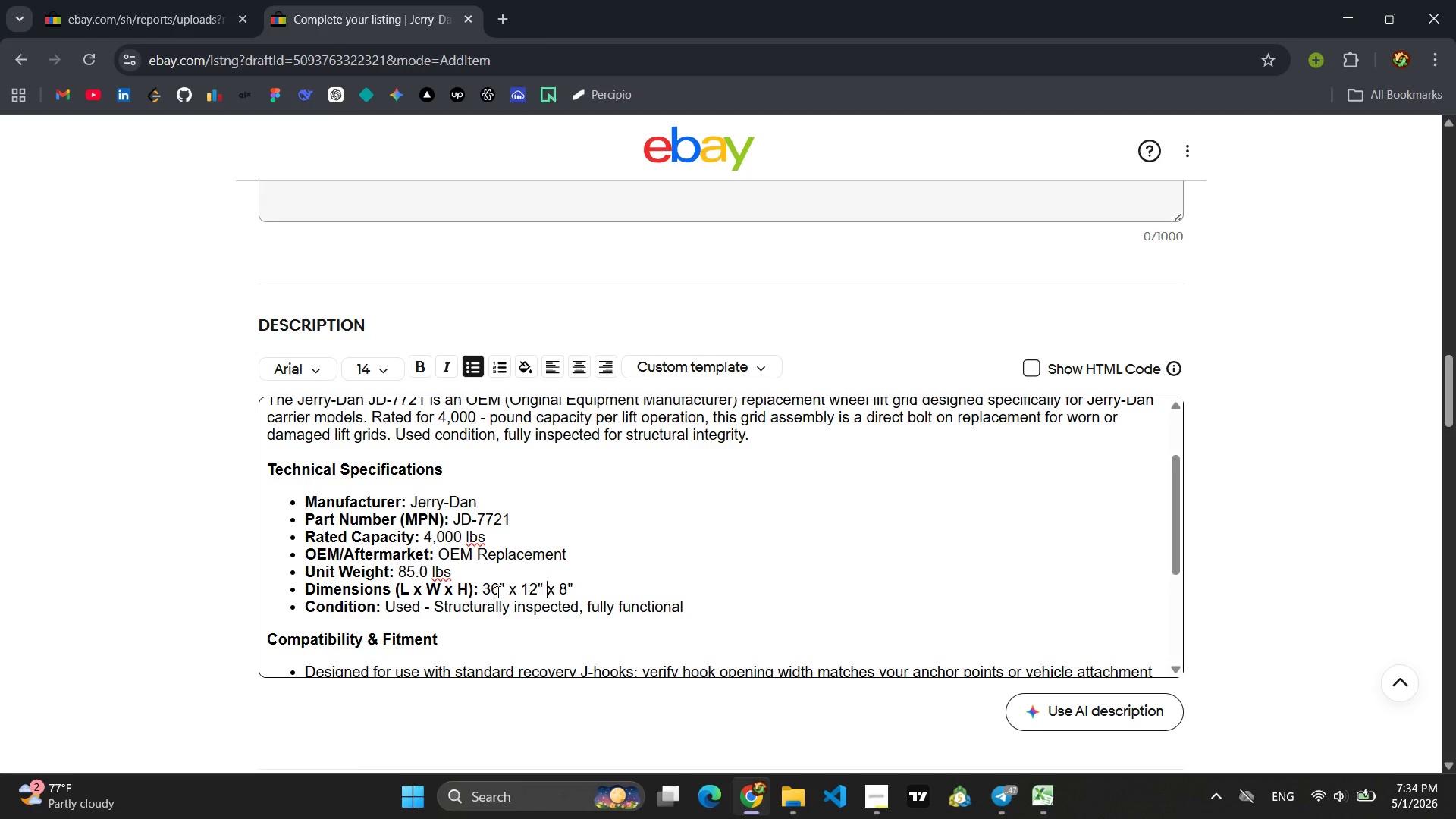 
key(ArrowRight)
 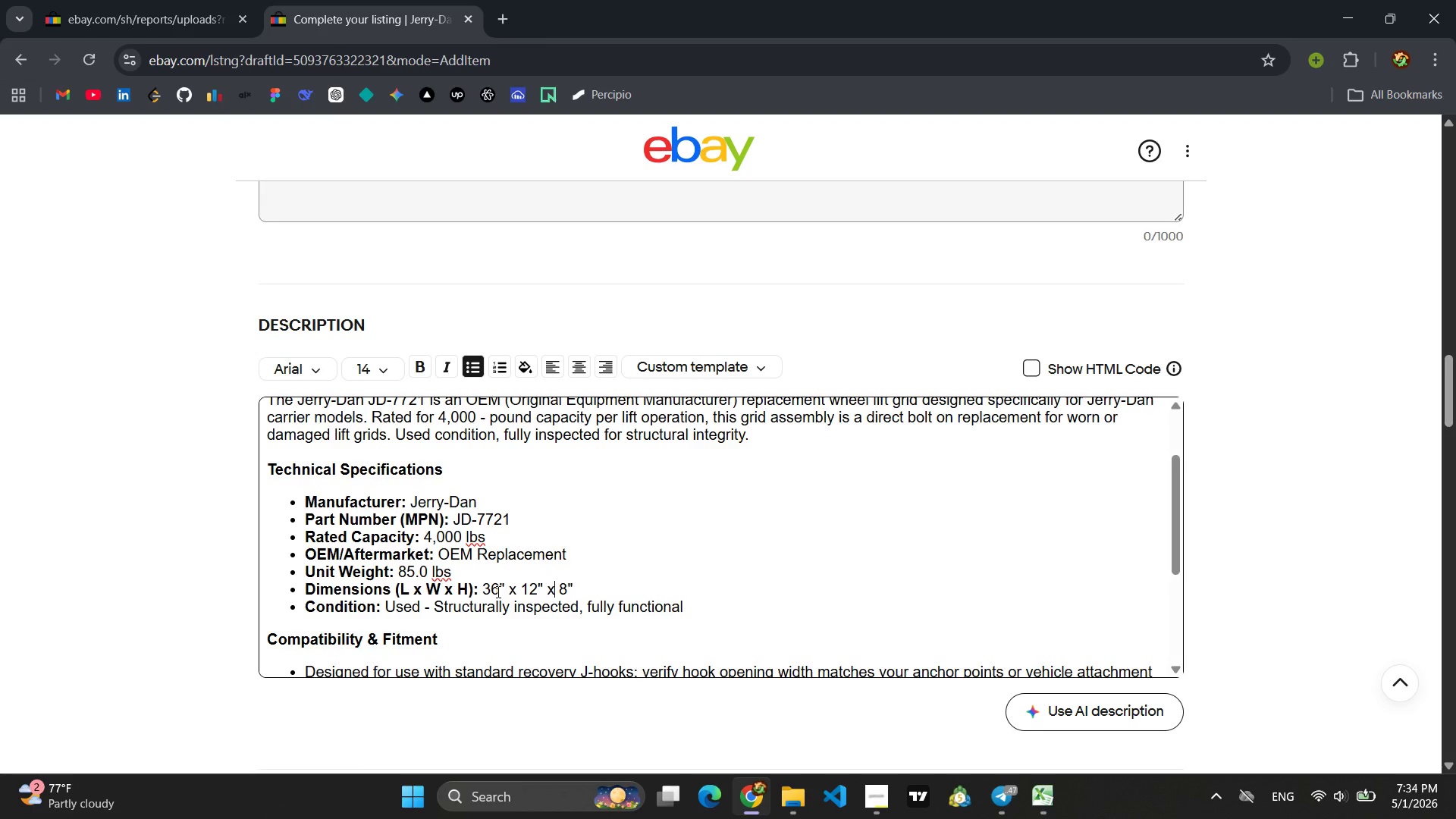 
key(ArrowRight)
 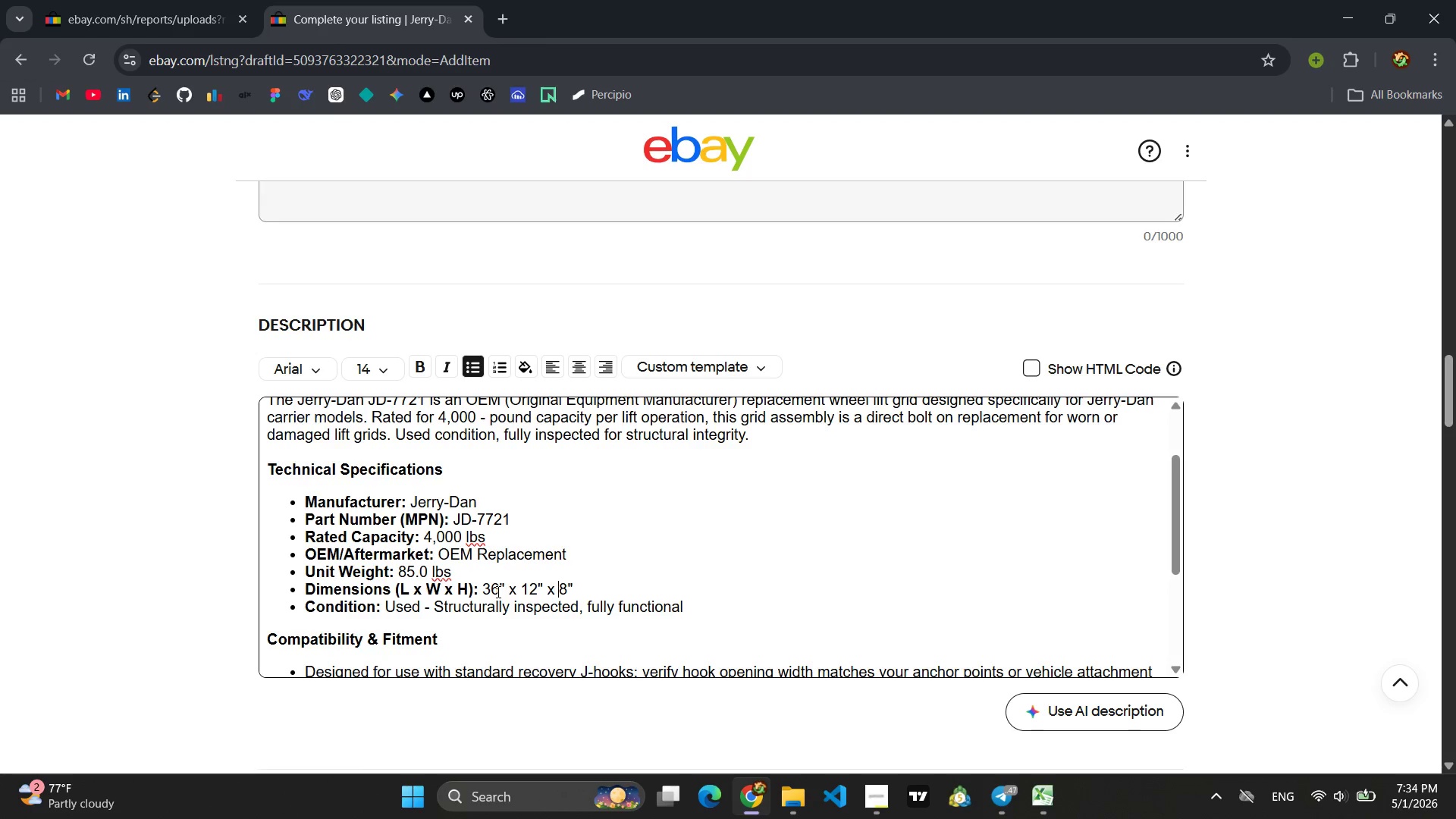 
key(ArrowRight)
 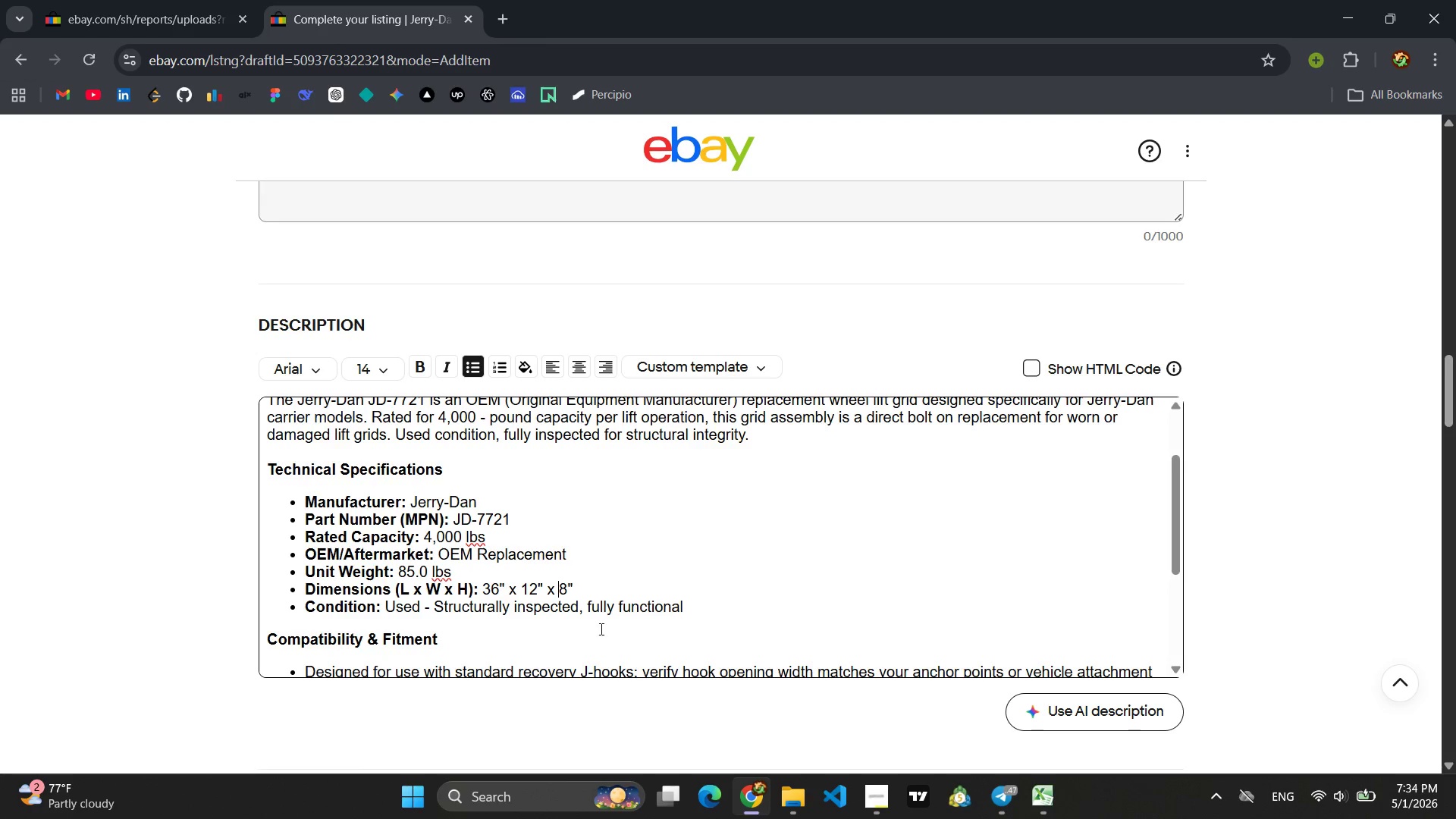 
wait(7.52)
 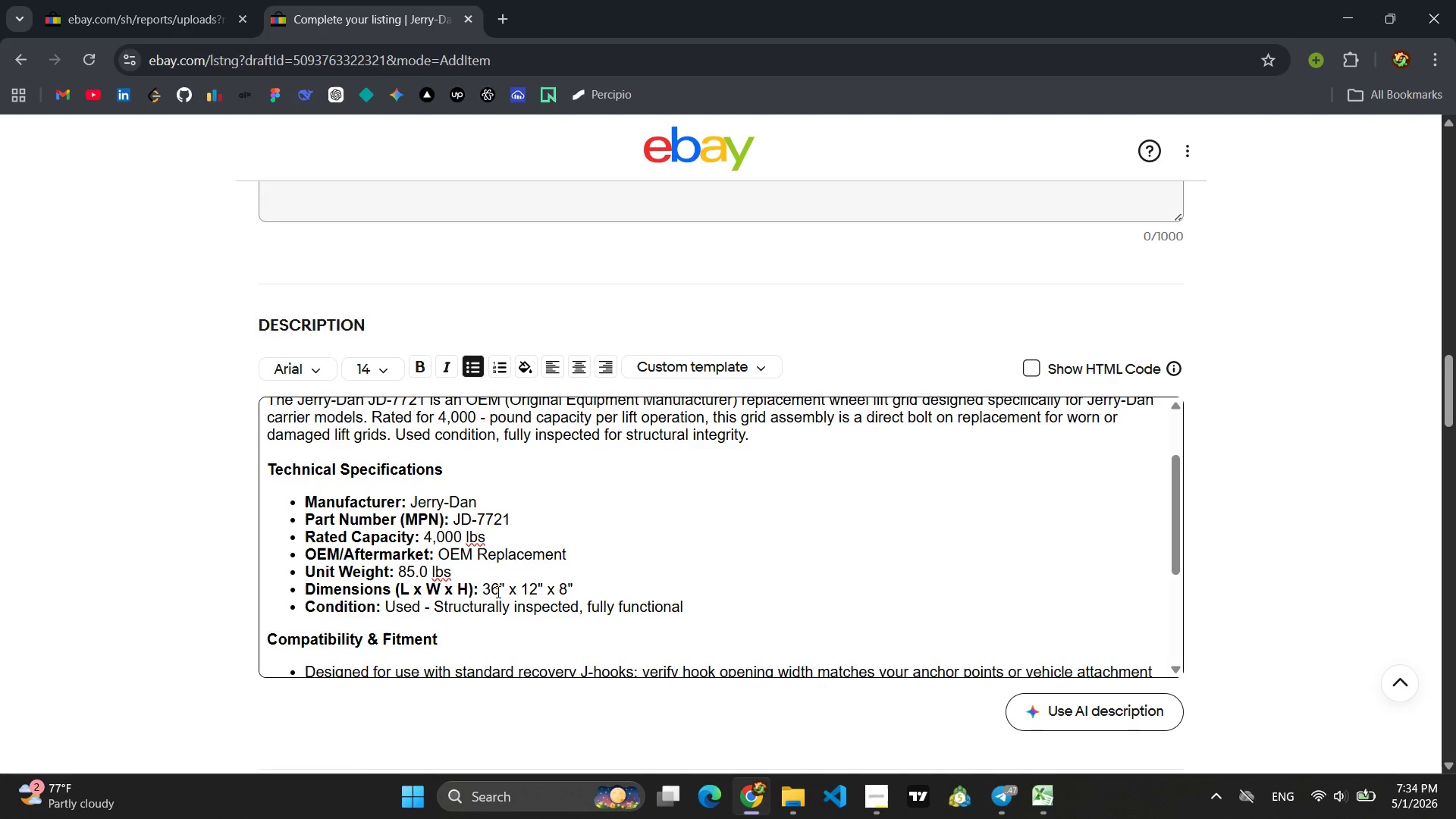 
left_click_drag(start_coordinate=[688, 606], to_coordinate=[386, 598])
 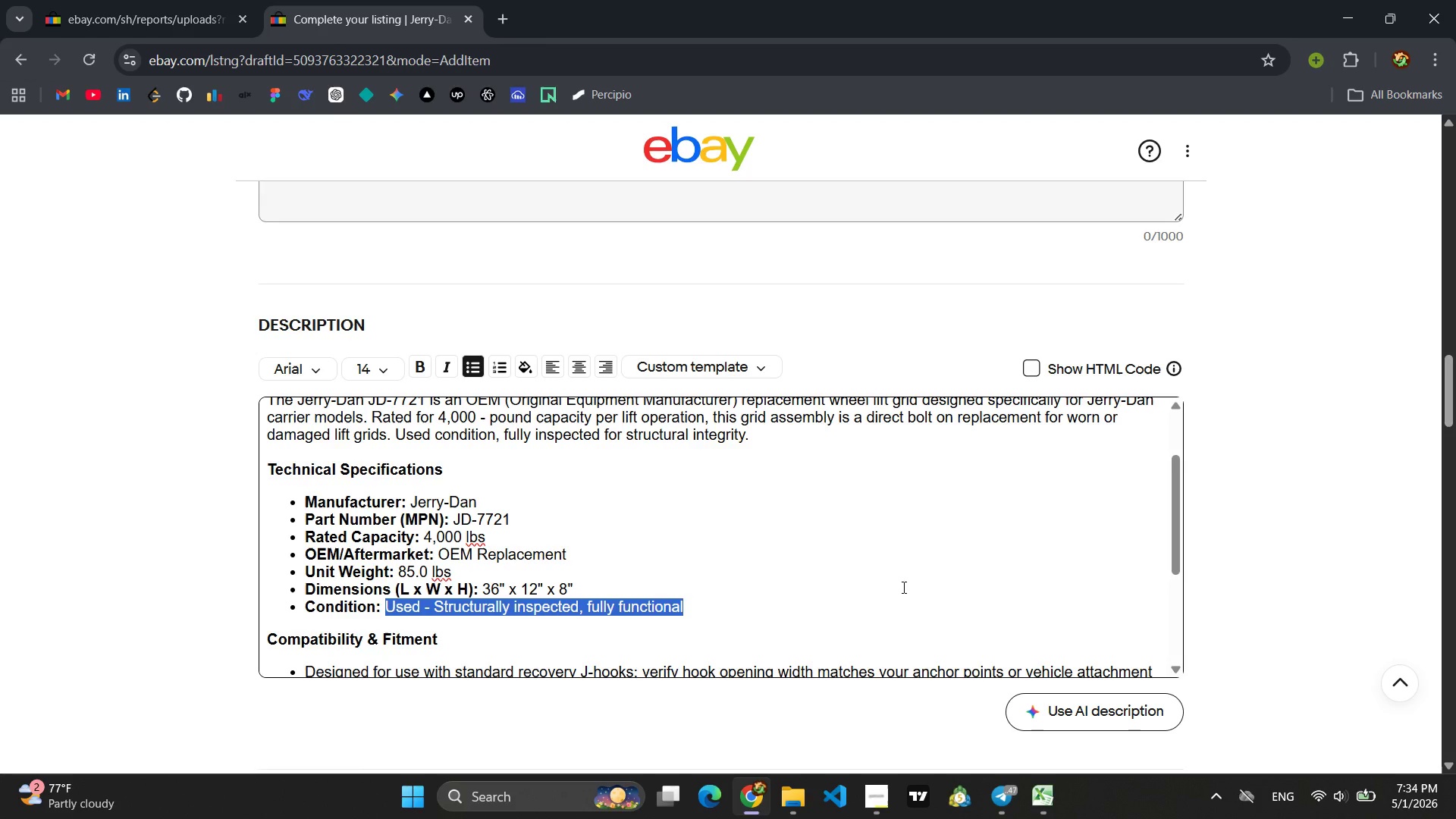 
type(Used - Inspa)
key(Backspace)
type(ectd)
key(Backspace)
type(ed; S)
key(Backspace)
type(structurall )
key(Backspace)
type(y sound)
 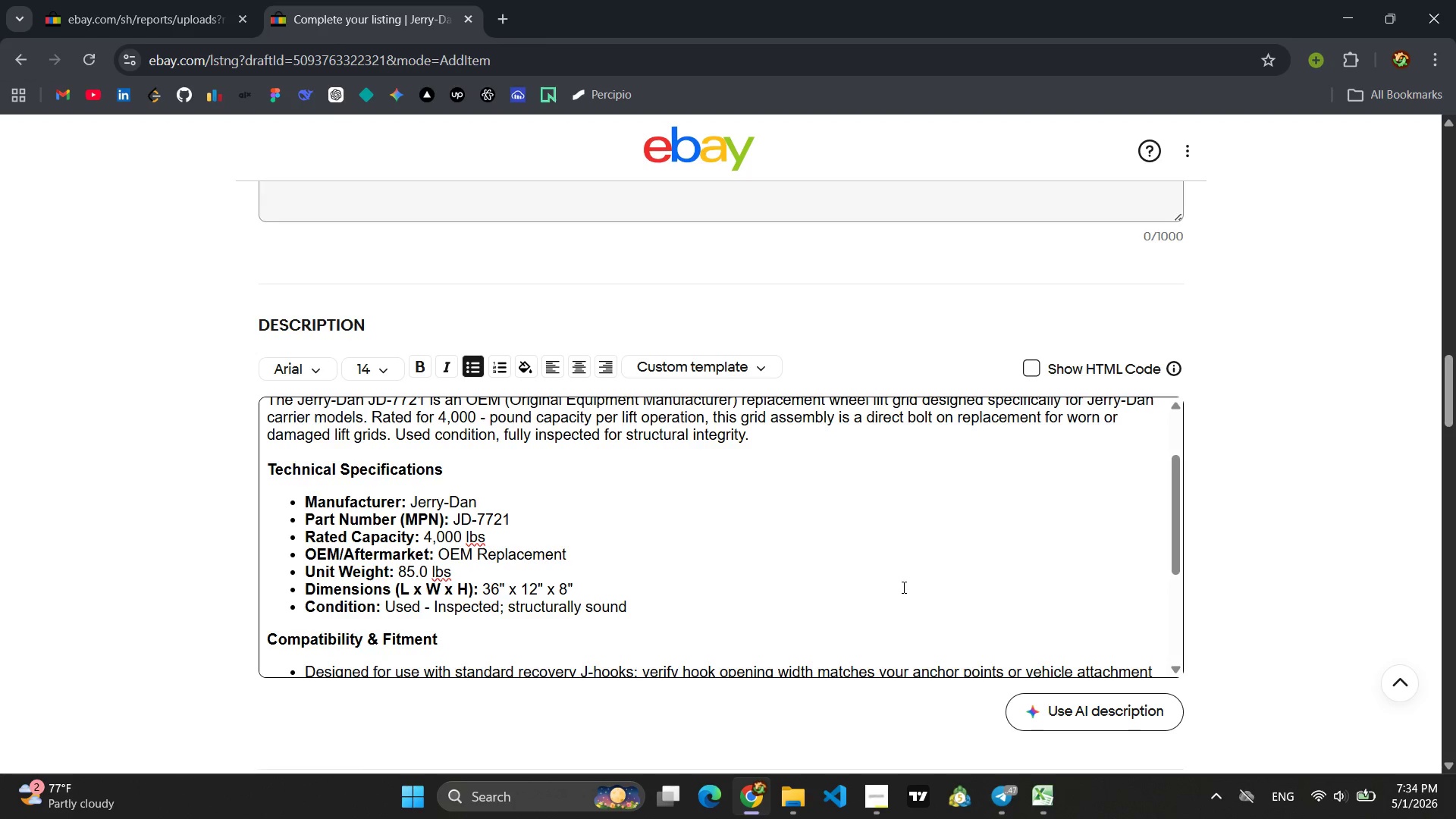 
wait(13.5)
 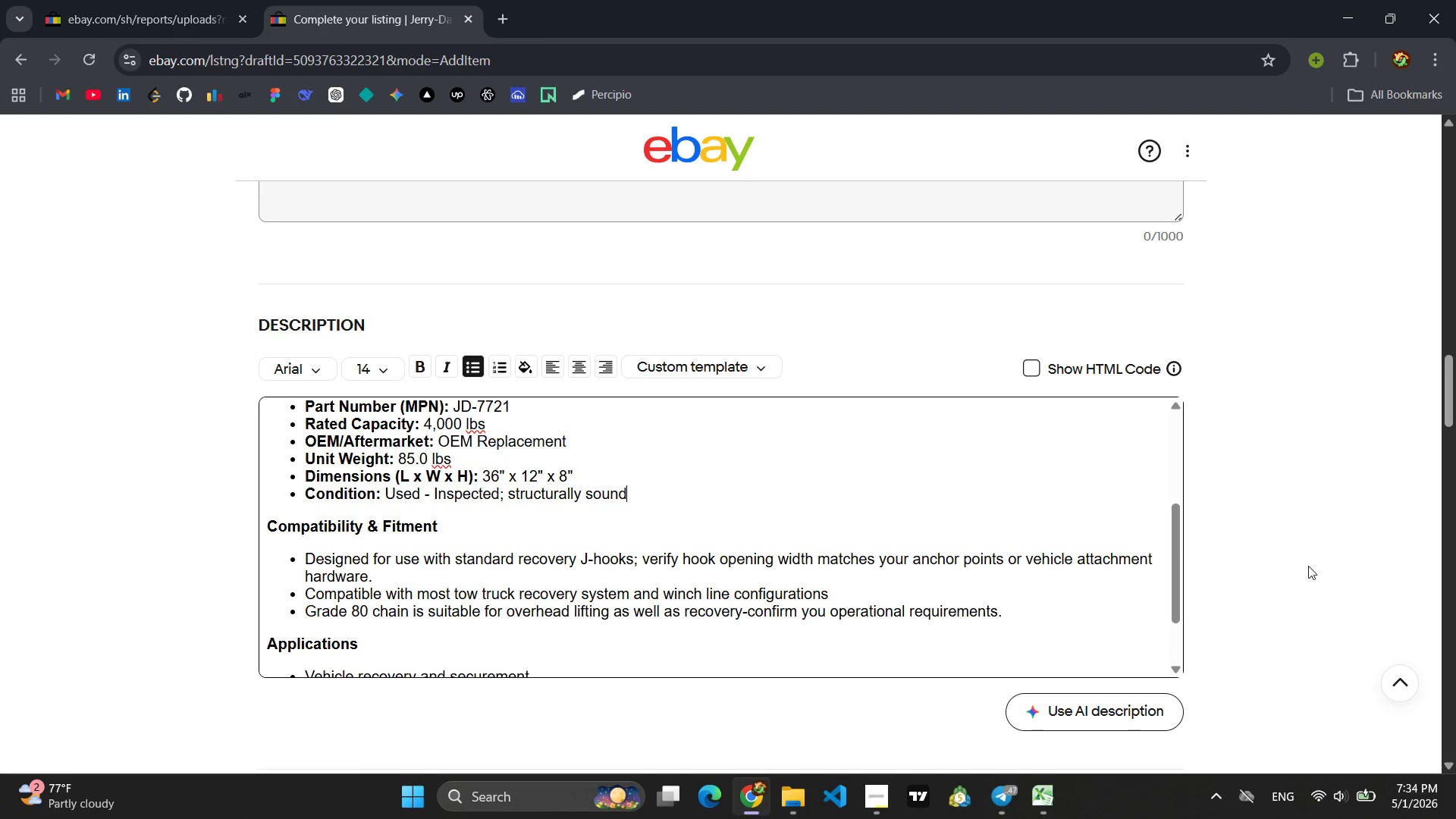 
left_click_drag(start_coordinate=[1003, 611], to_coordinate=[296, 554])
 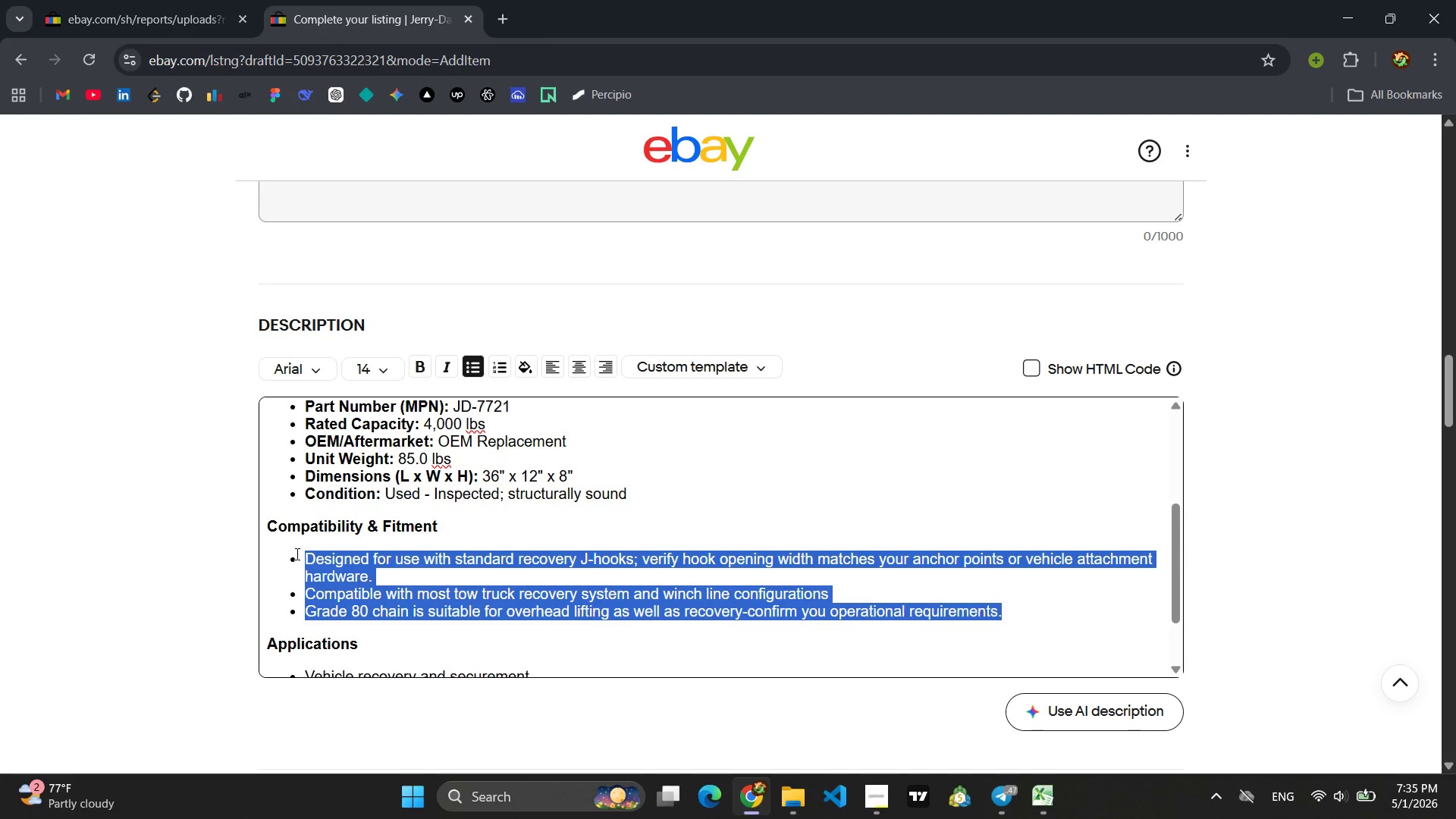 
type(Direct fit for specific Jerry-Dan carrier models. Verify you r)
key(Backspace)
key(Backspace)
type(r carrier model and year to confirm compatibility before purche)
key(Backspace)
type(ase.)
 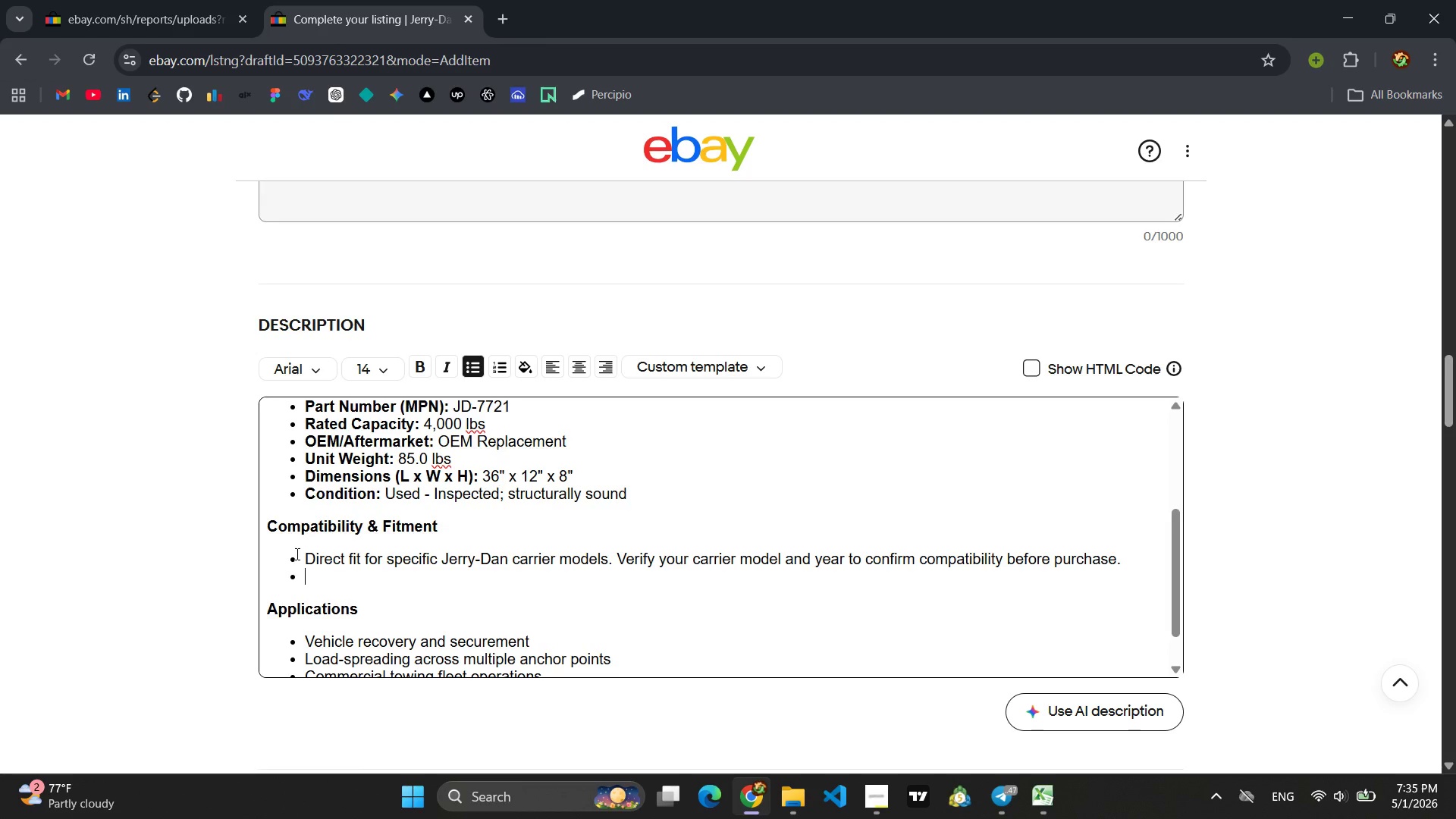 
 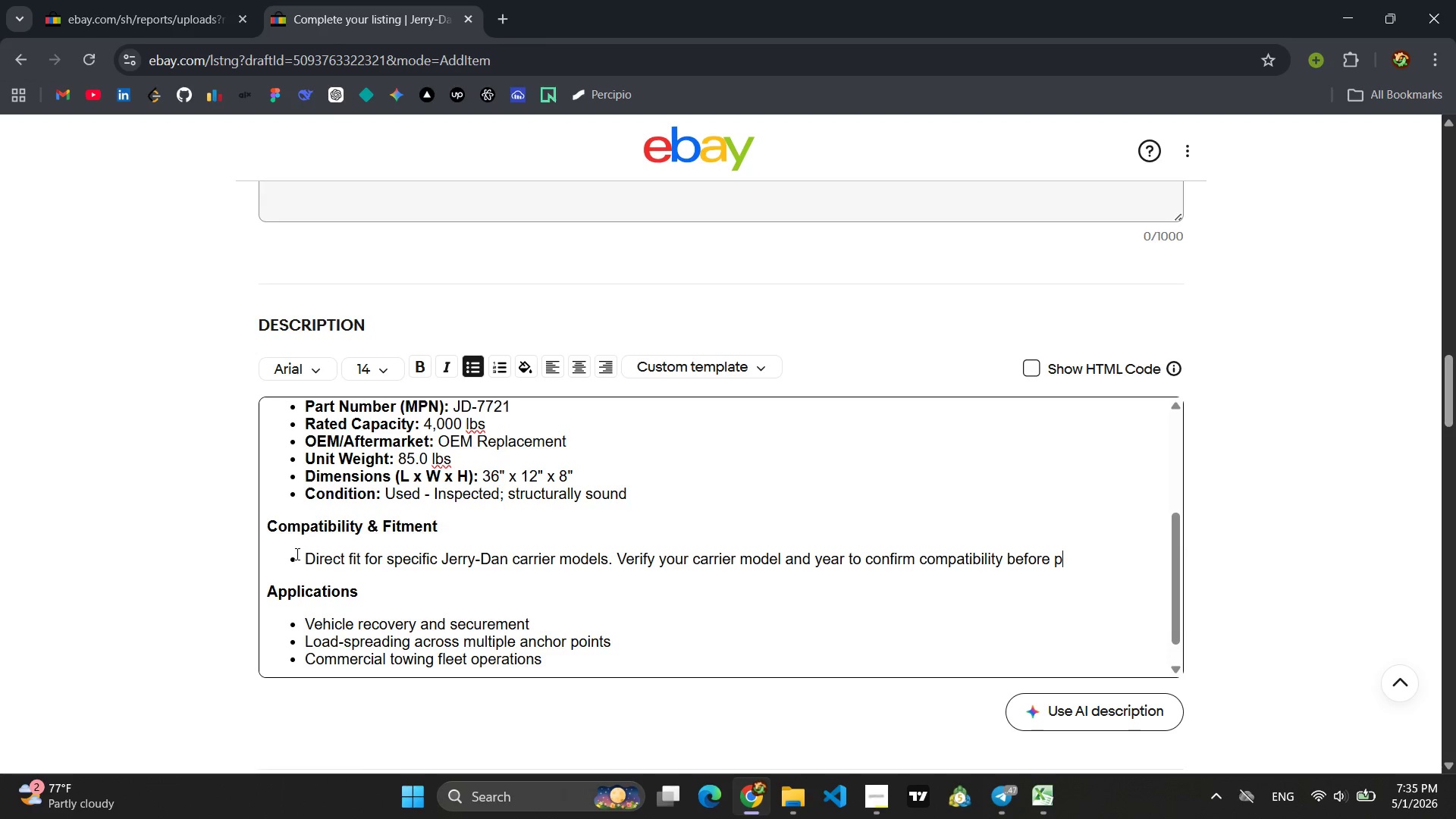 
key(Enter)
 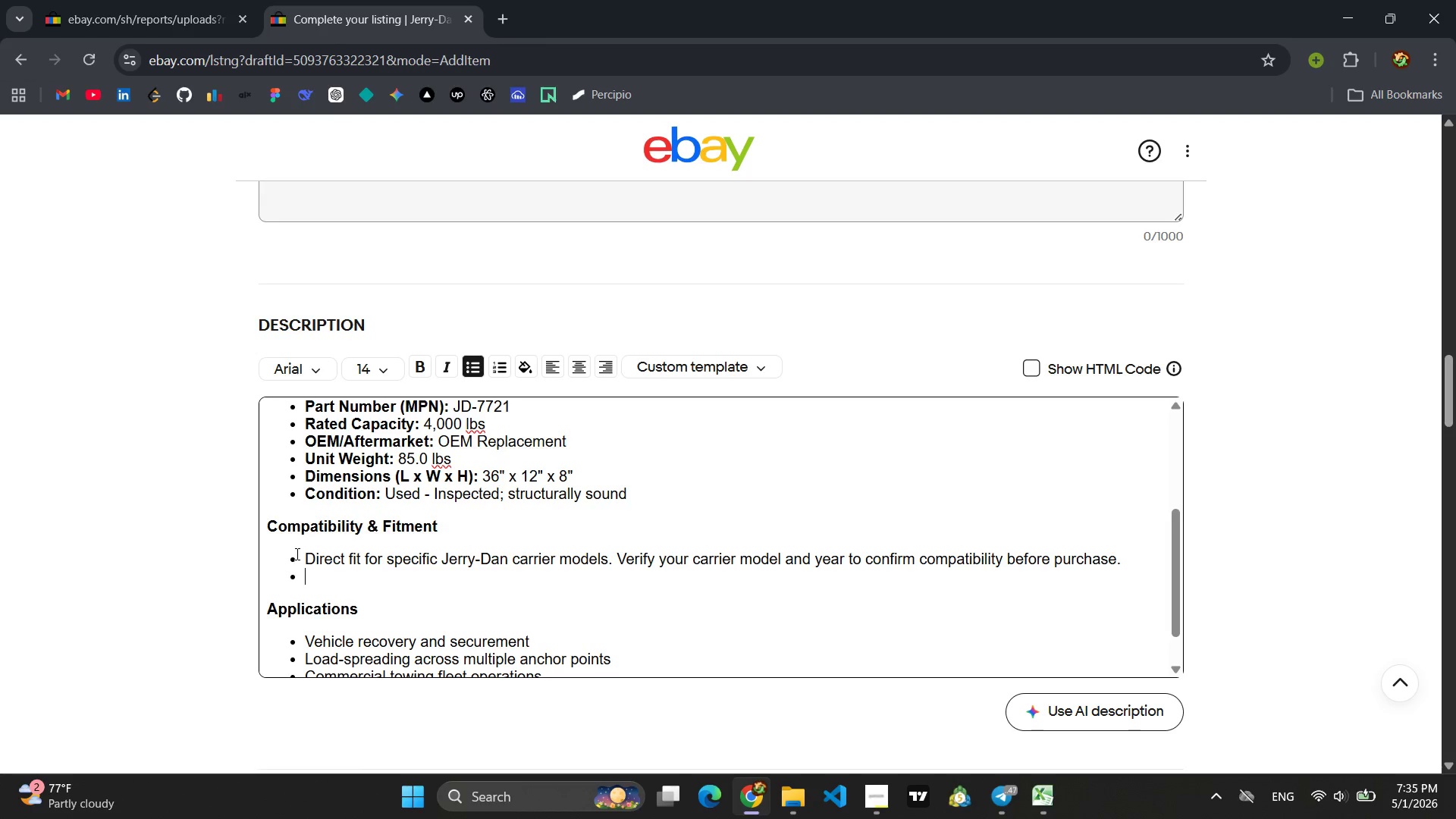 
type(May fit sle)
key(Backspace)
key(Backspace)
type(eel)
key(Backspace)
key(Backspace)
type(lect Jerry)
key(Backspace)
type(-Dan slef)
 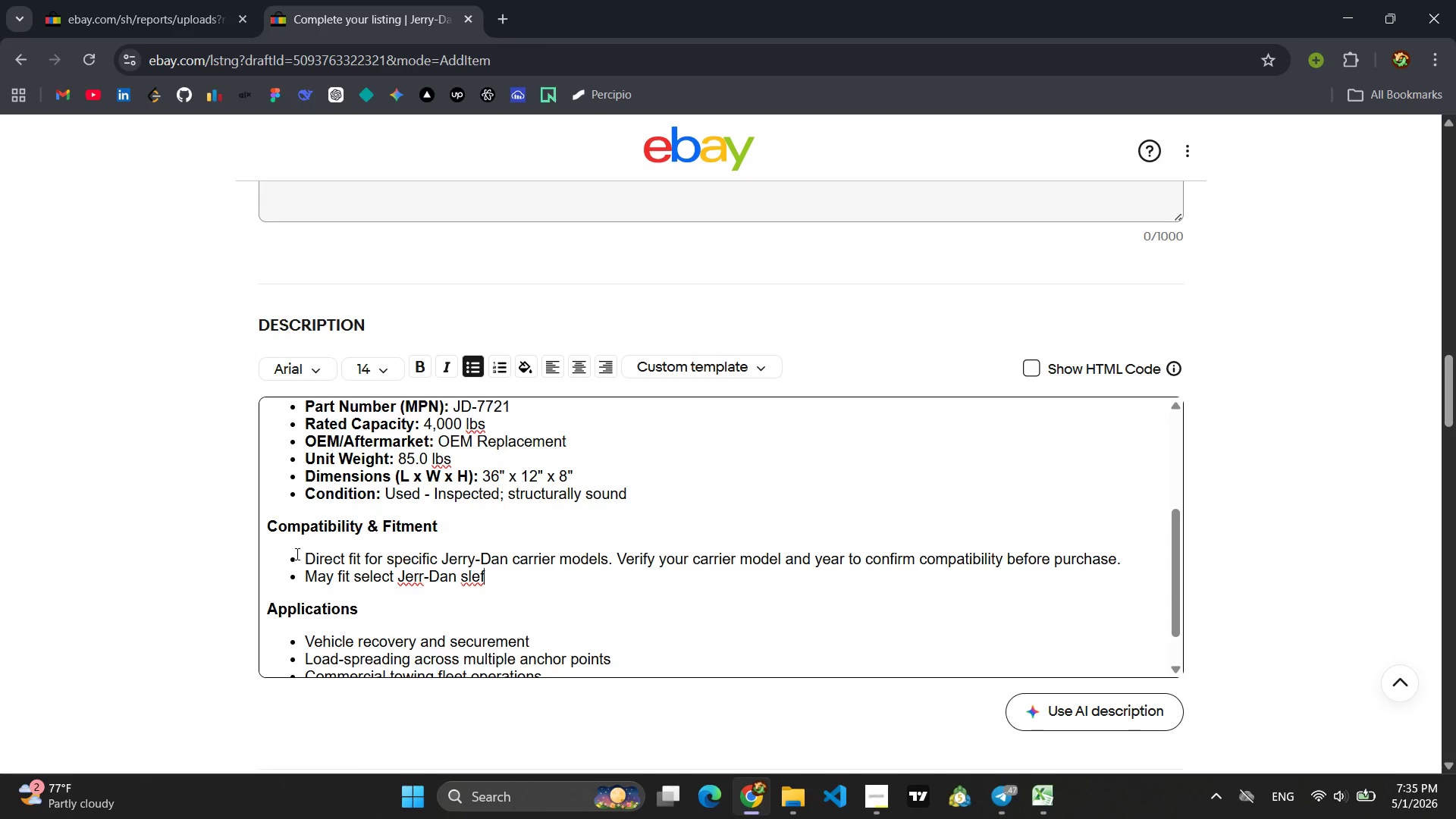 
wait(10.22)
 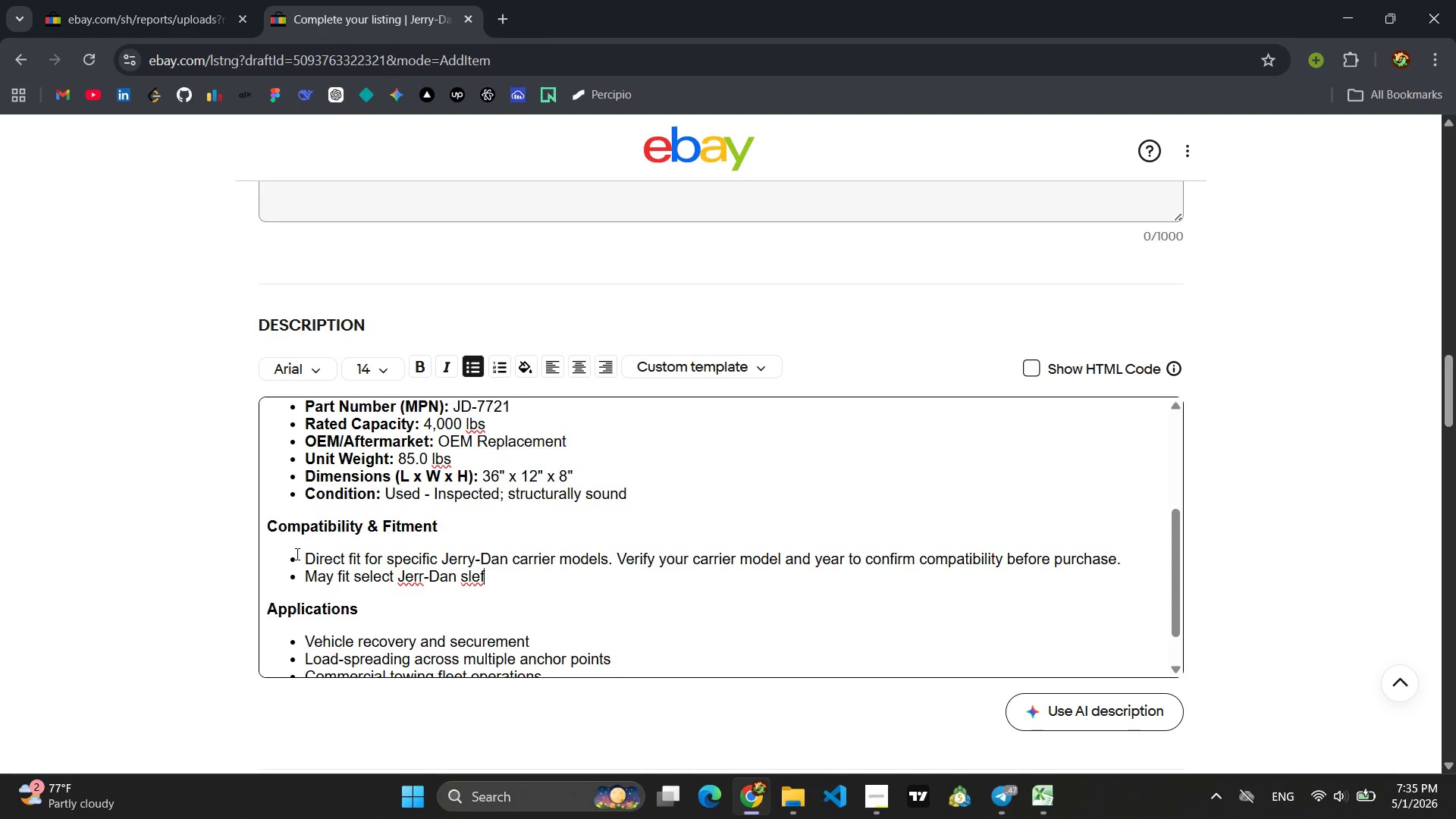 
key(Backspace)
key(Backspace)
key(Backspace)
type(elf)
 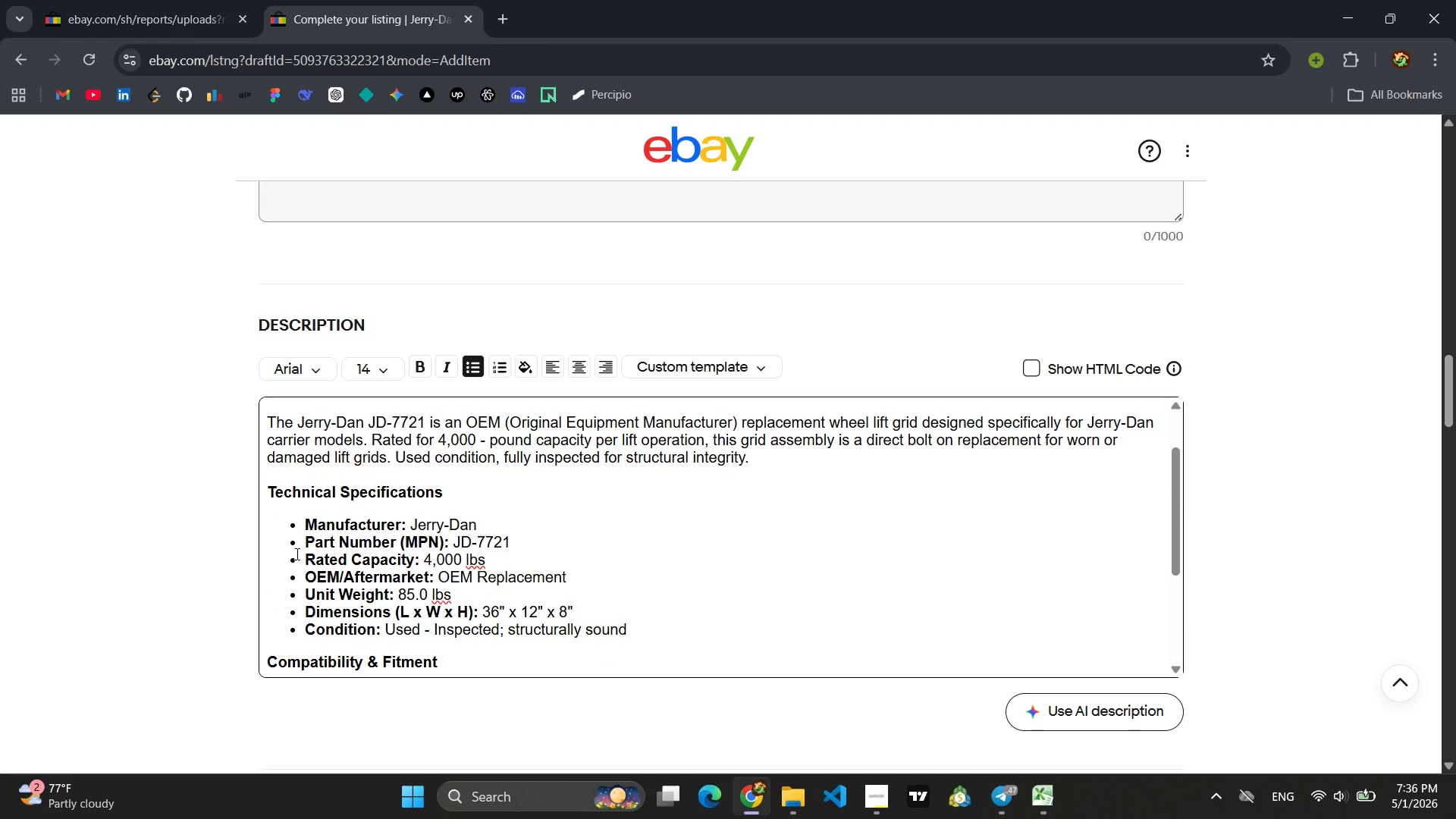 
wait(11.36)
 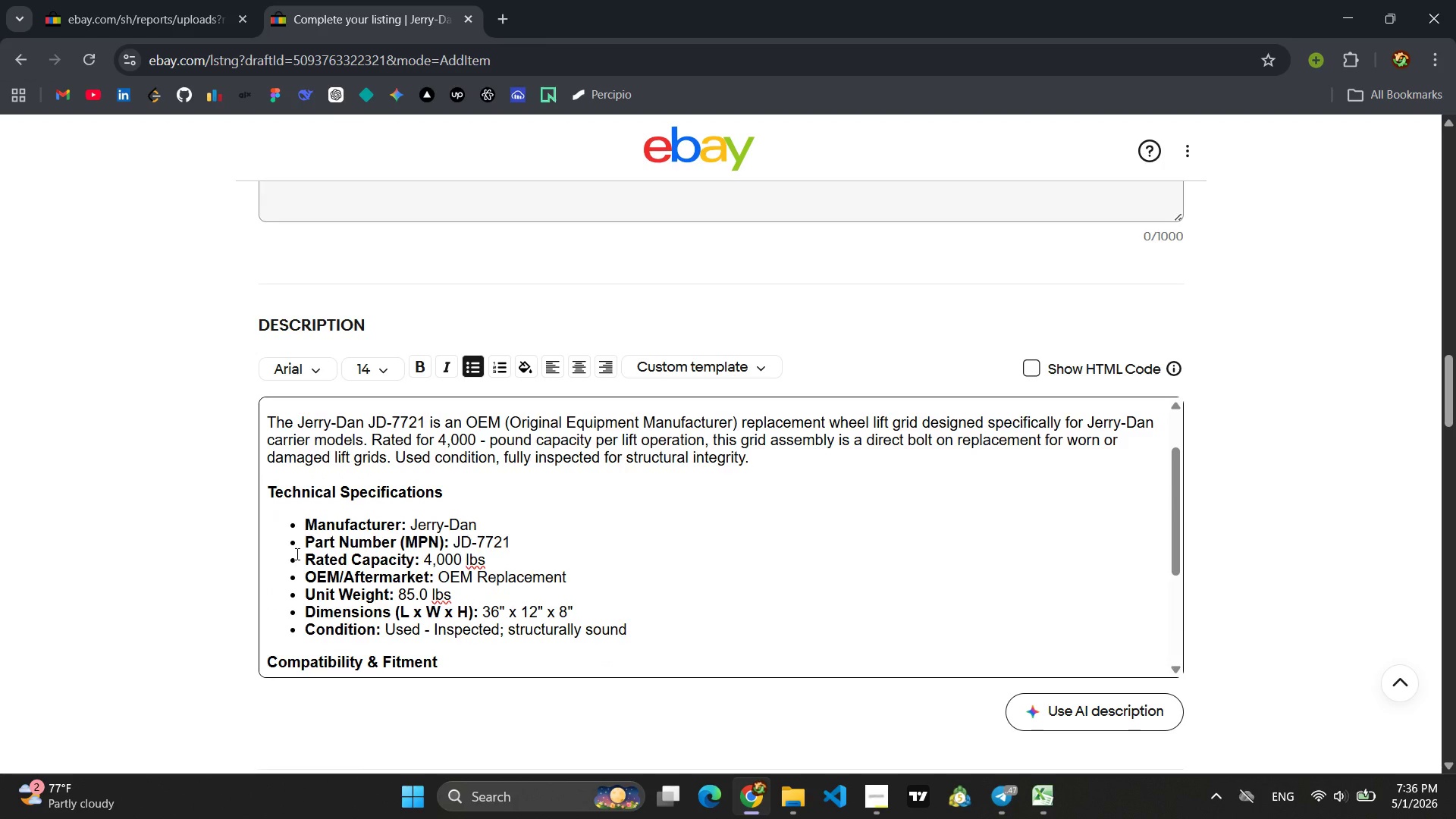 
left_click([418, 618])
 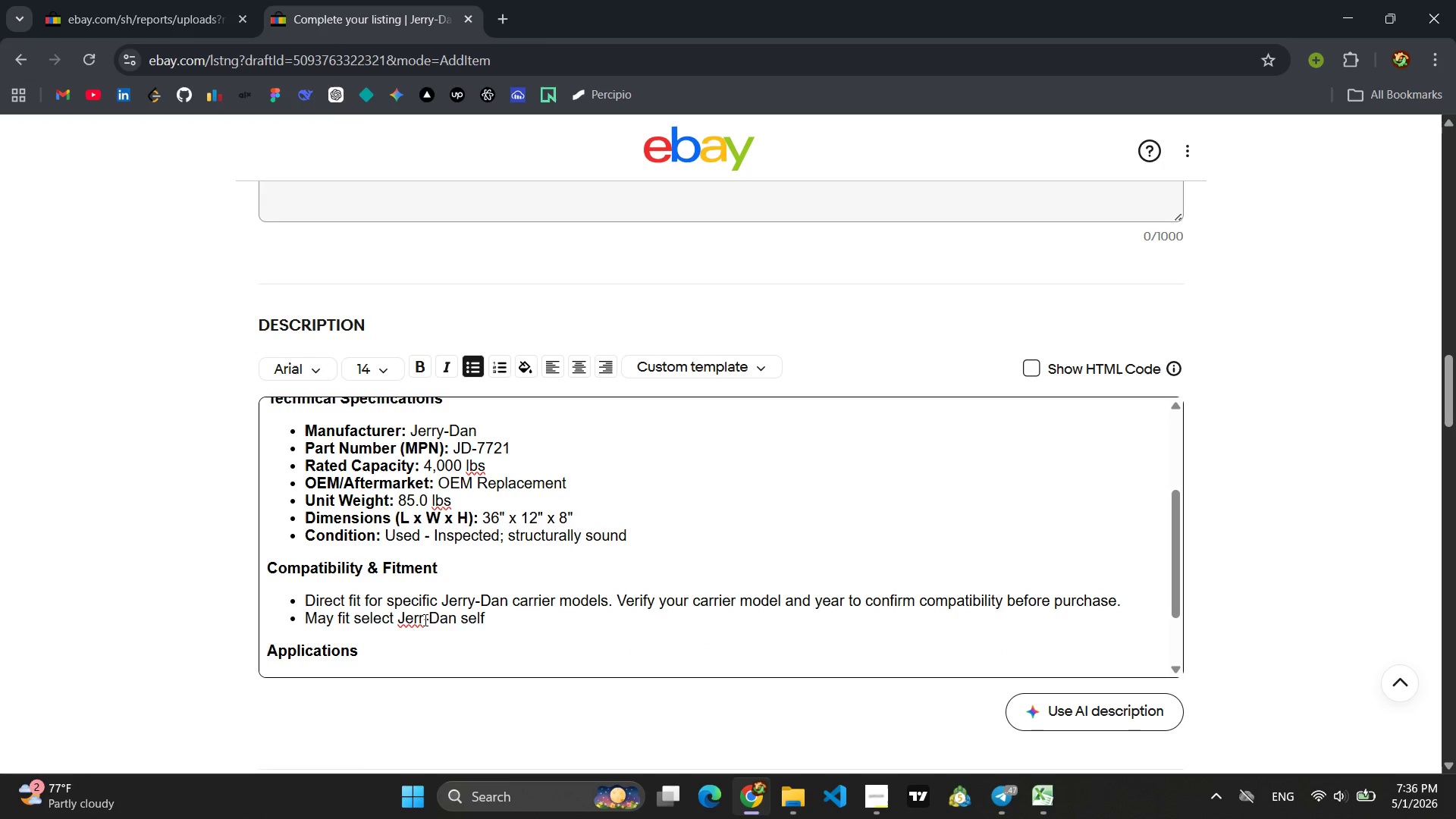 
left_click([424, 620])
 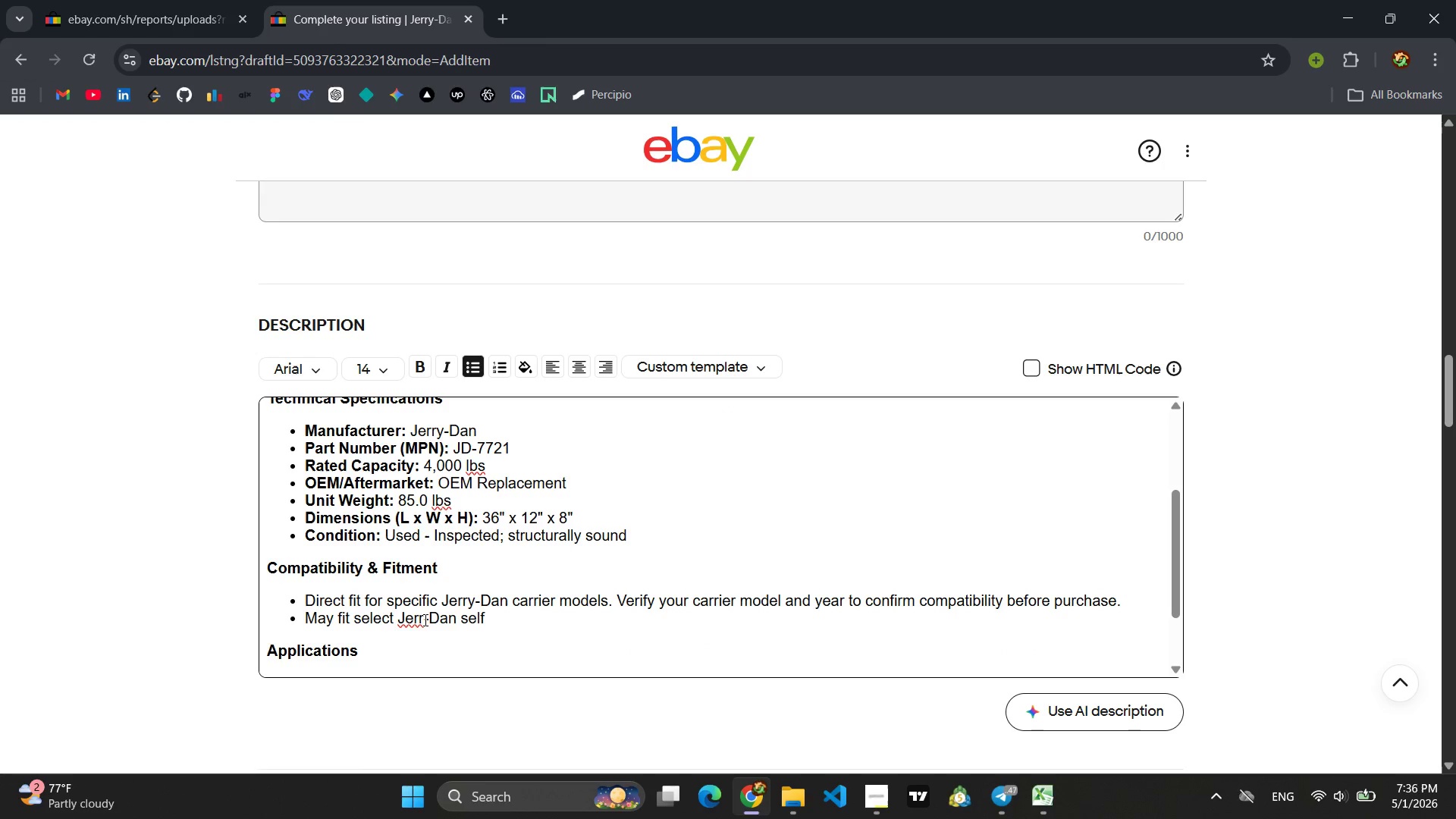 
key(T)
 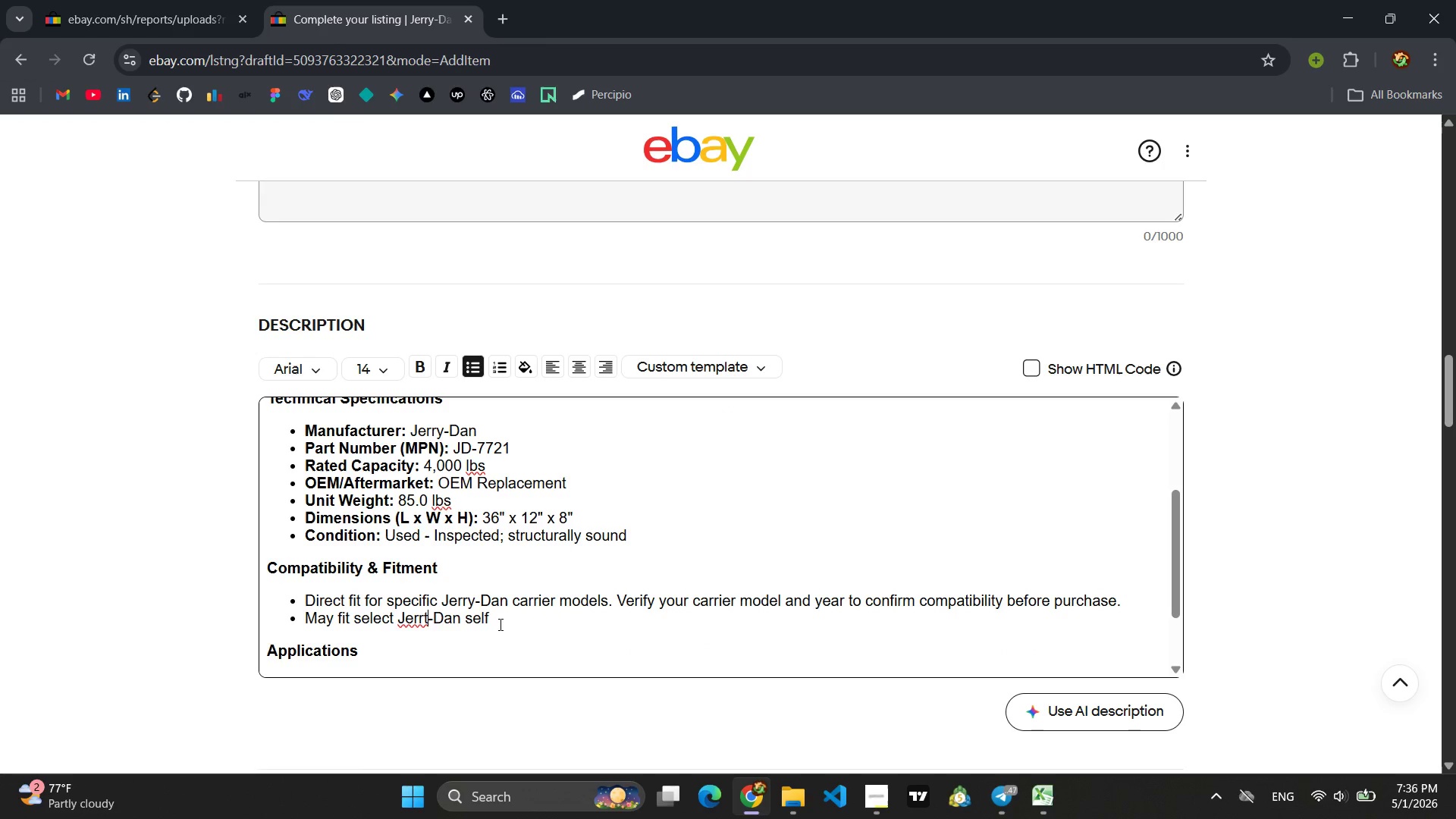 
key(Backspace)
 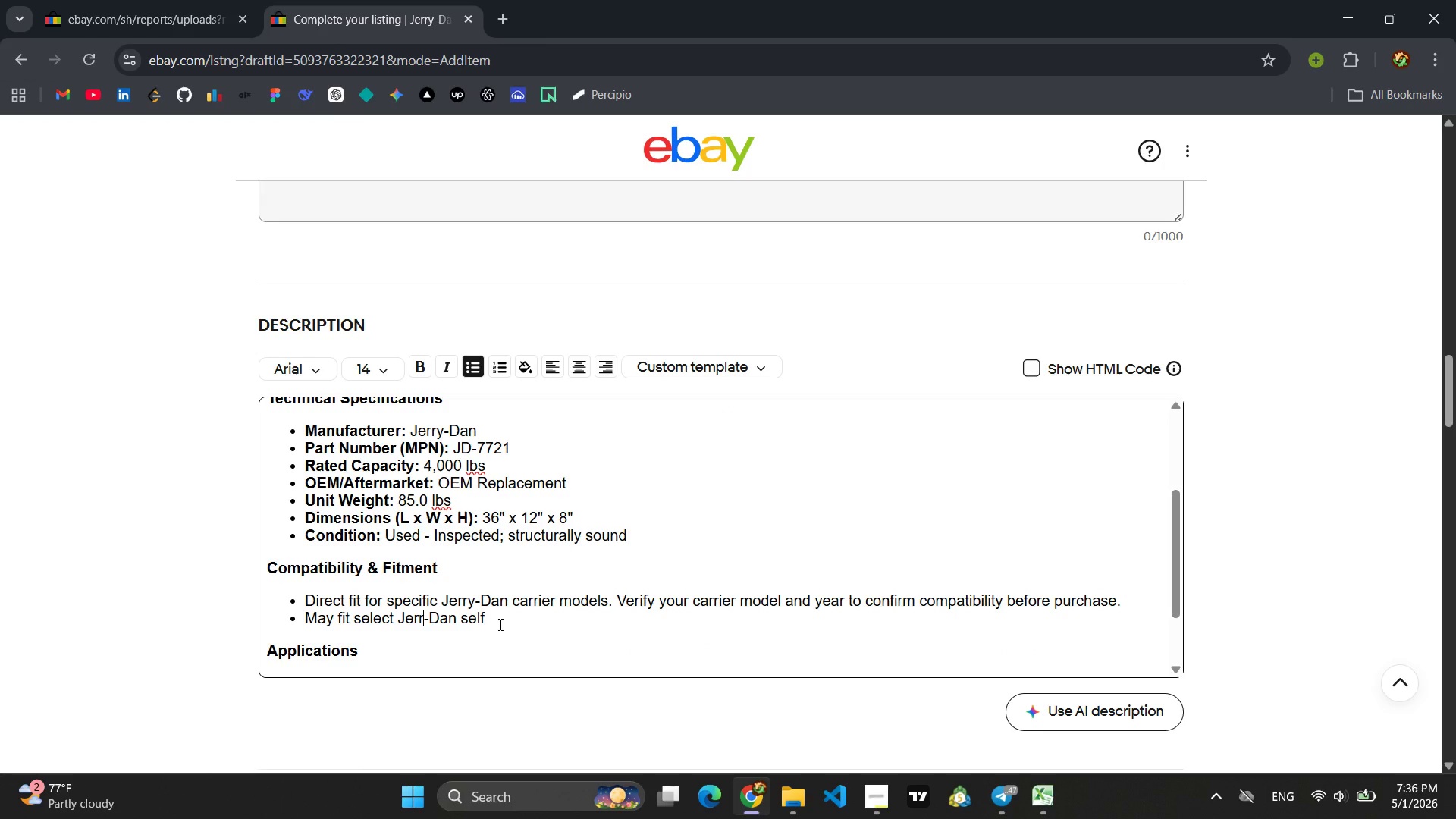 
key(Y)
 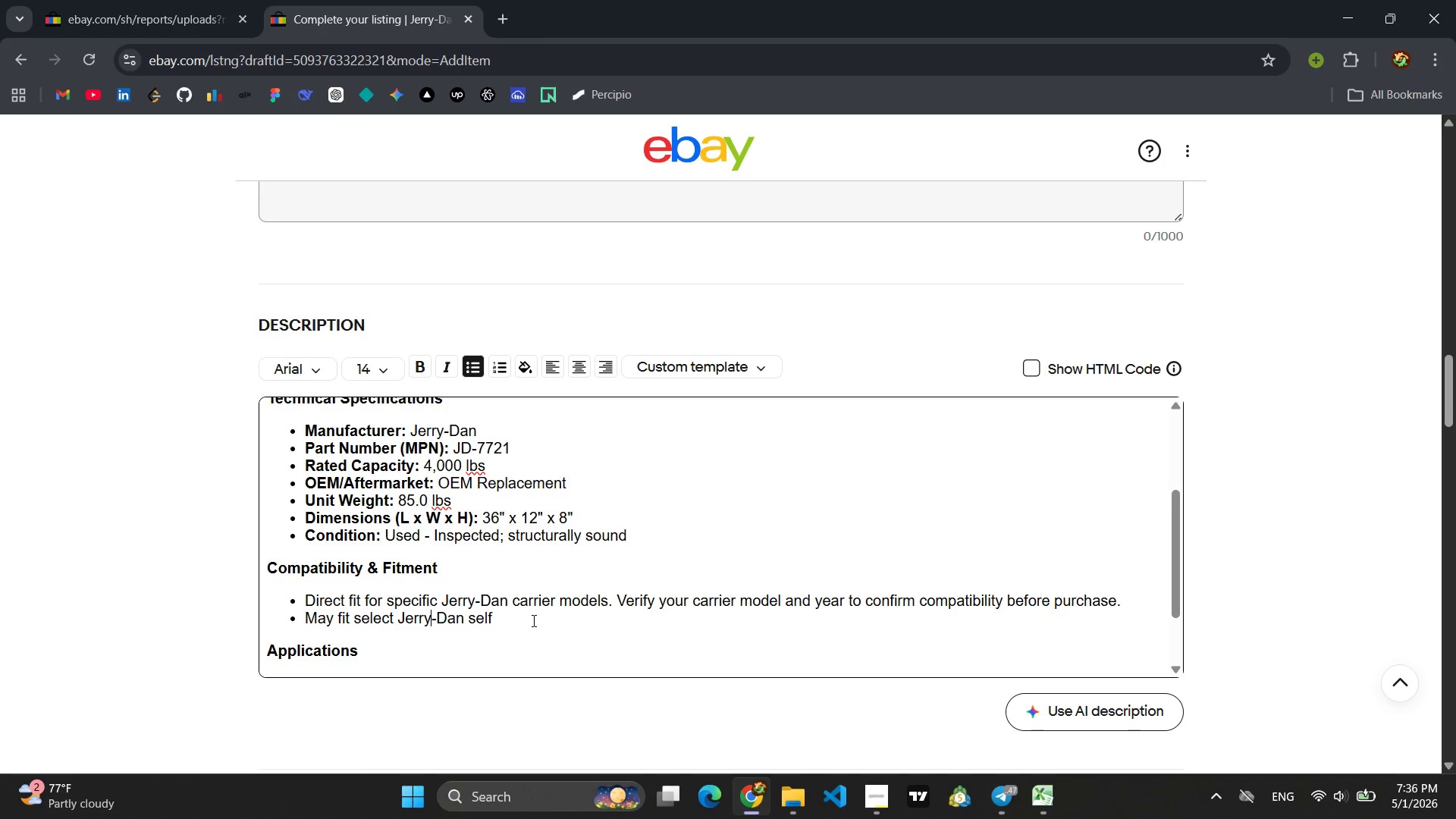 
left_click([532, 619])
 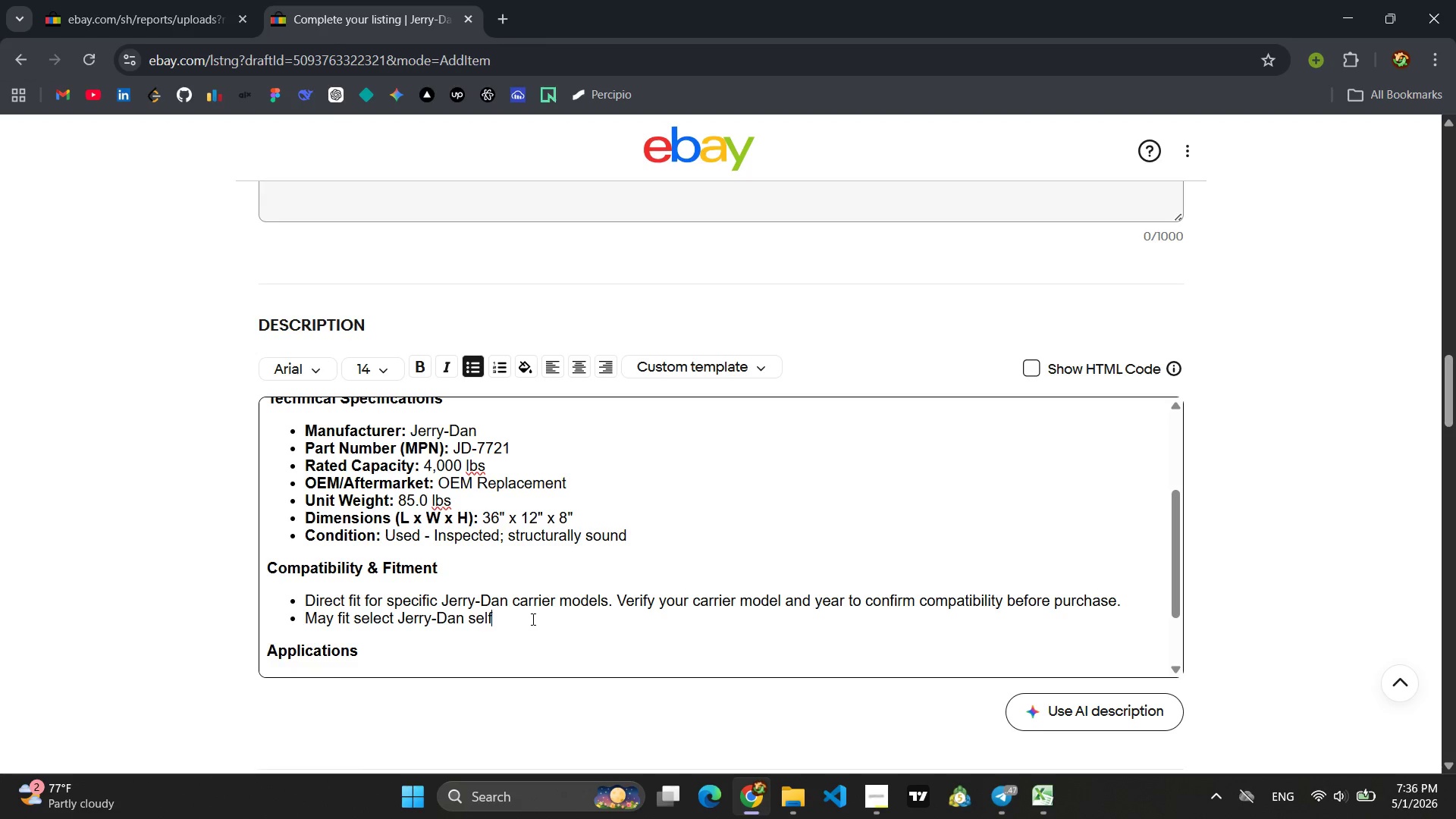 
wait(5.61)
 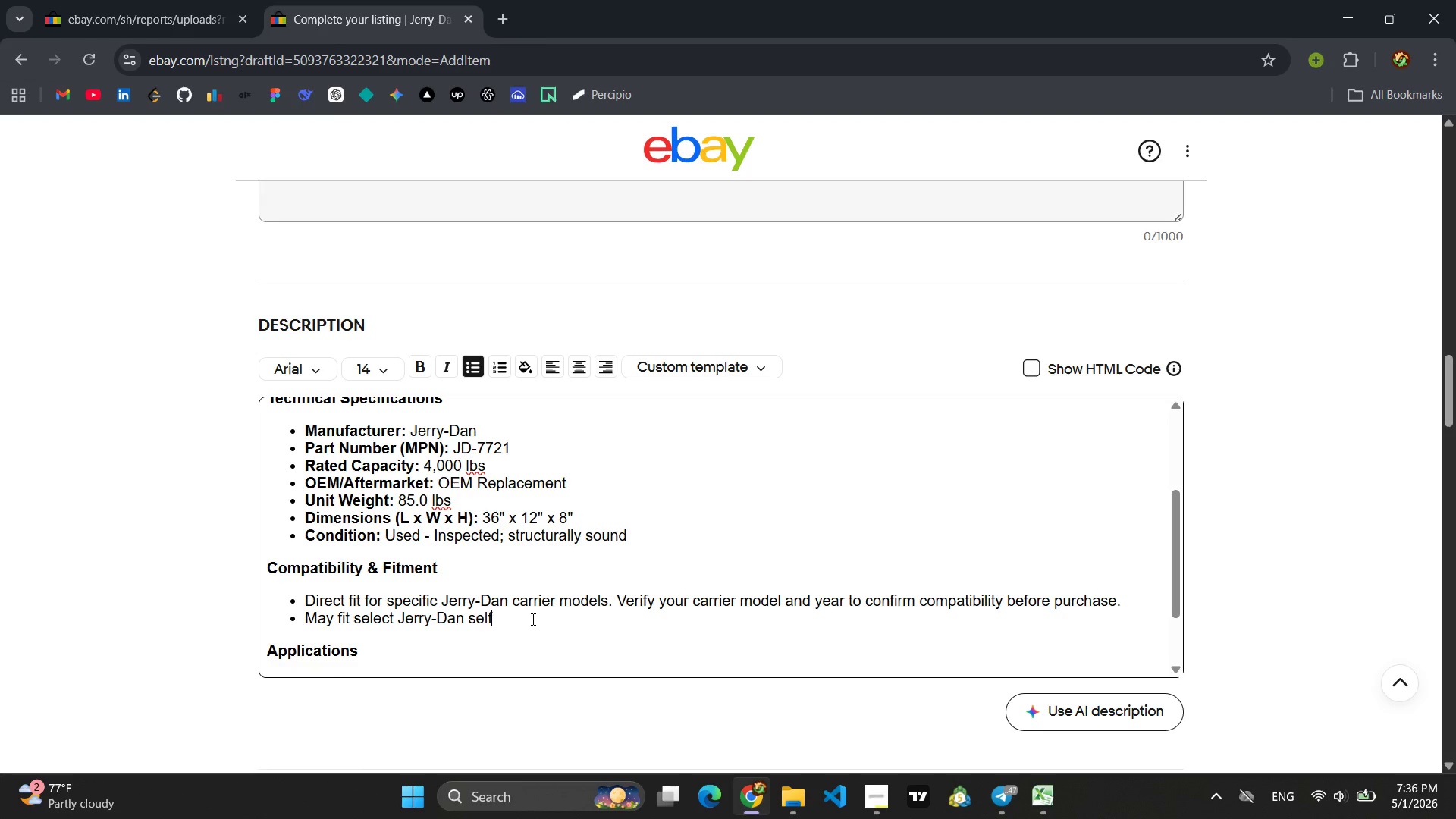 
type(-loading )
 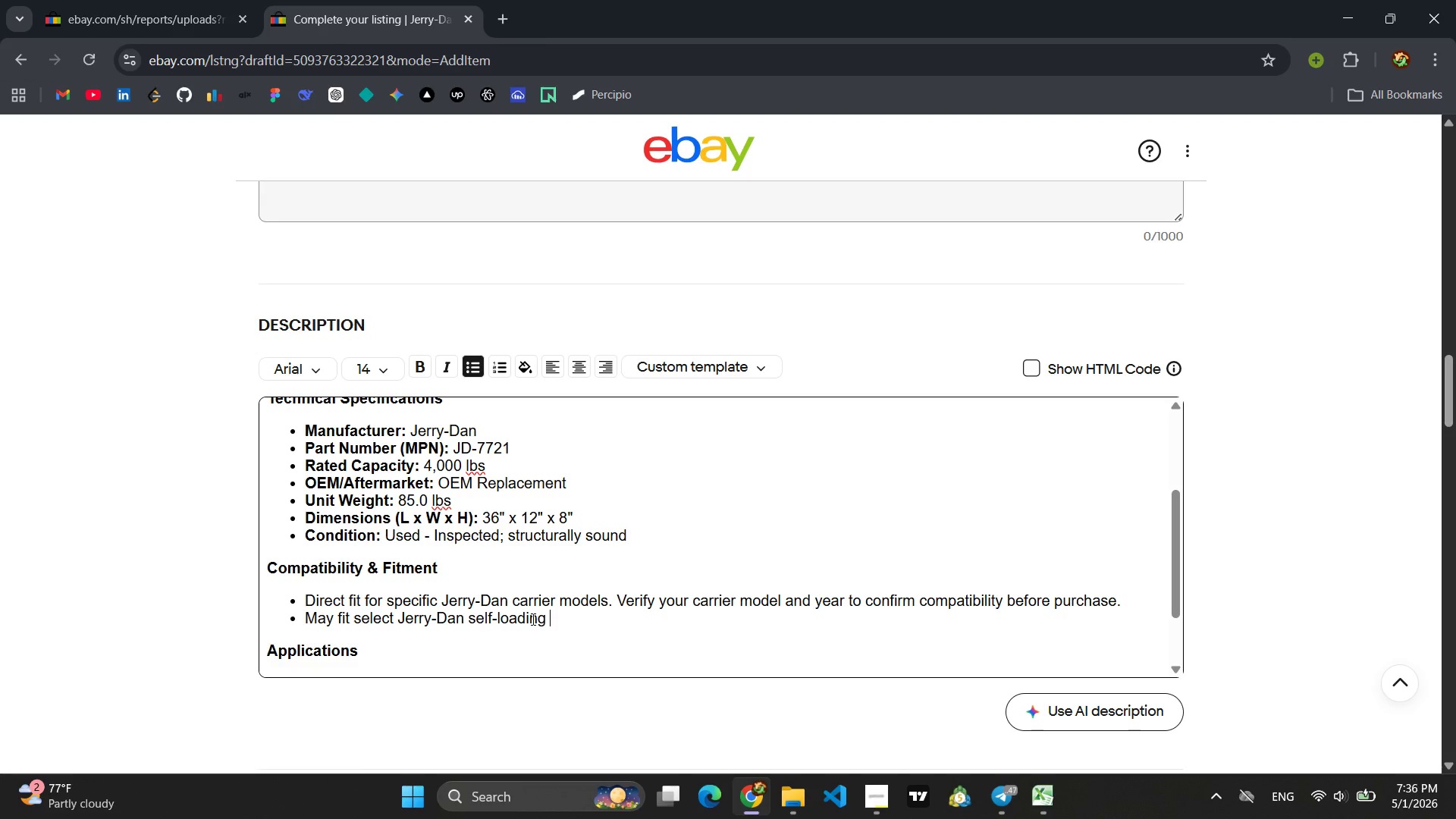 
type(h)
key(Backspace)
type(wheel lift assemblies; consult f)
key(Backspace)
type(your carrier's parts manual.)
 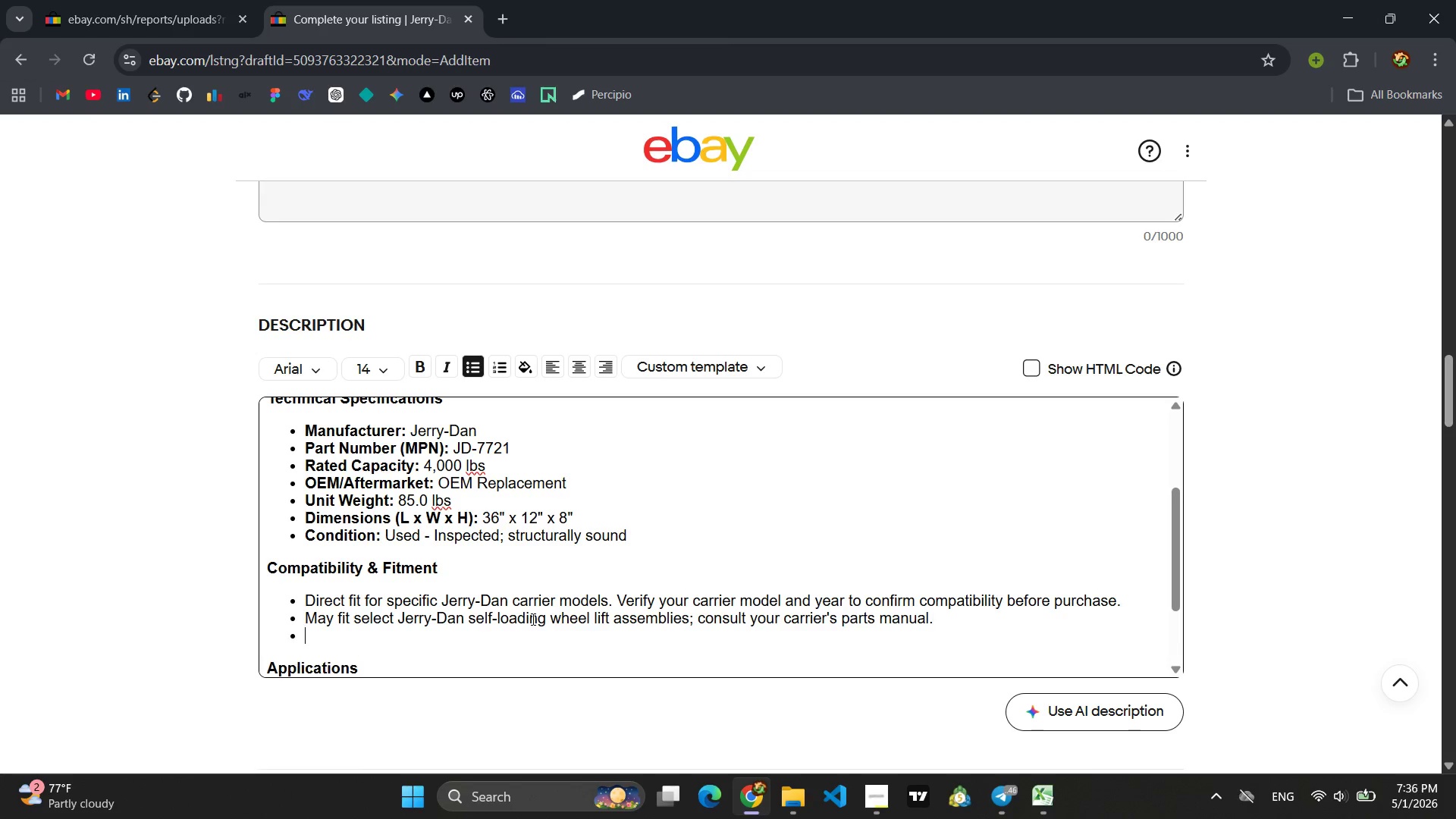 
key(Enter)
 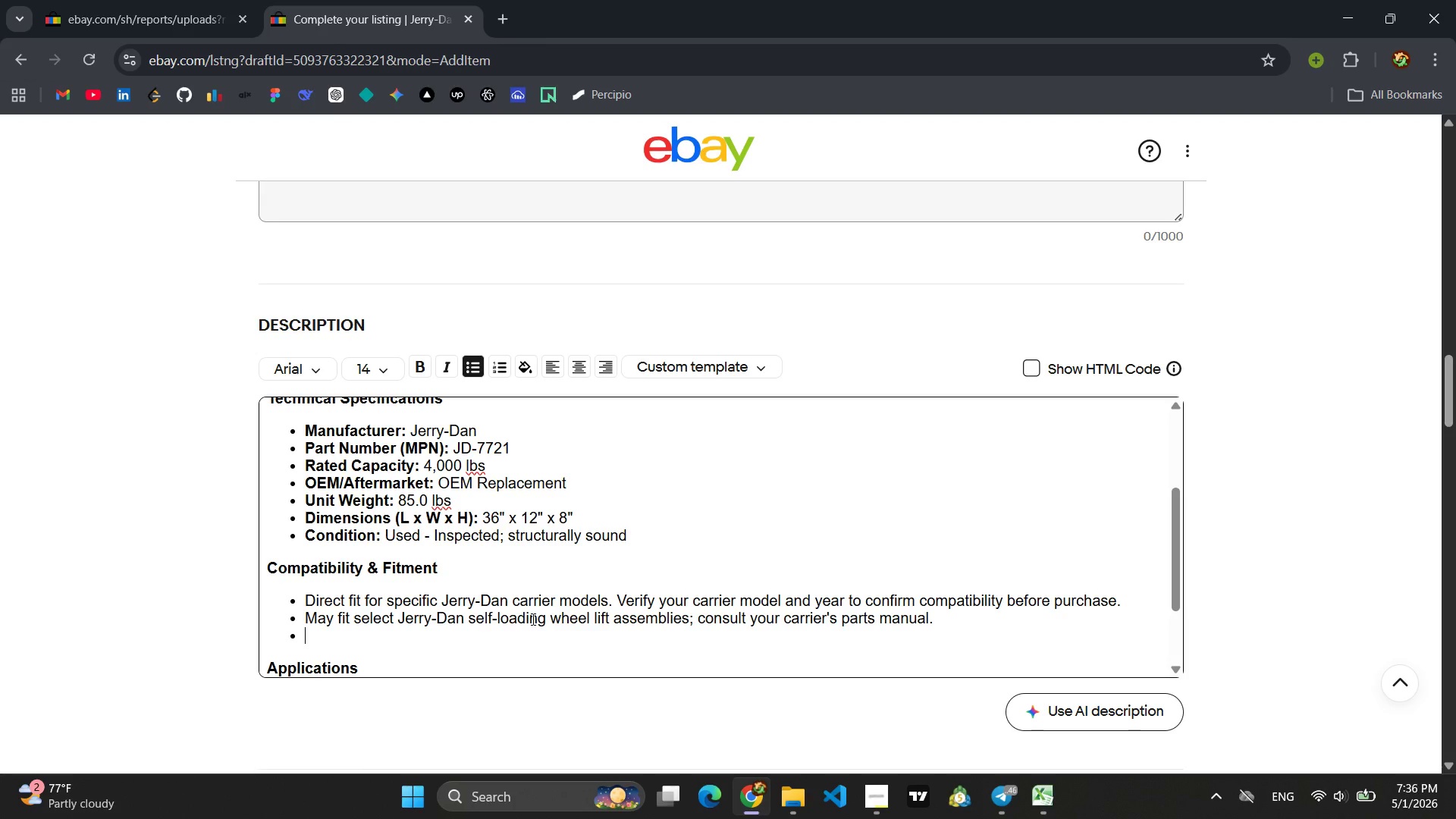 
type(Professional installation reomm)
key(Backspace)
key(Backspace)
key(Backspace)
type(commends)
key(Backspace)
type(ed; verify all mounting hardware is present (Ch)
key(Backspace)
key(Backspace)
type(check poto)
key(Backspace)
key(Backspace)
key(Backspace)
type(hotos))
 